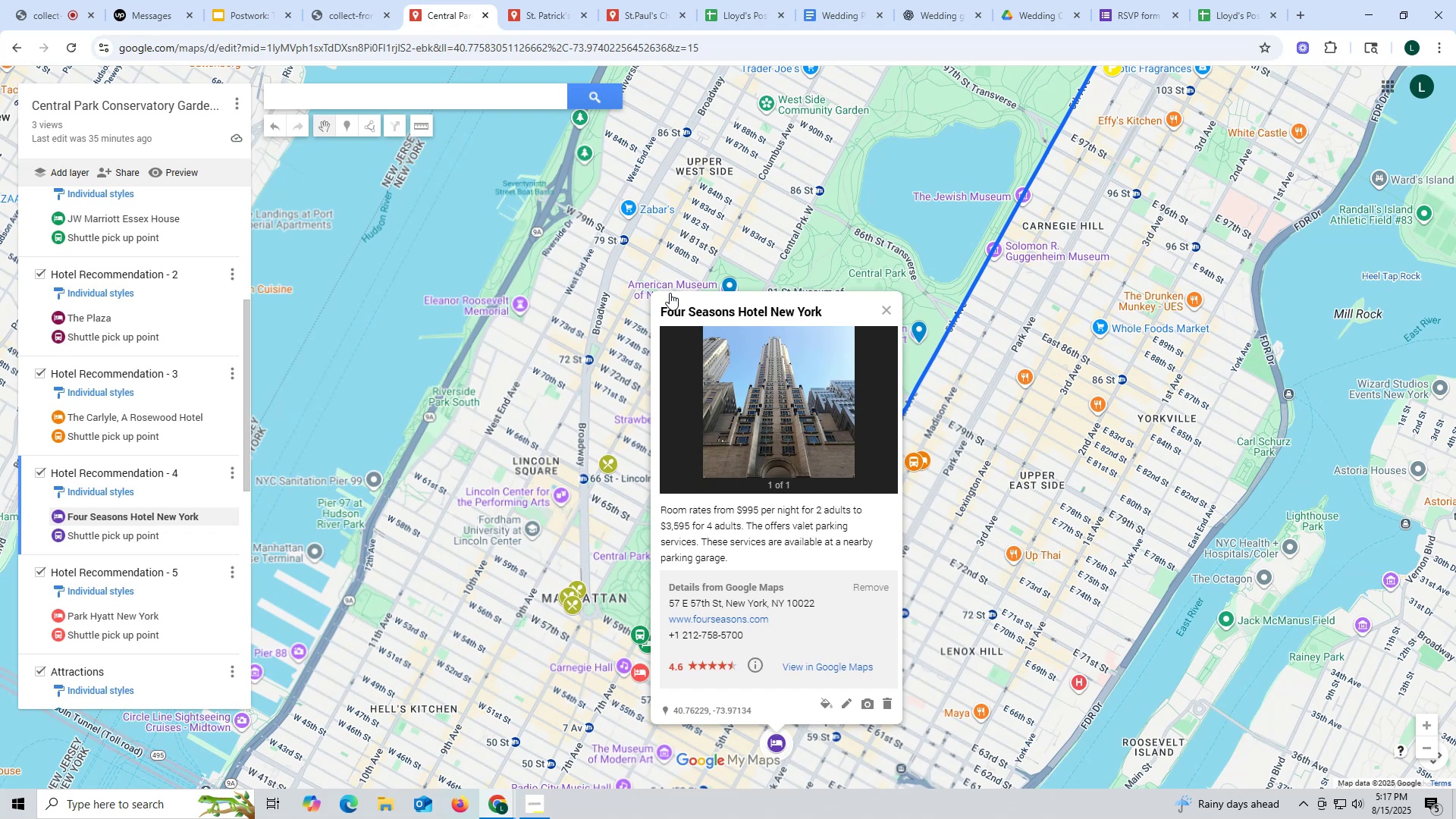 
left_click_drag(start_coordinate=[654, 309], to_coordinate=[843, 310])
 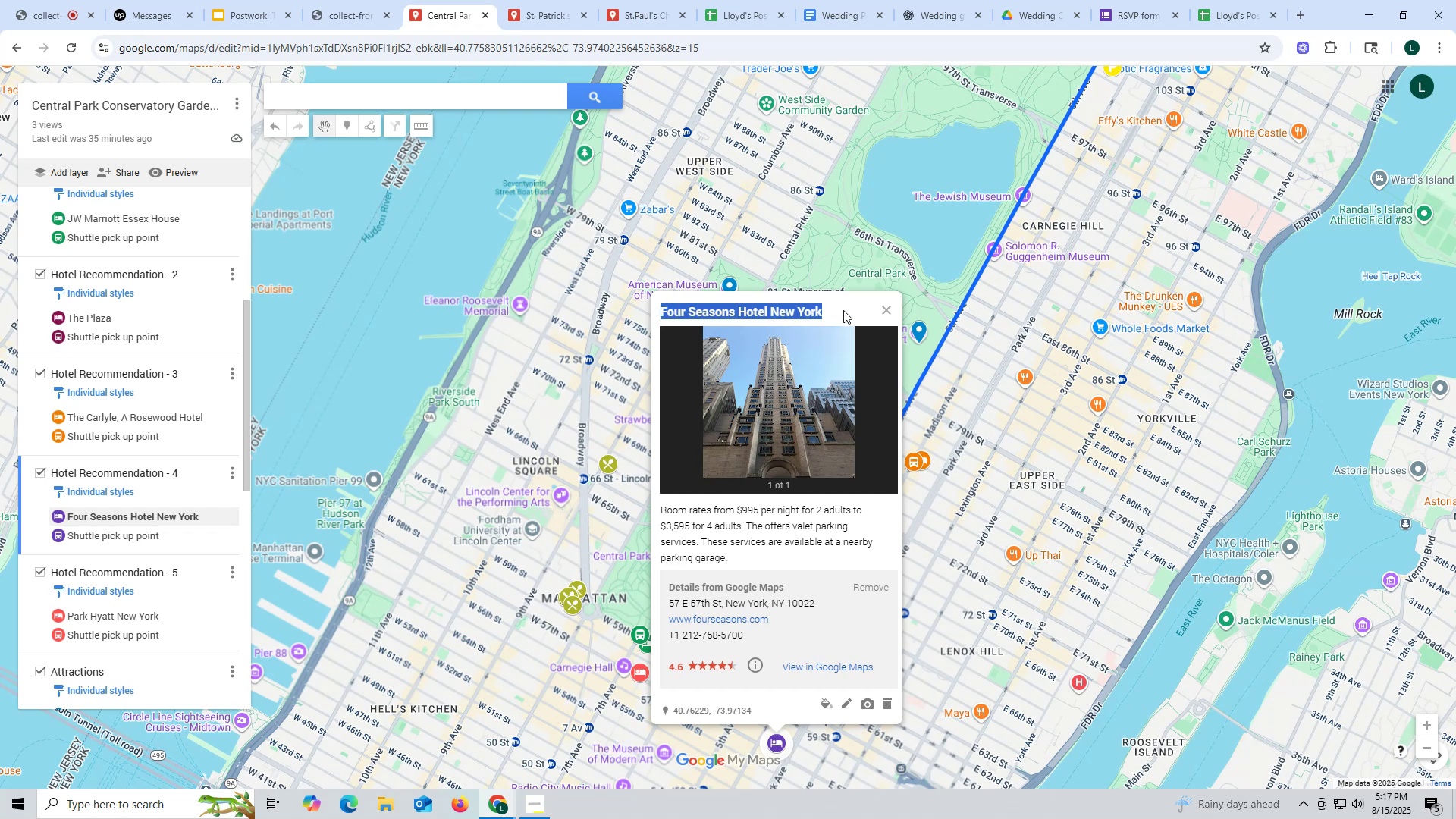 
key(Control+ControlLeft)
 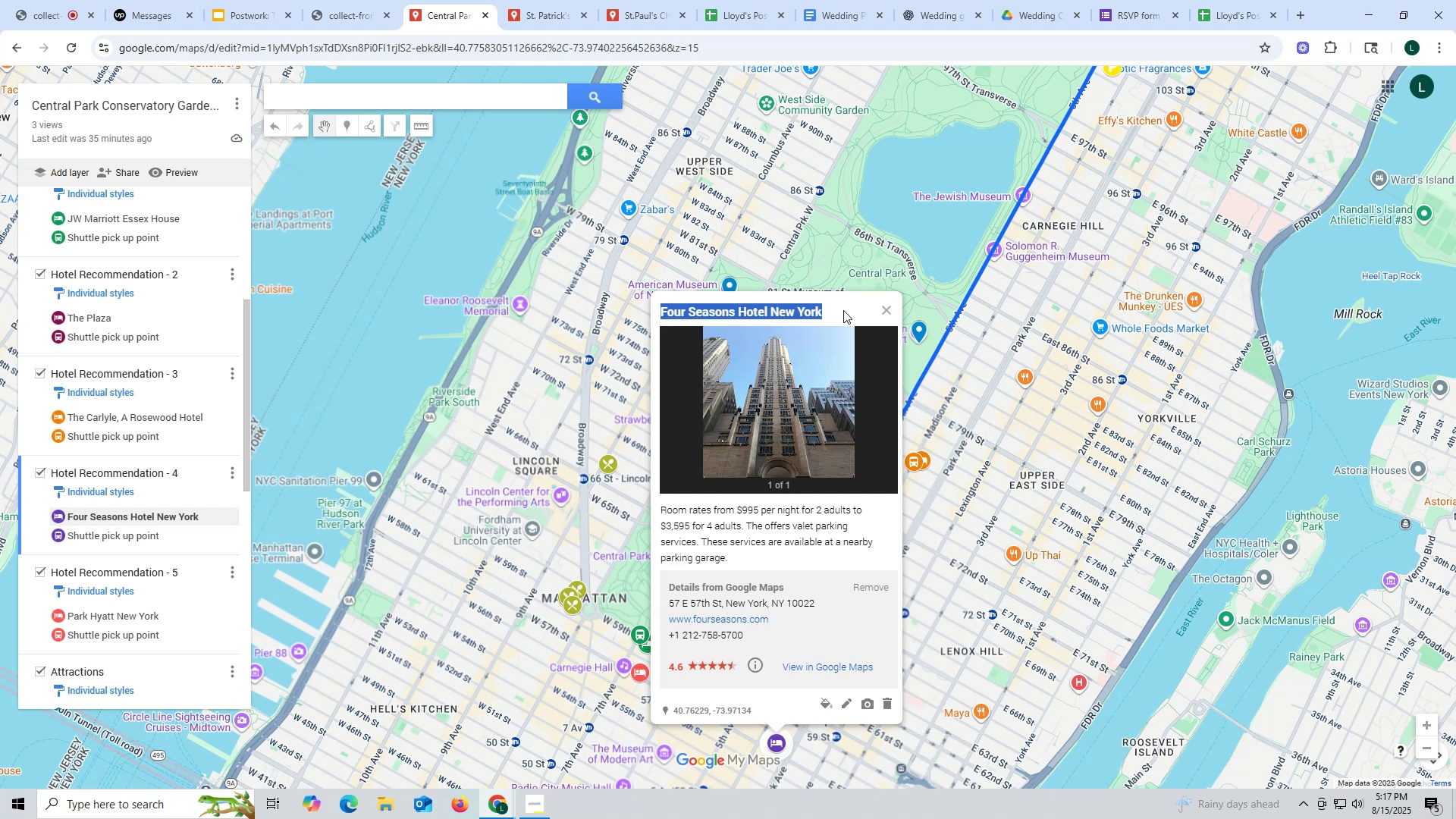 
key(Control+C)
 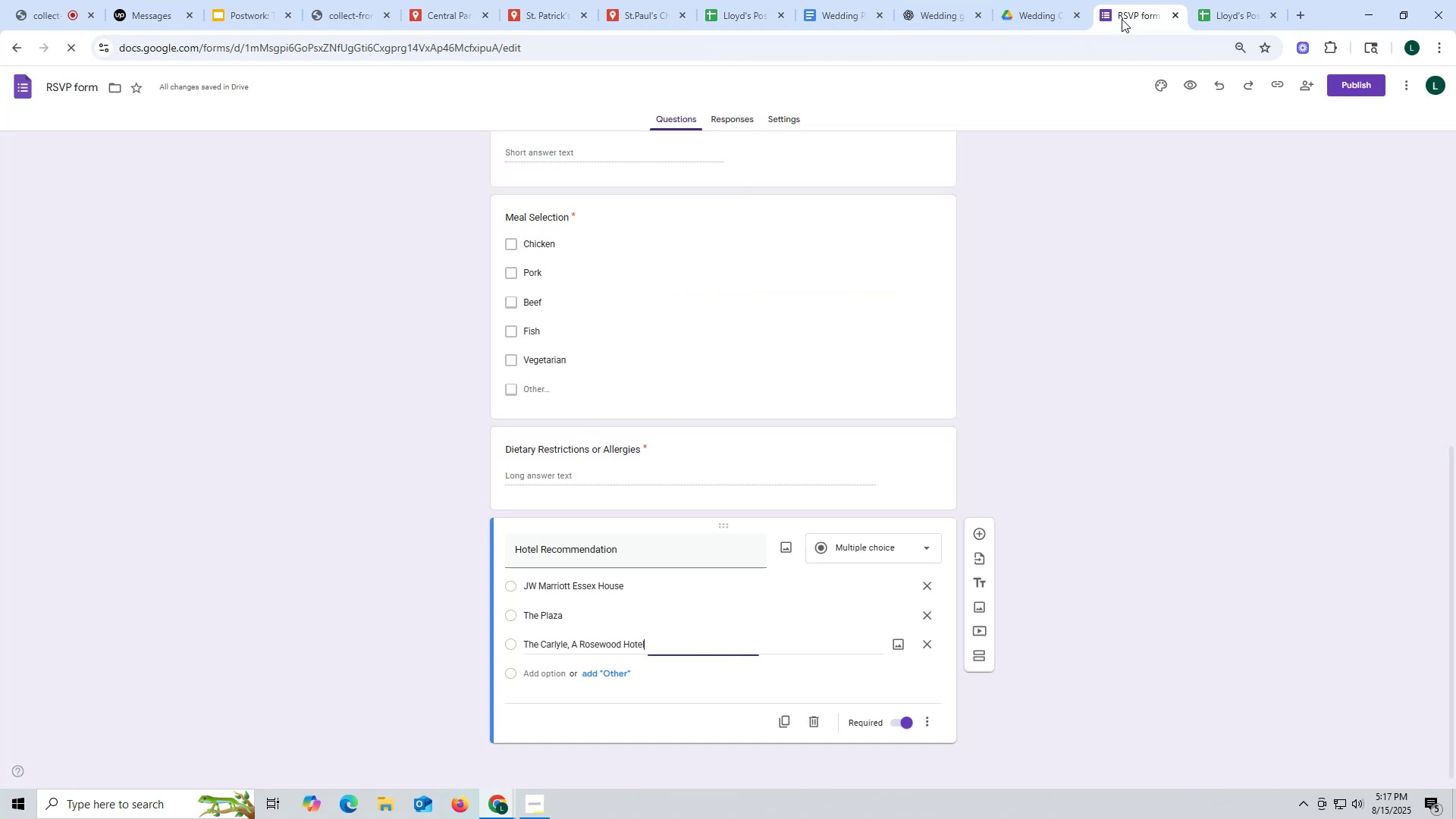 
wait(5.39)
 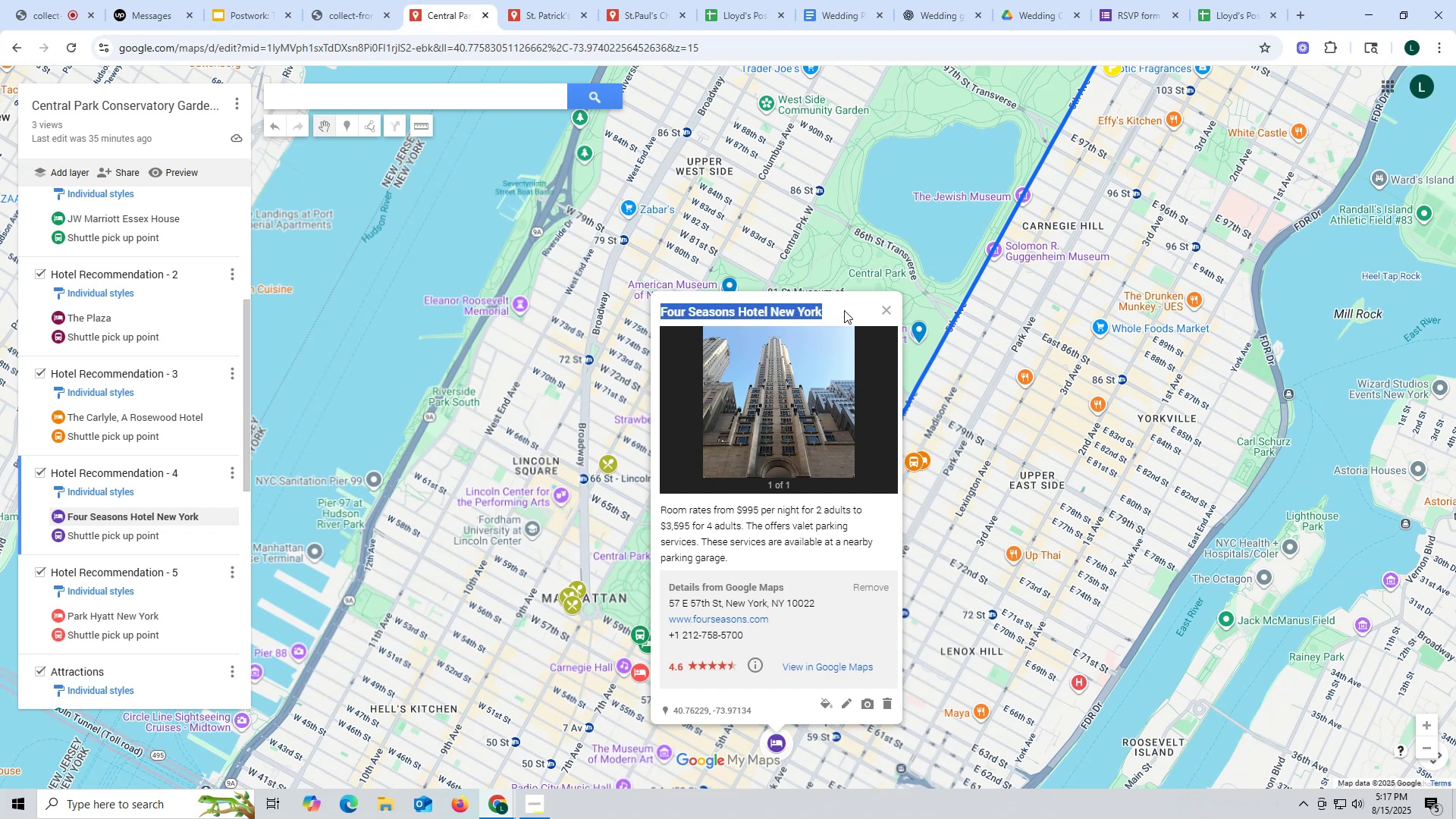 
left_click([535, 679])
 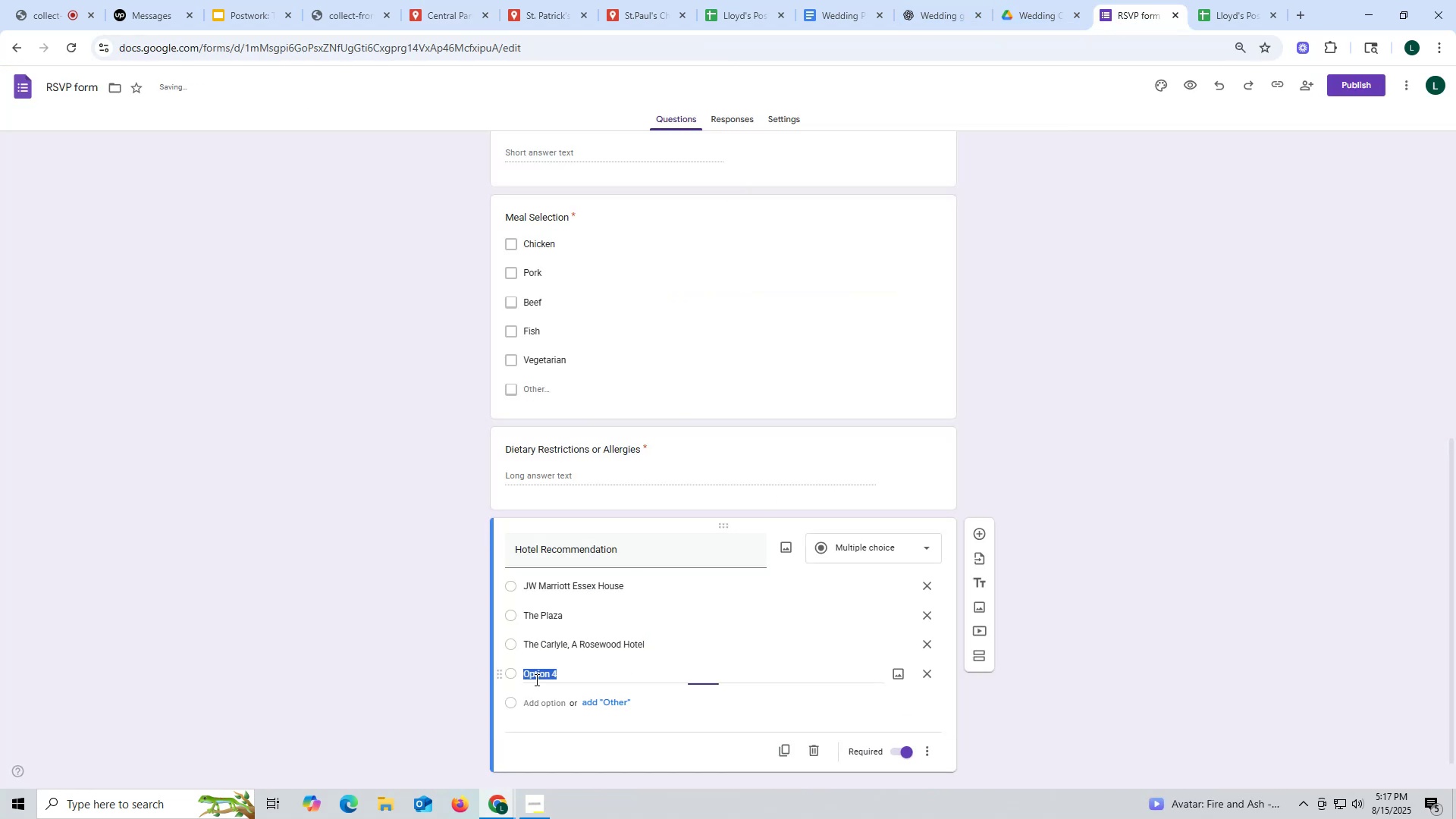 
key(Control+ControlLeft)
 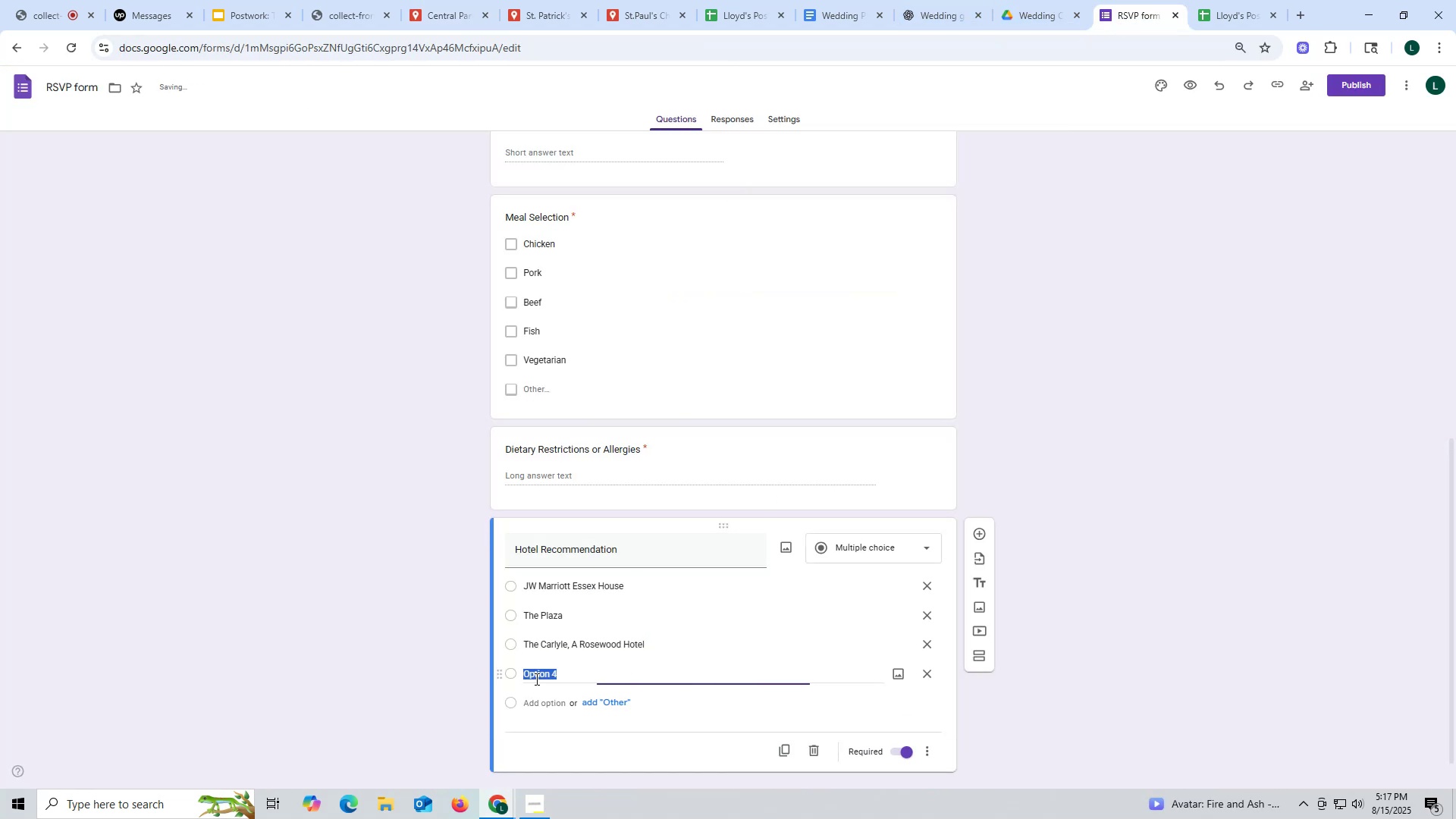 
key(Control+V)
 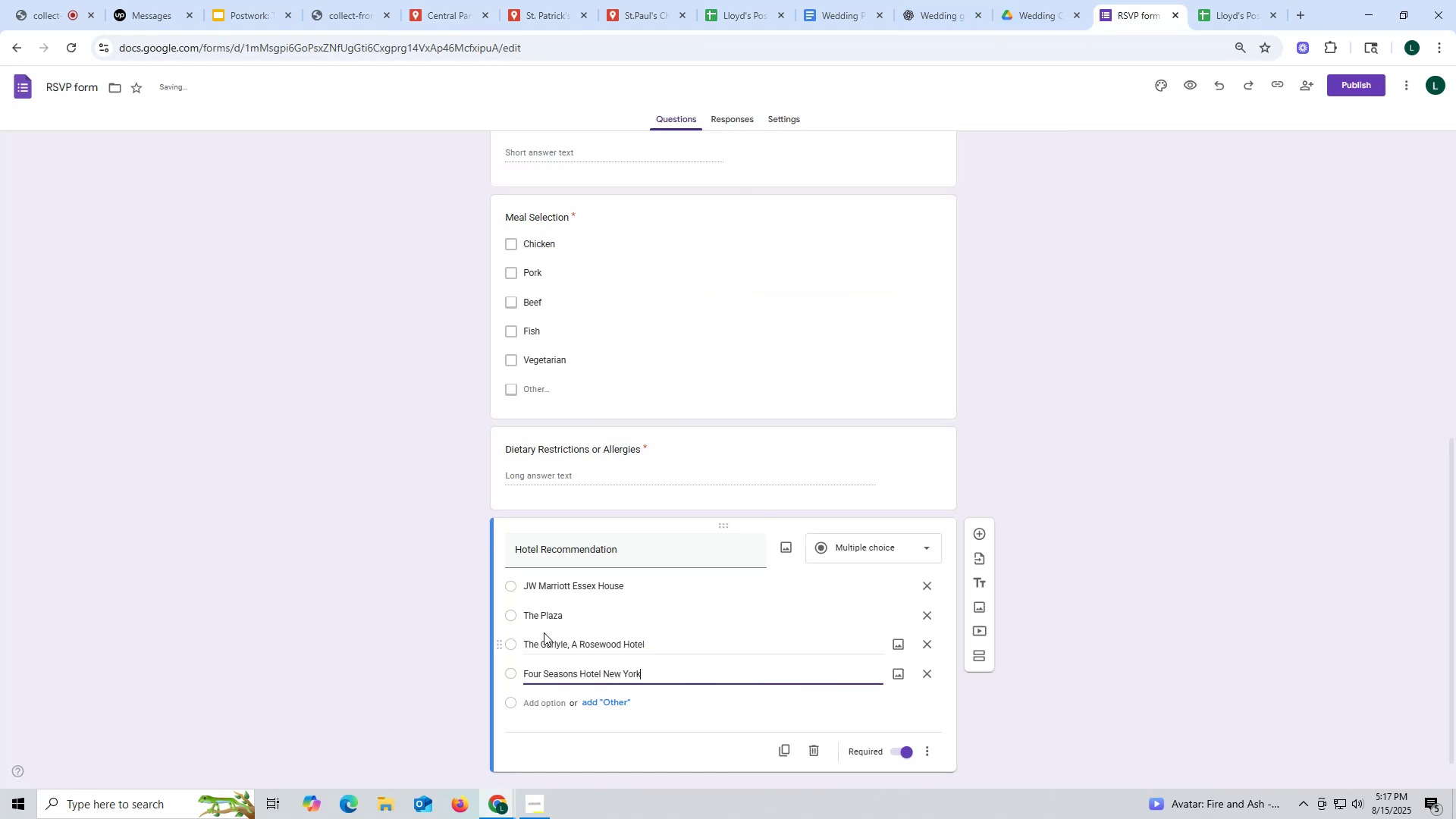 
scroll: coordinate [560, 559], scroll_direction: down, amount: 4.0
 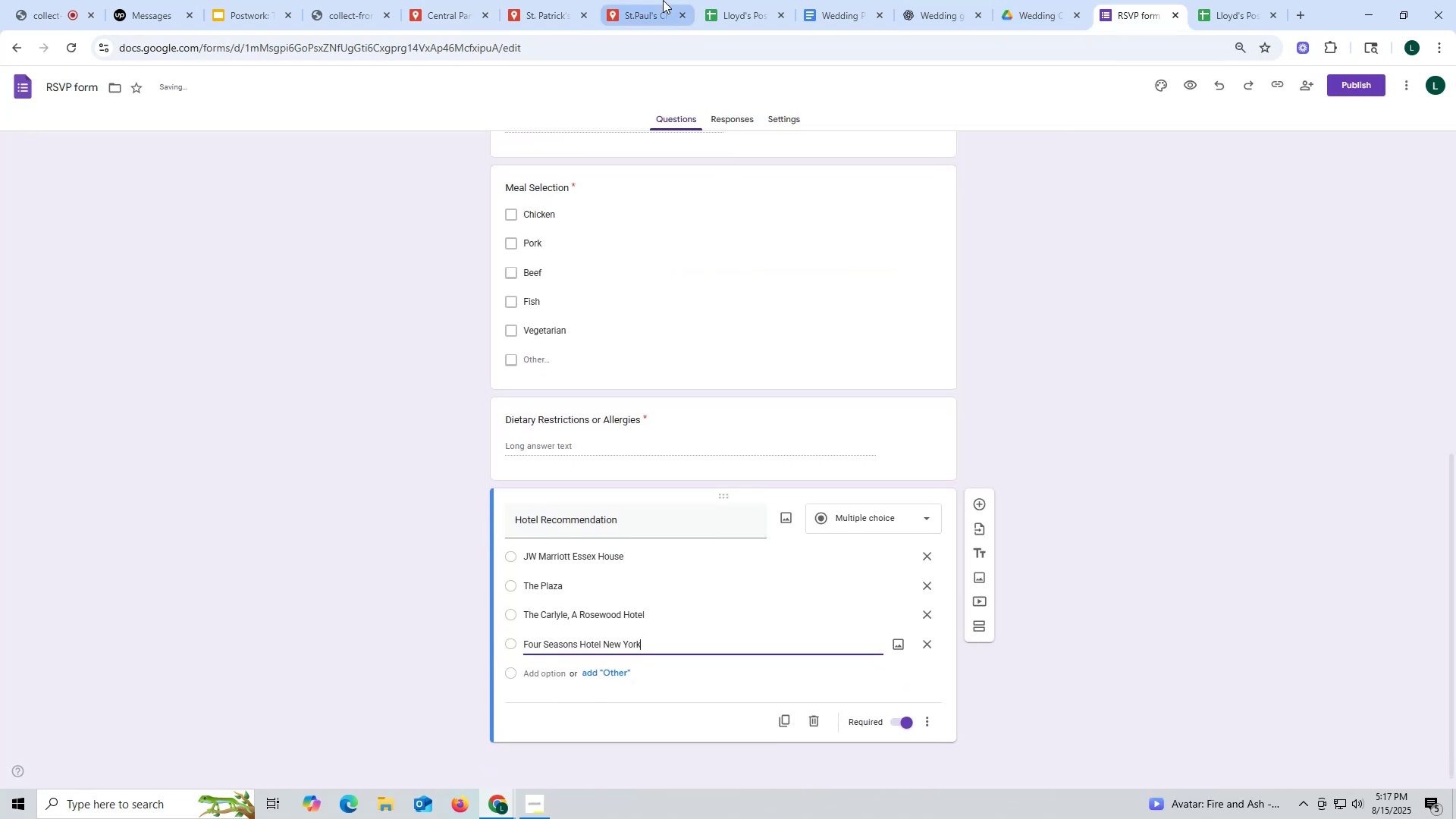 
left_click([535, 9])
 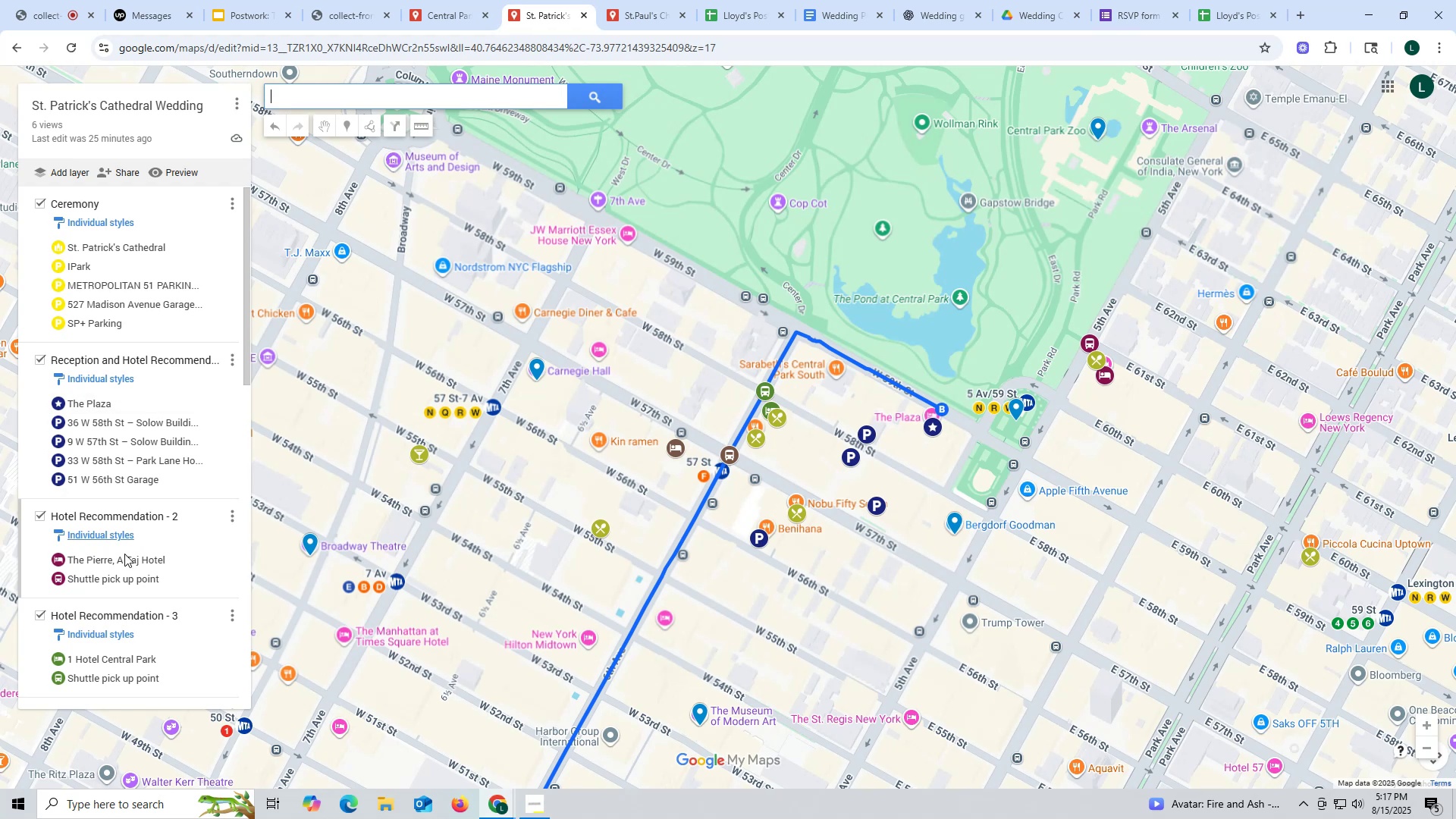 
scroll: coordinate [149, 563], scroll_direction: down, amount: 4.0
 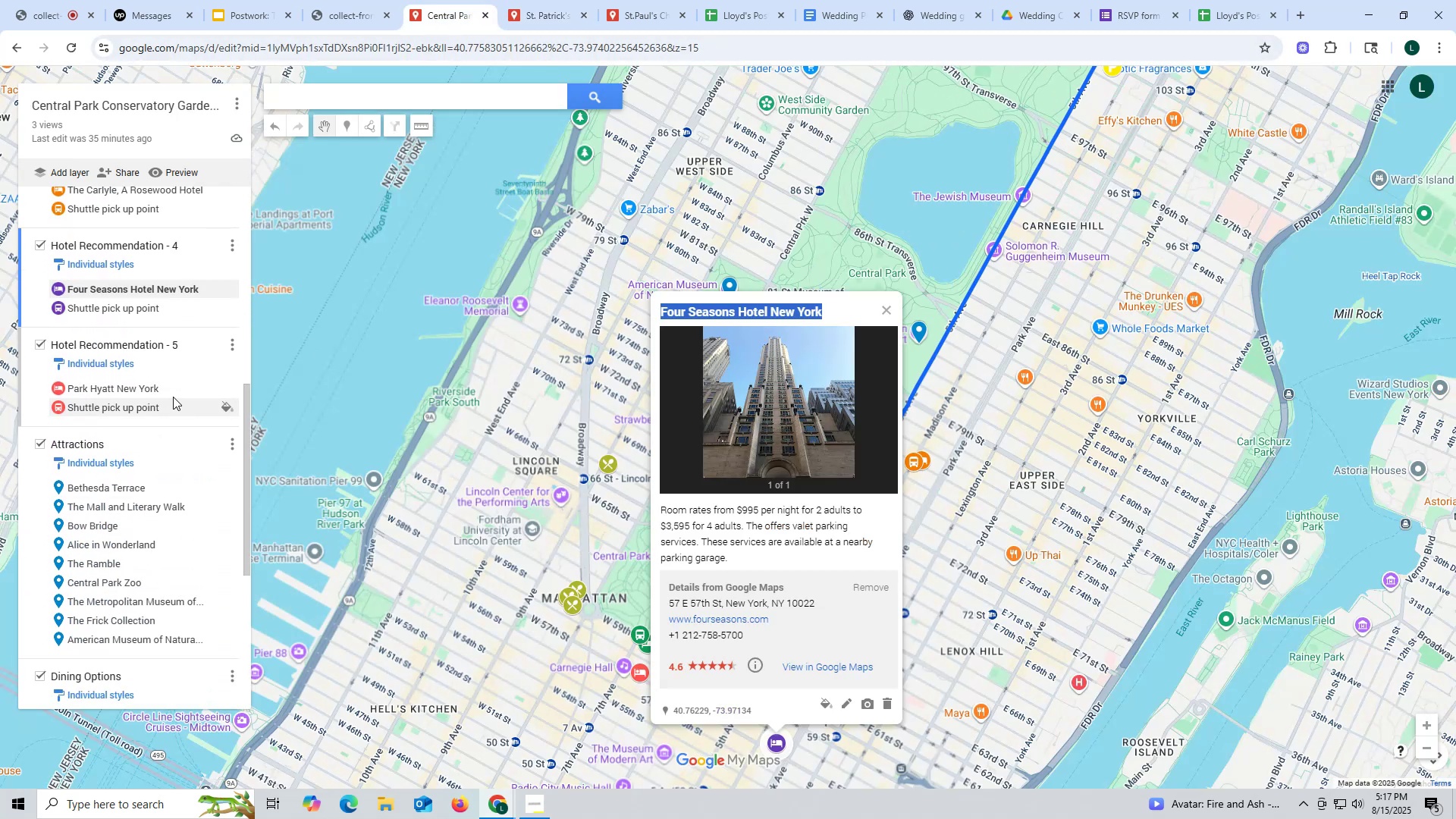 
left_click_drag(start_coordinate=[177, 390], to_coordinate=[72, 387])
 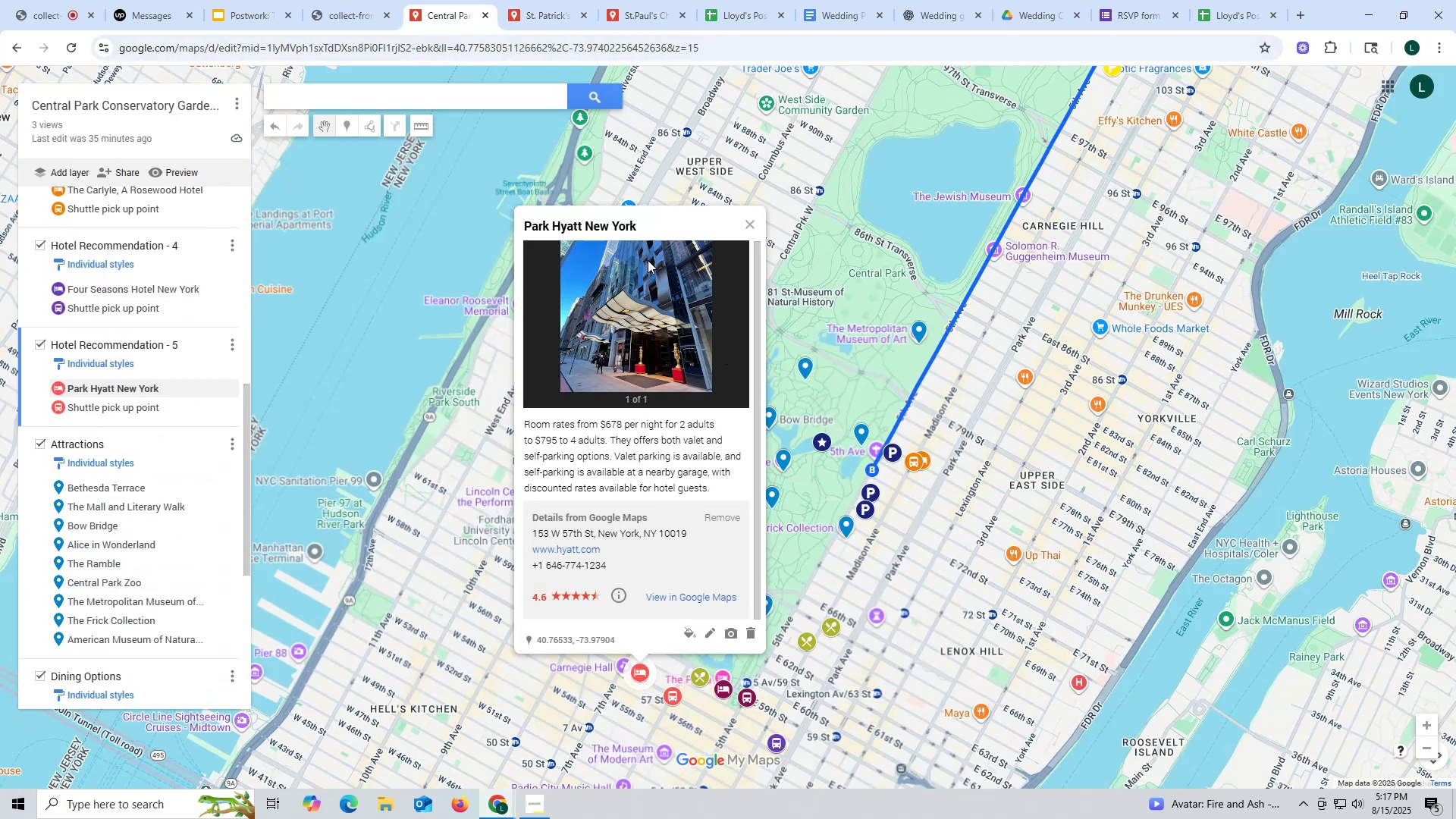 
left_click_drag(start_coordinate=[655, 224], to_coordinate=[511, 224])
 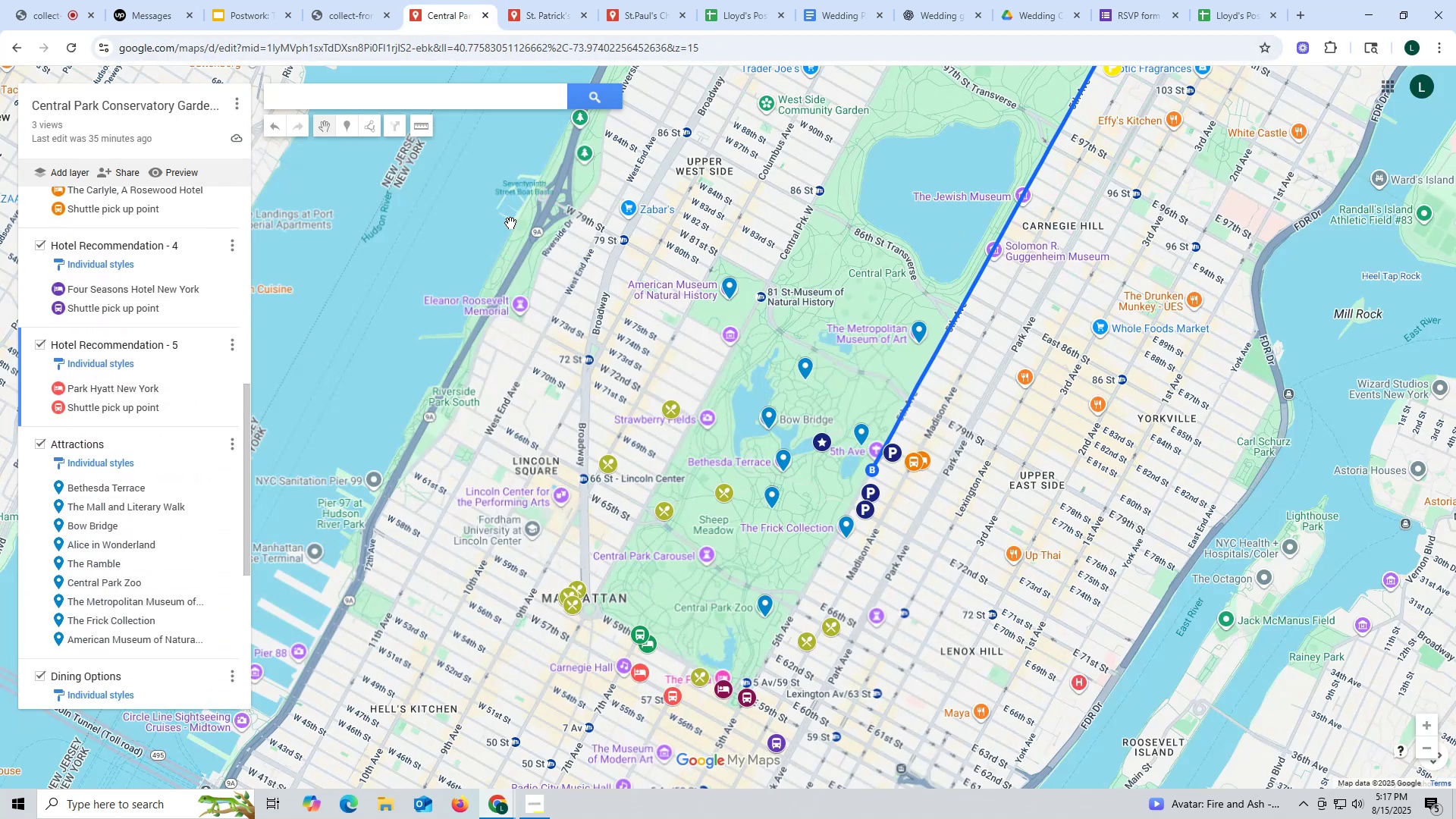 
key(Control+ControlLeft)
 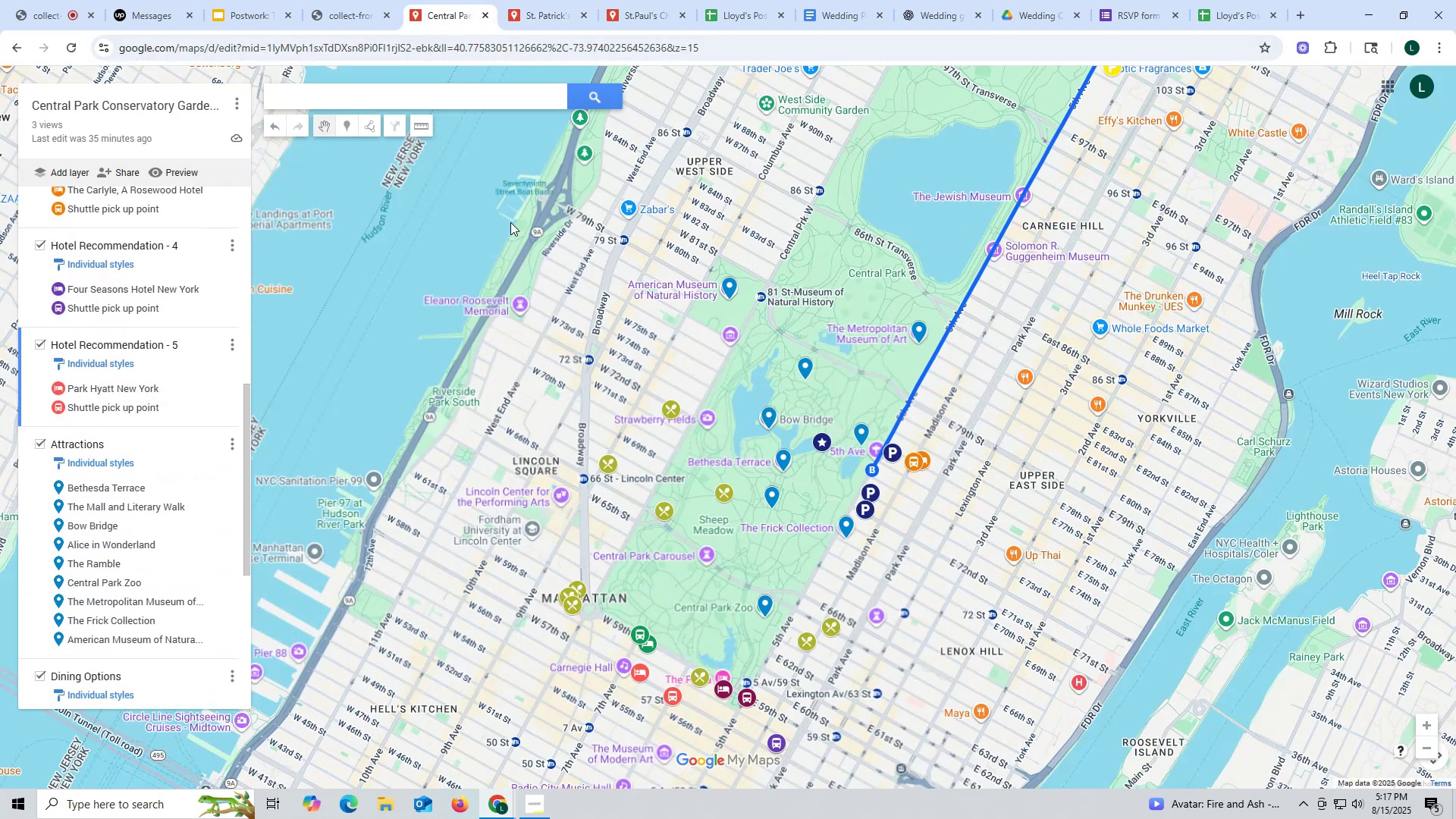 
key(Control+C)
 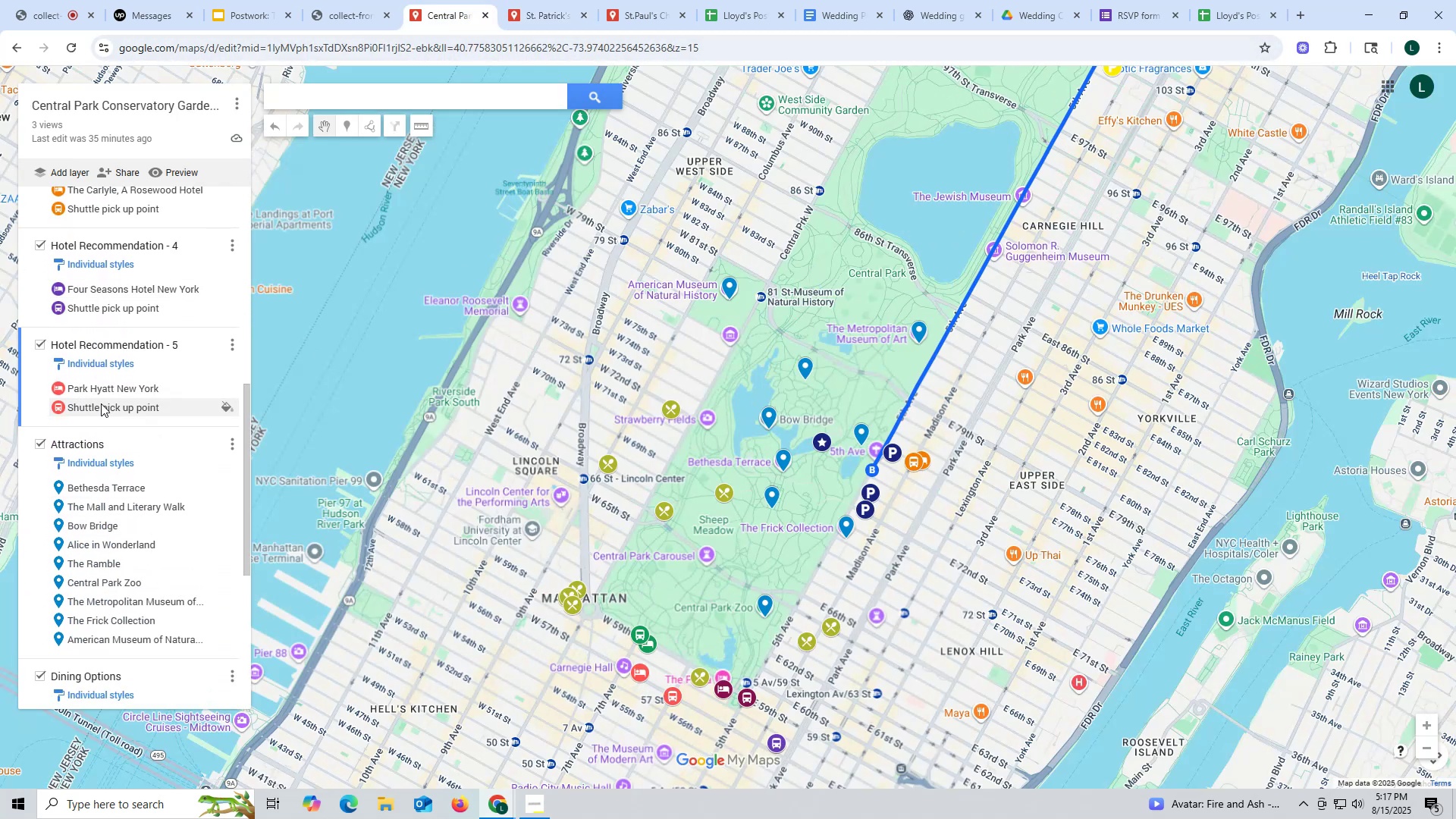 
left_click([106, 388])
 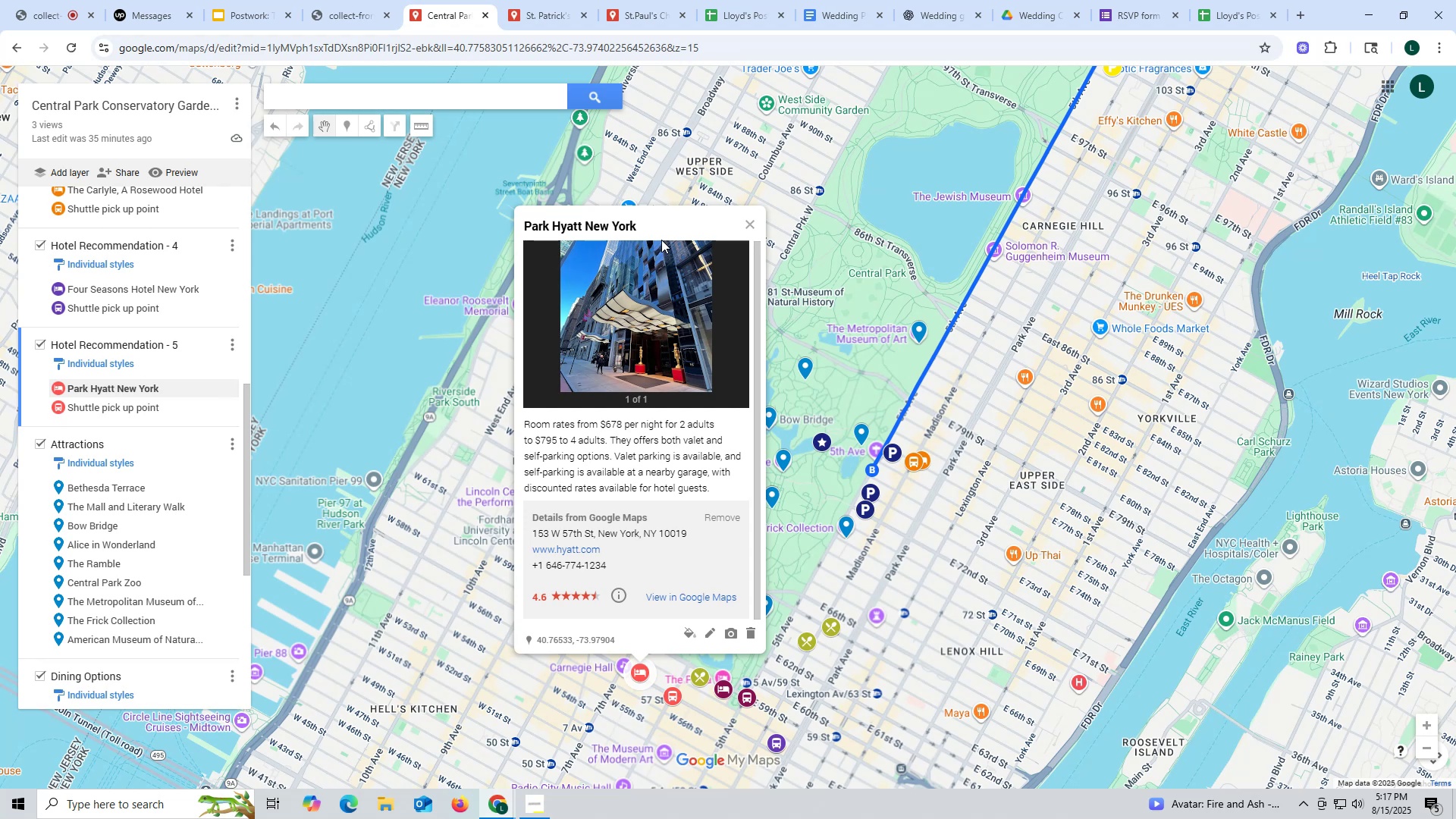 
left_click_drag(start_coordinate=[649, 225], to_coordinate=[526, 218])
 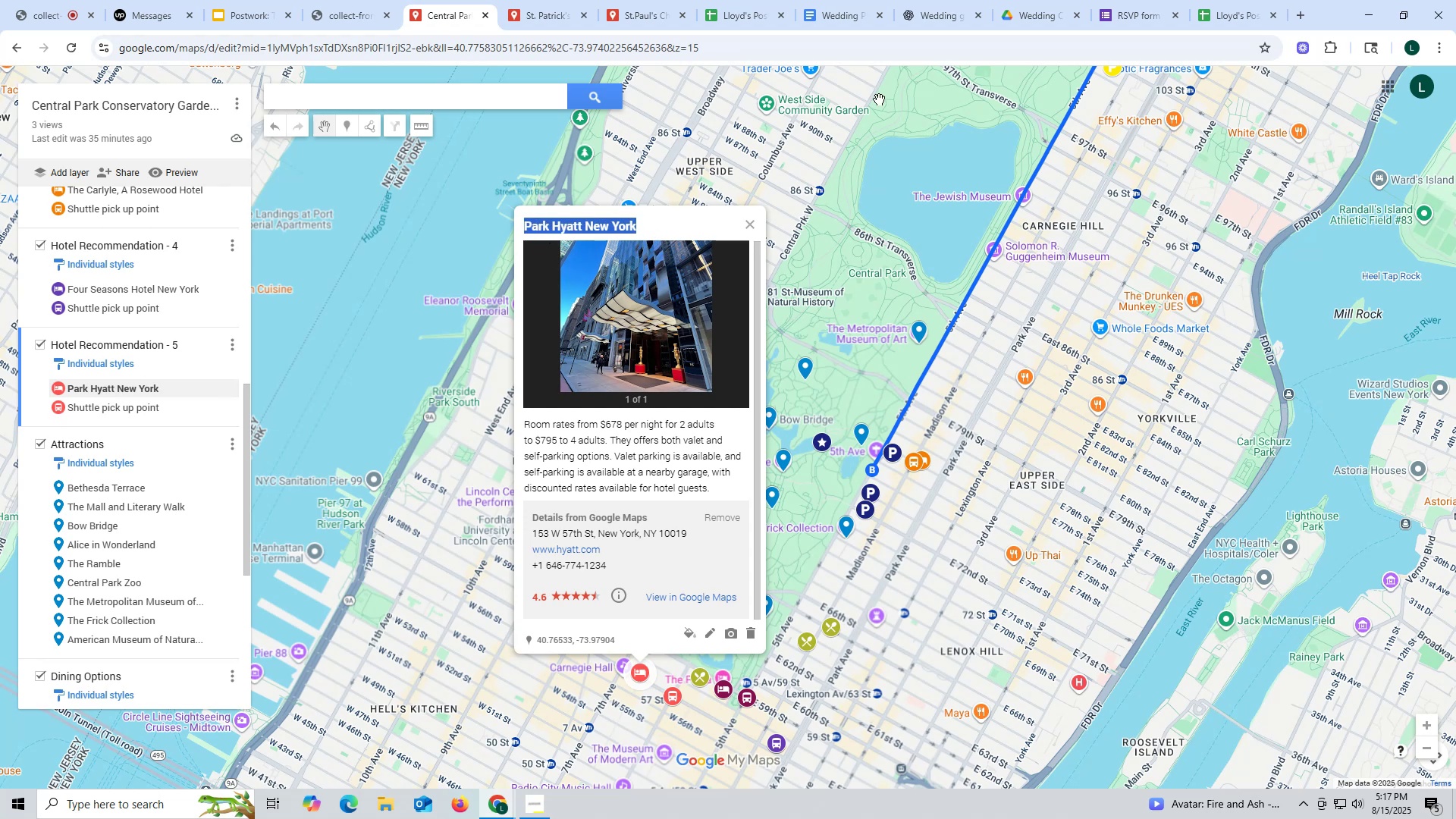 
key(Control+ControlLeft)
 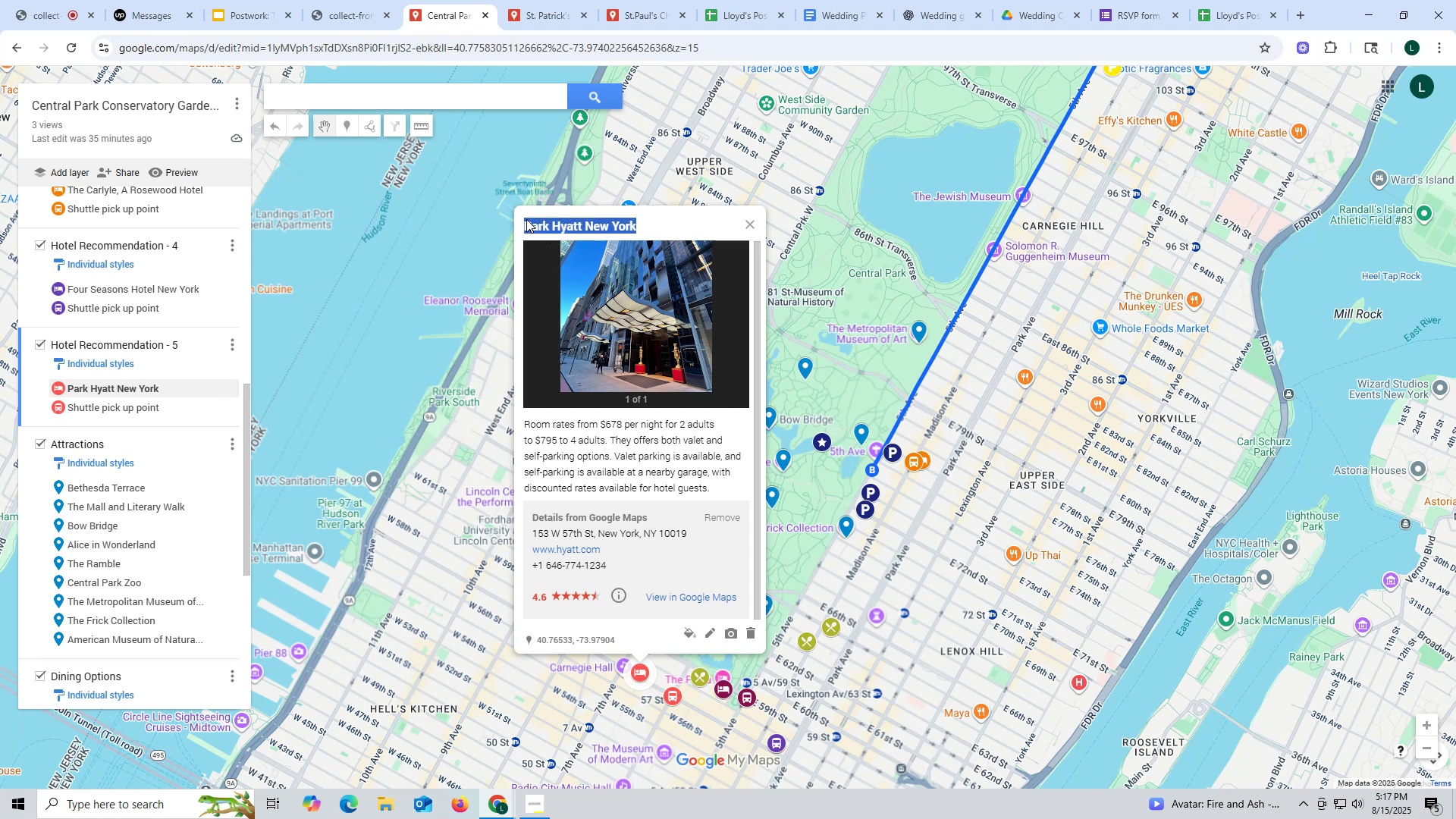 
key(C)
 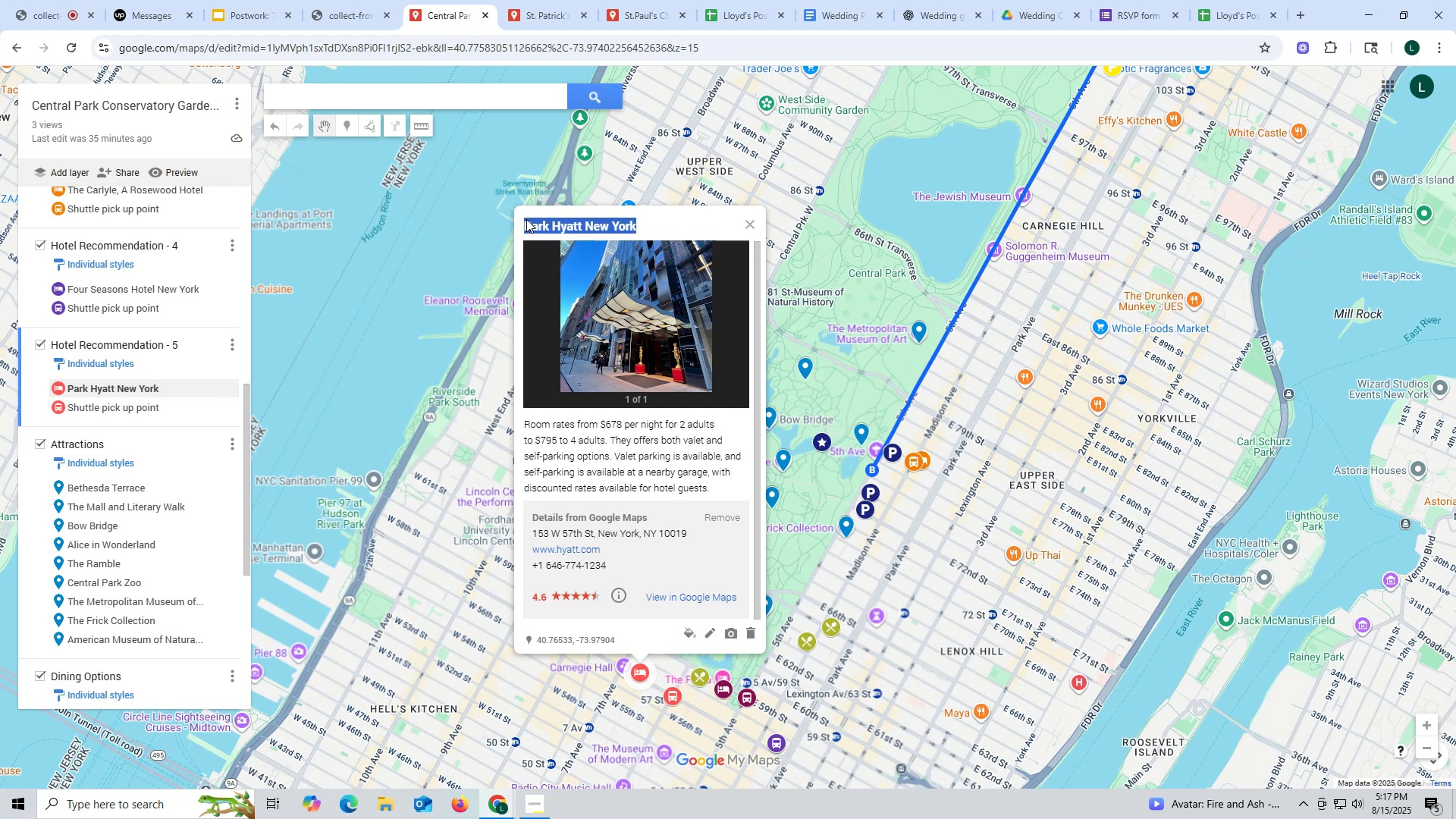 
key(Control+ControlLeft)
 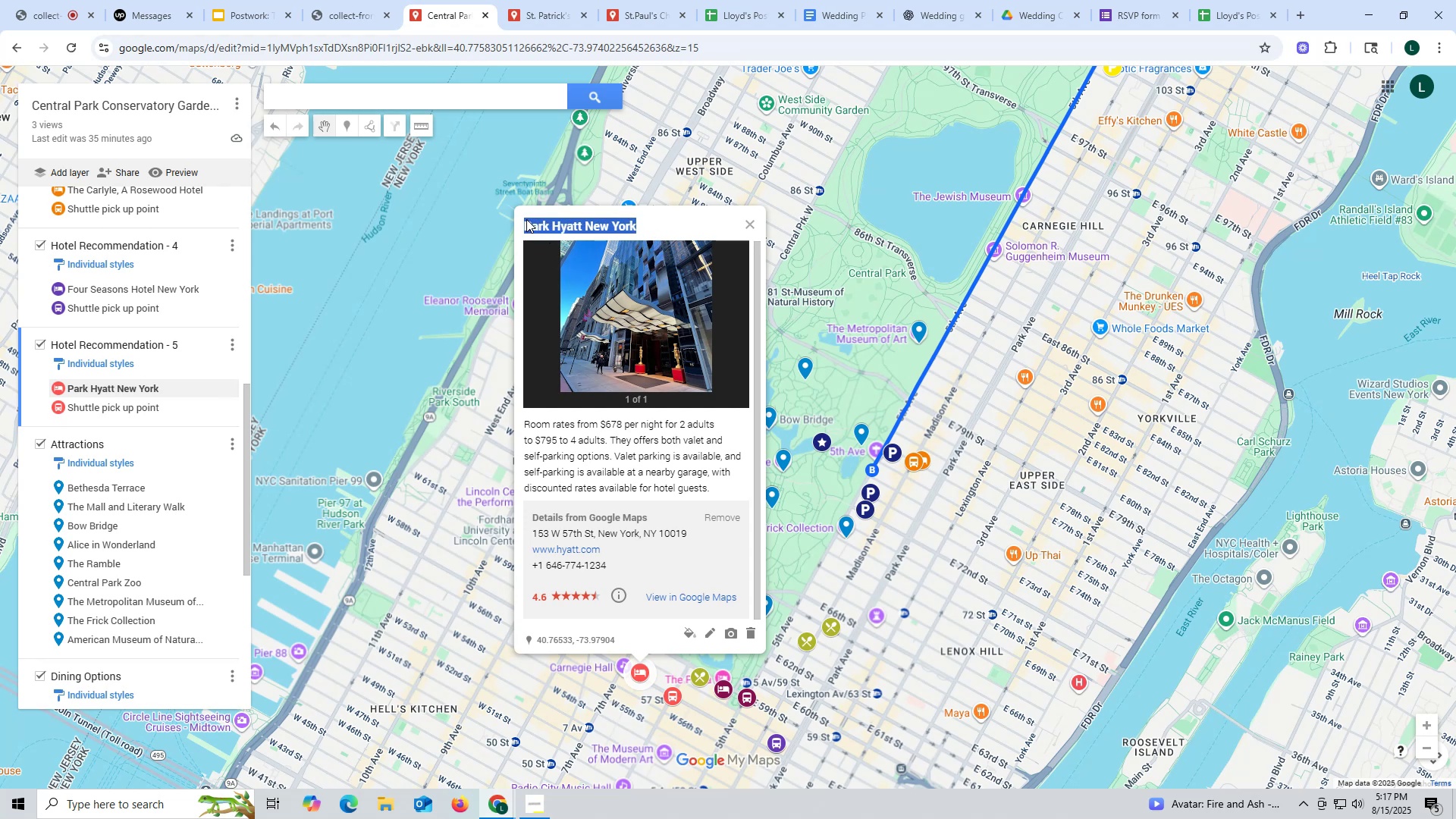 
key(Control+C)
 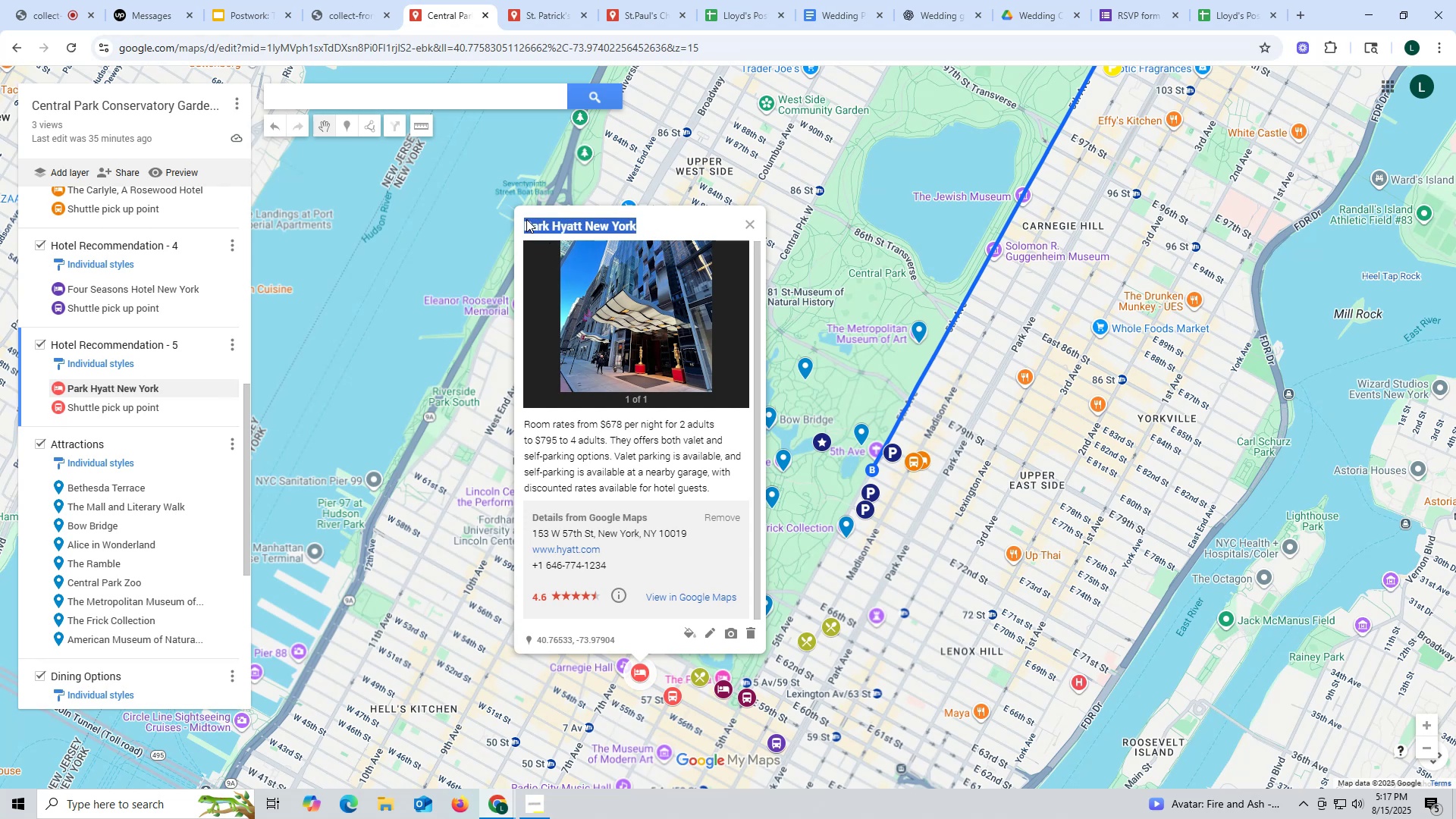 
key(Control+ControlLeft)
 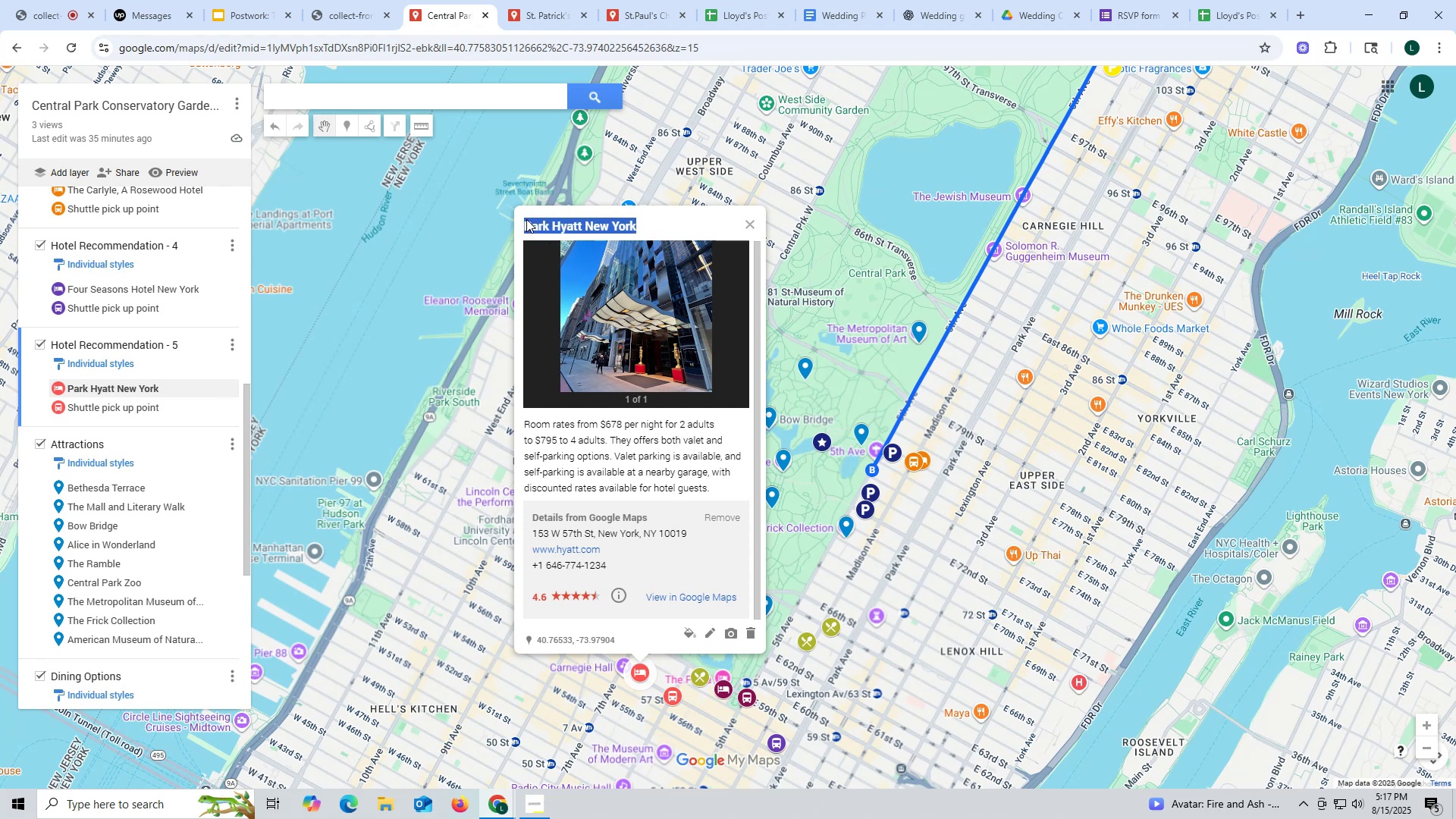 
key(Control+C)
 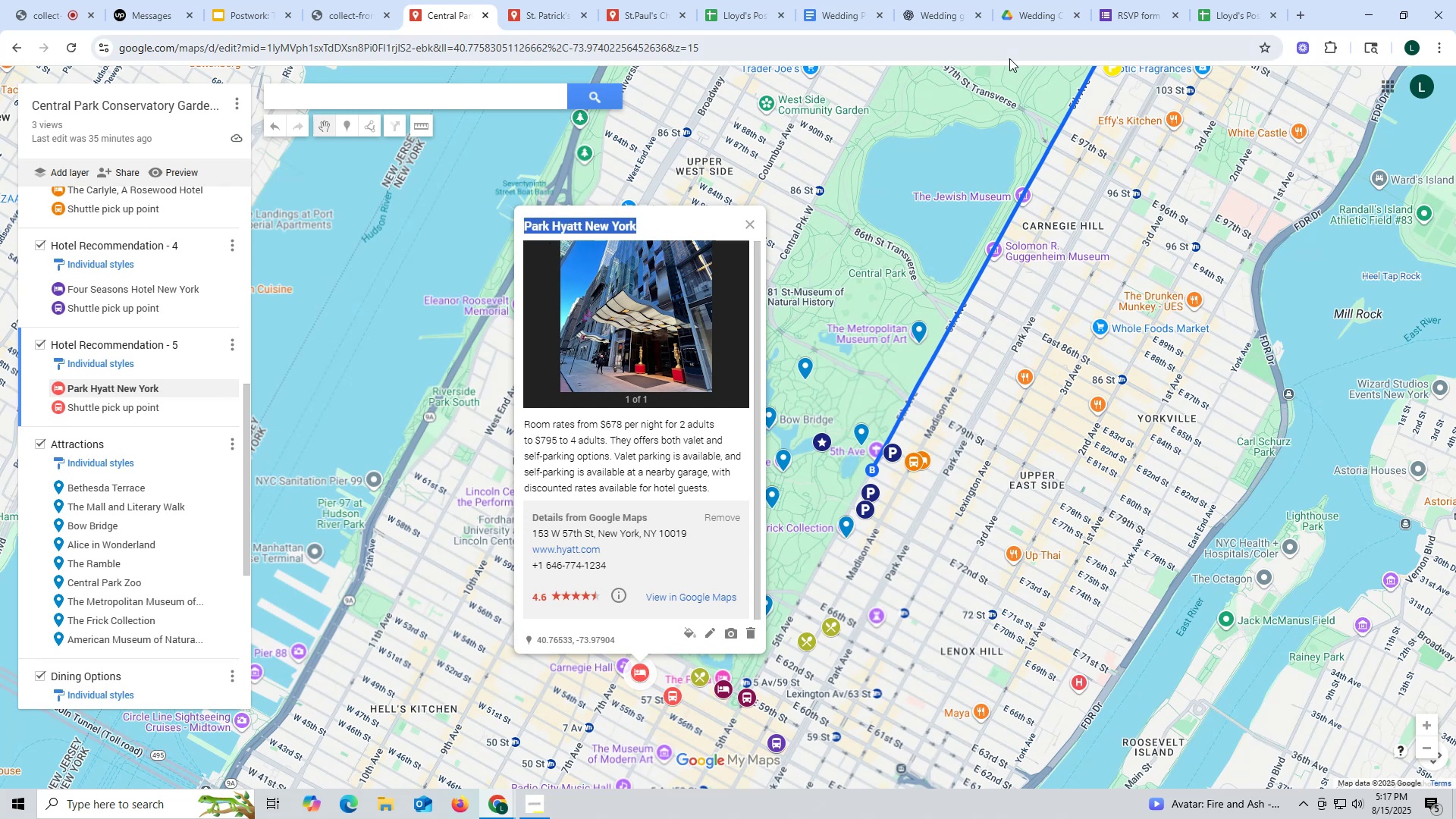 
left_click([1038, 14])
 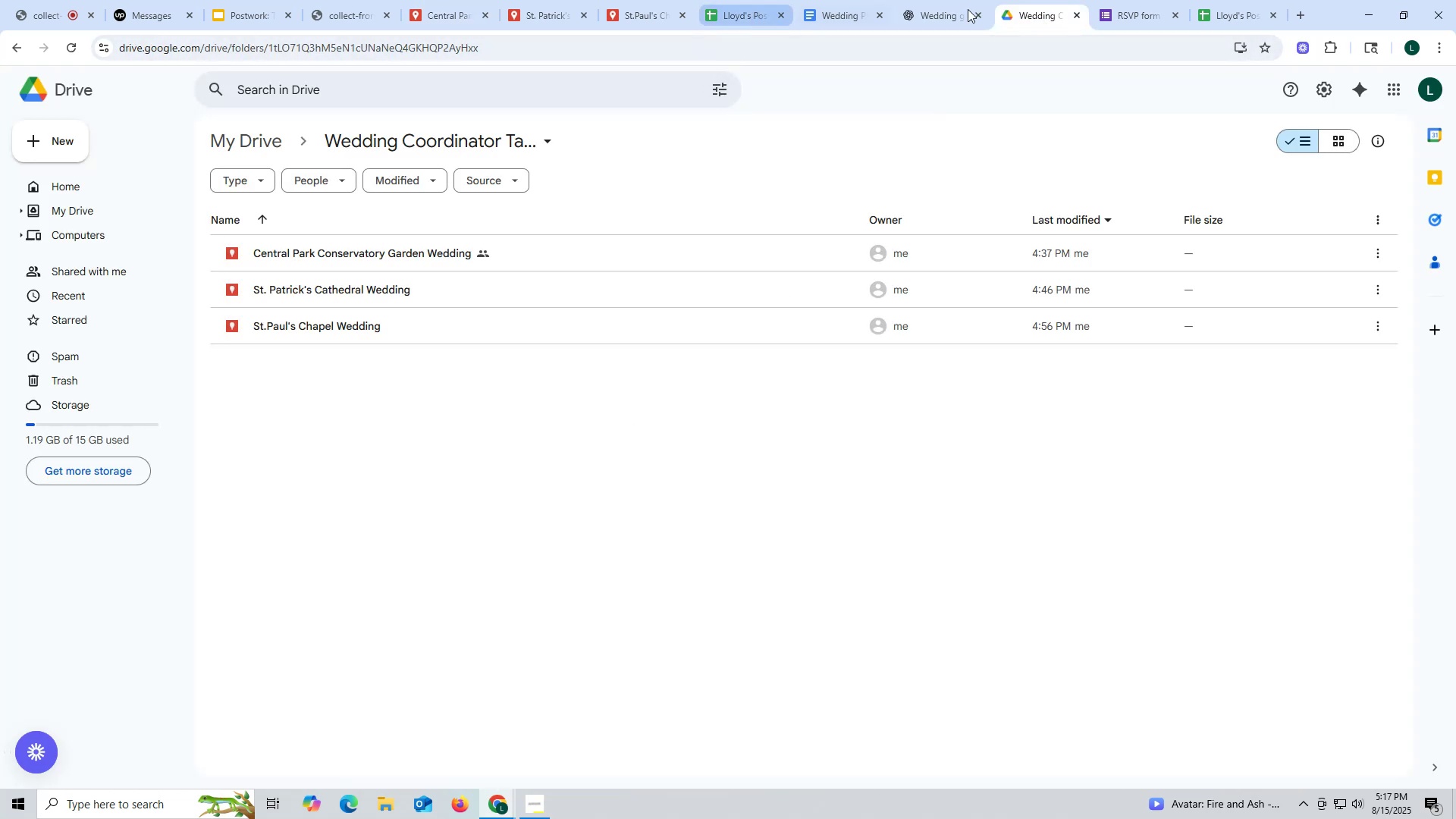 
left_click([1159, 9])
 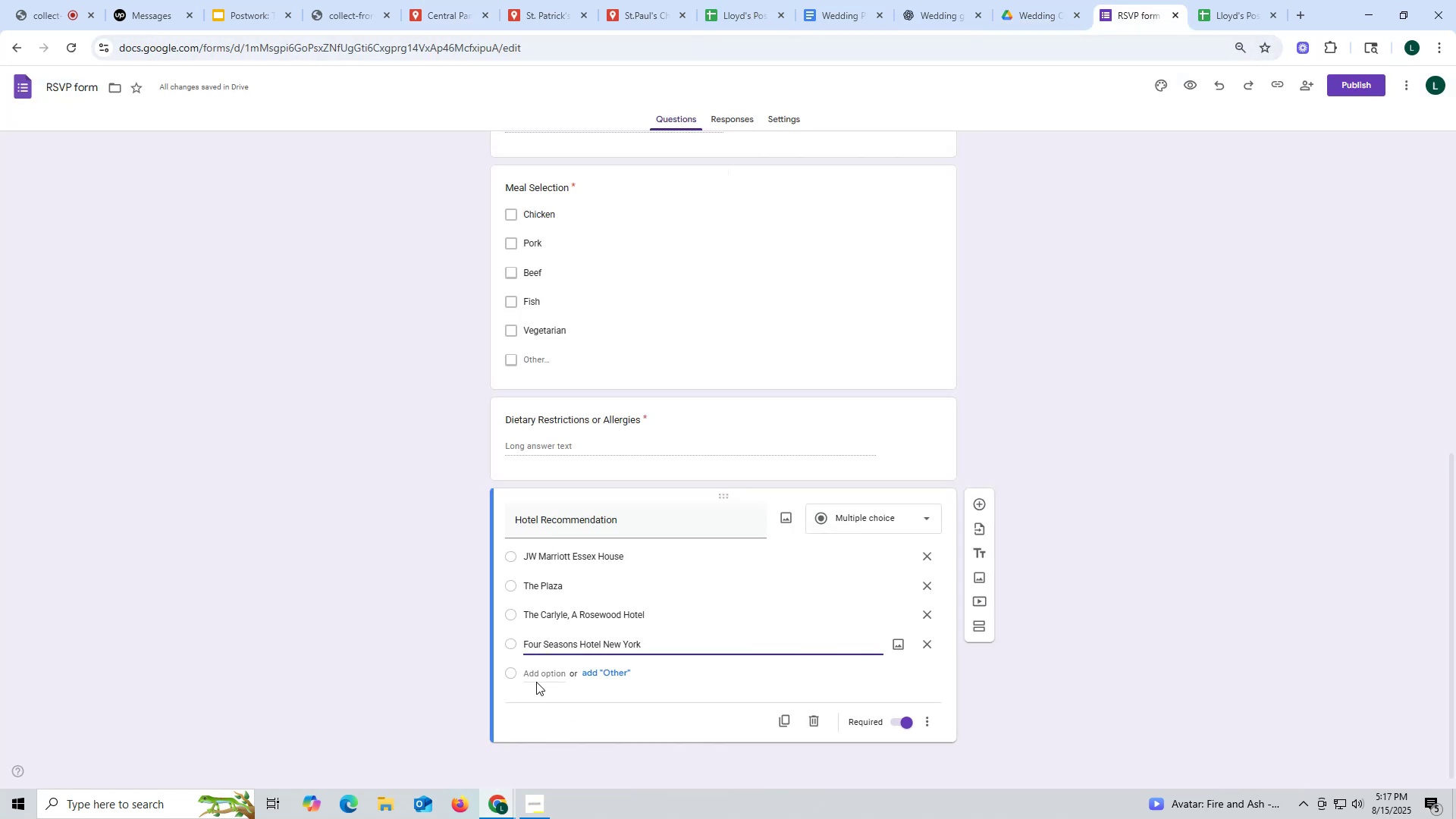 
key(Control+ControlLeft)
 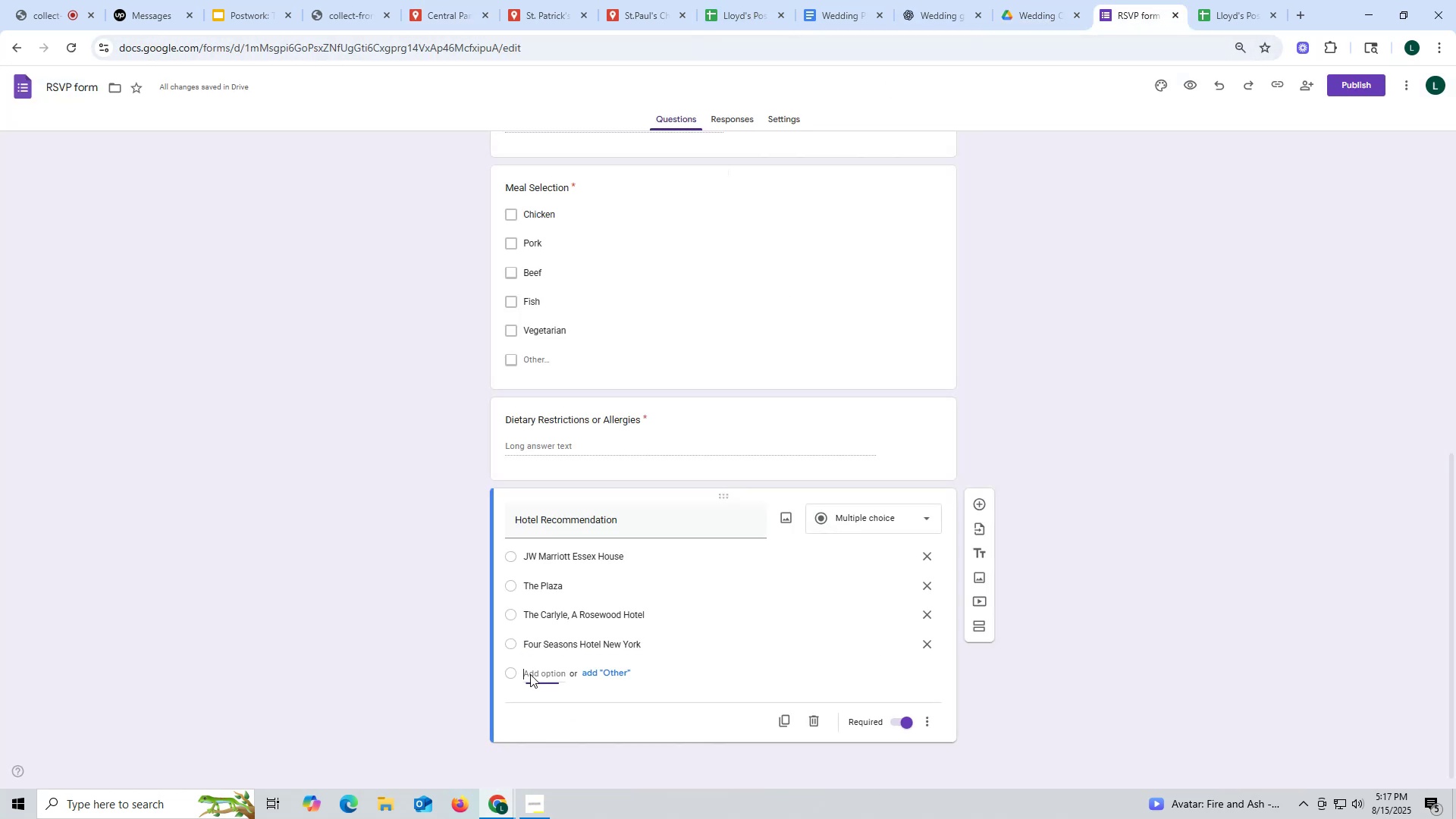 
key(Control+V)
 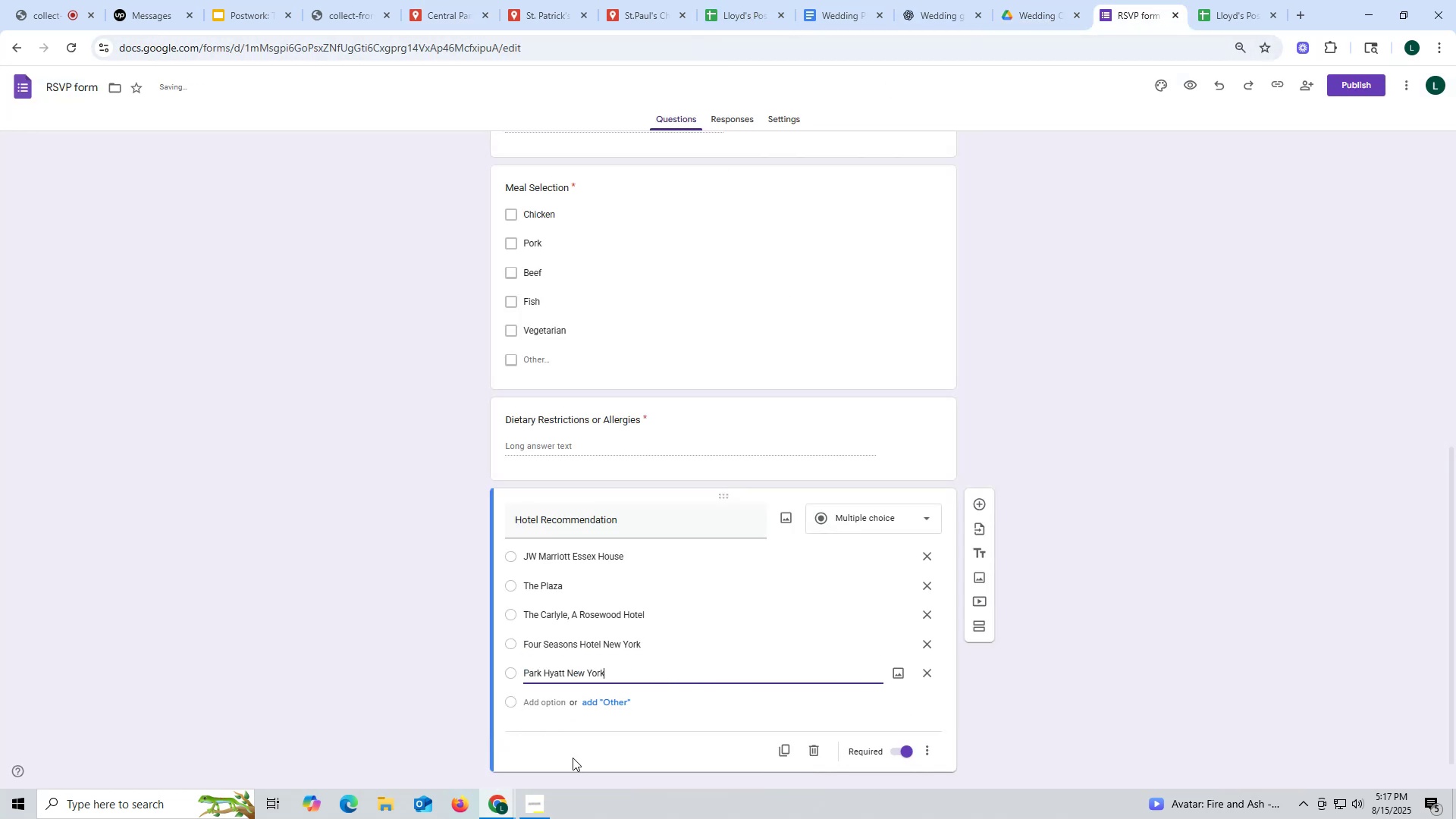 
left_click([573, 758])
 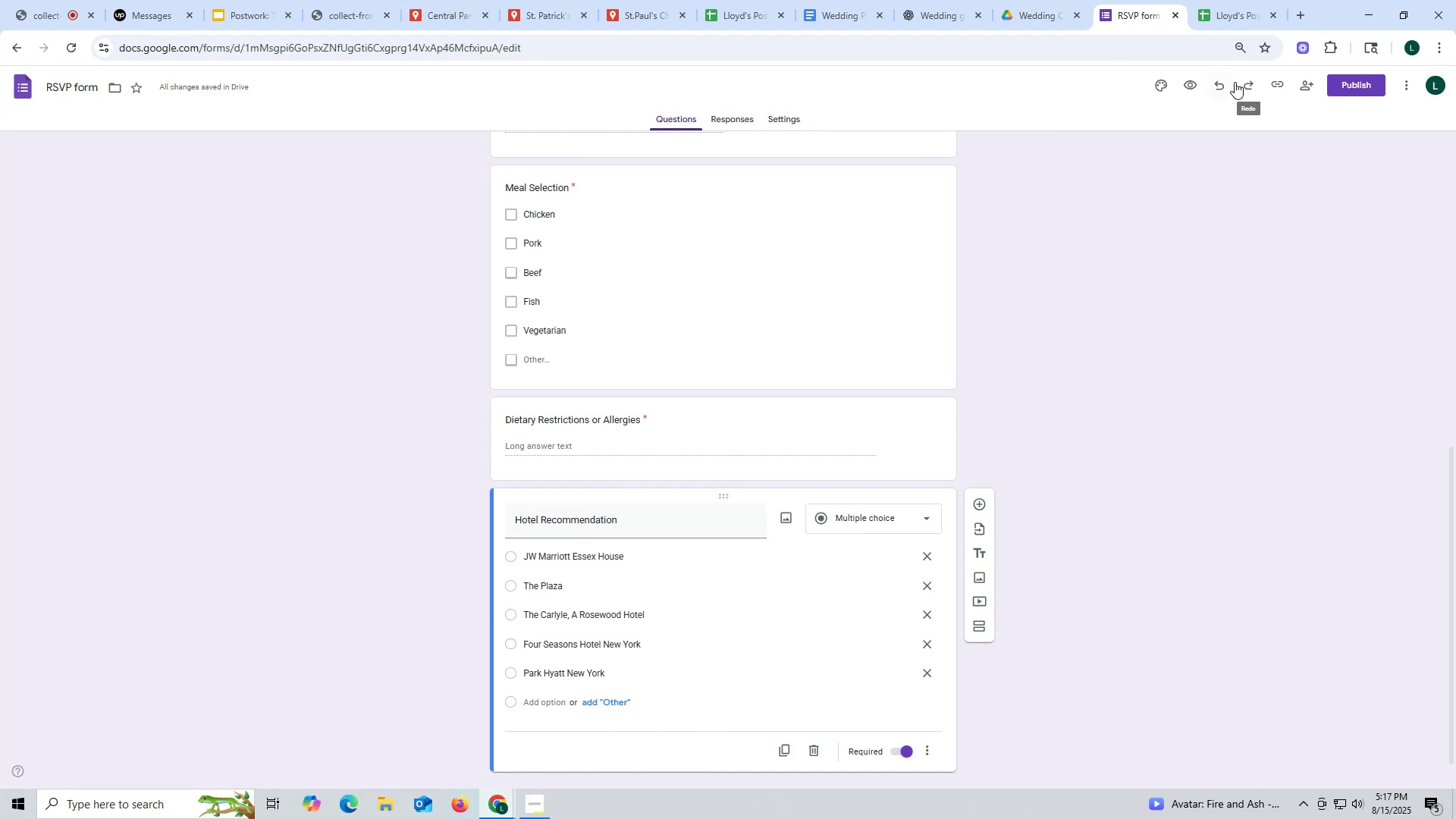 
left_click([1197, 85])
 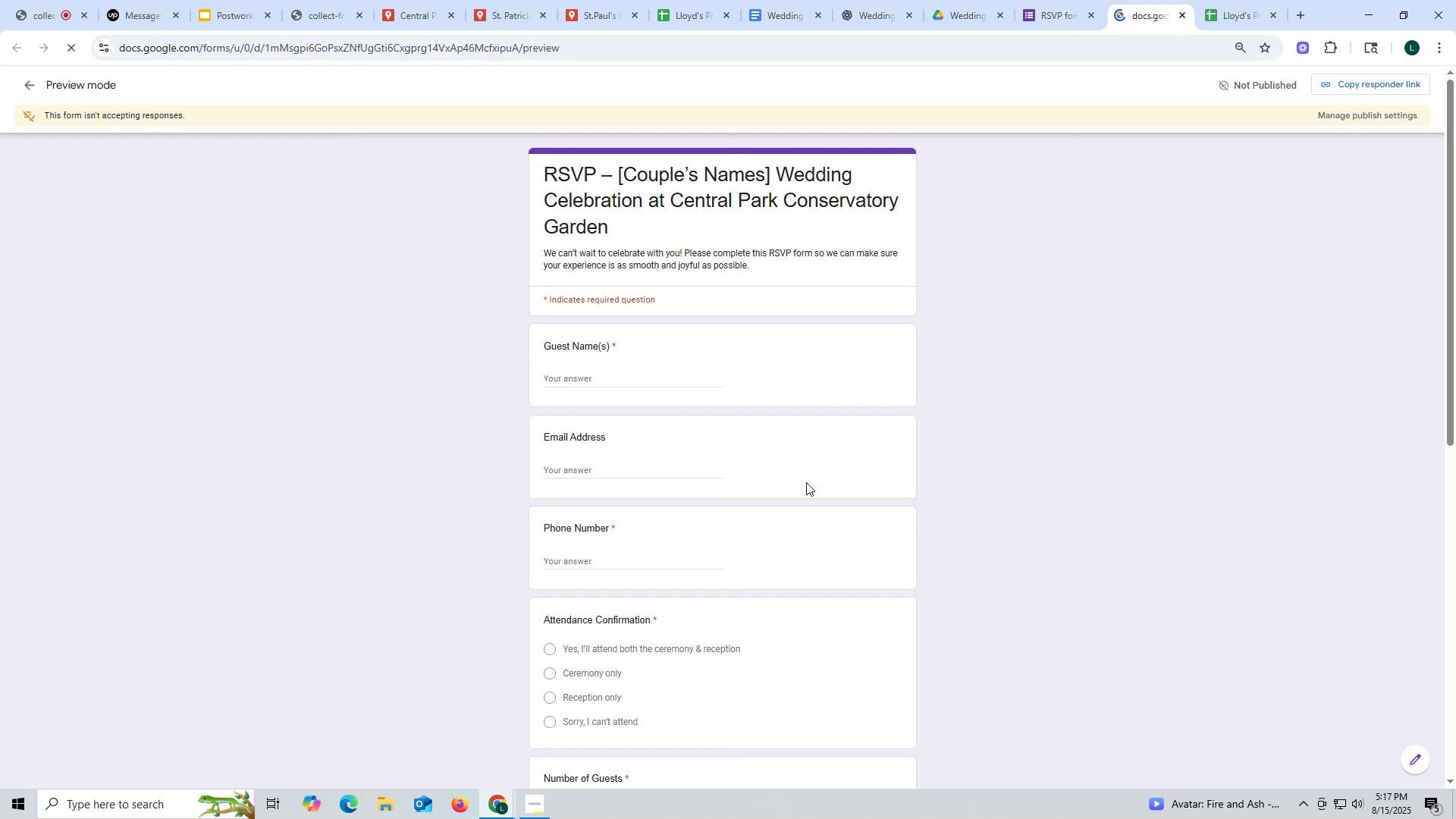 
scroll: coordinate [806, 483], scroll_direction: down, amount: 13.0
 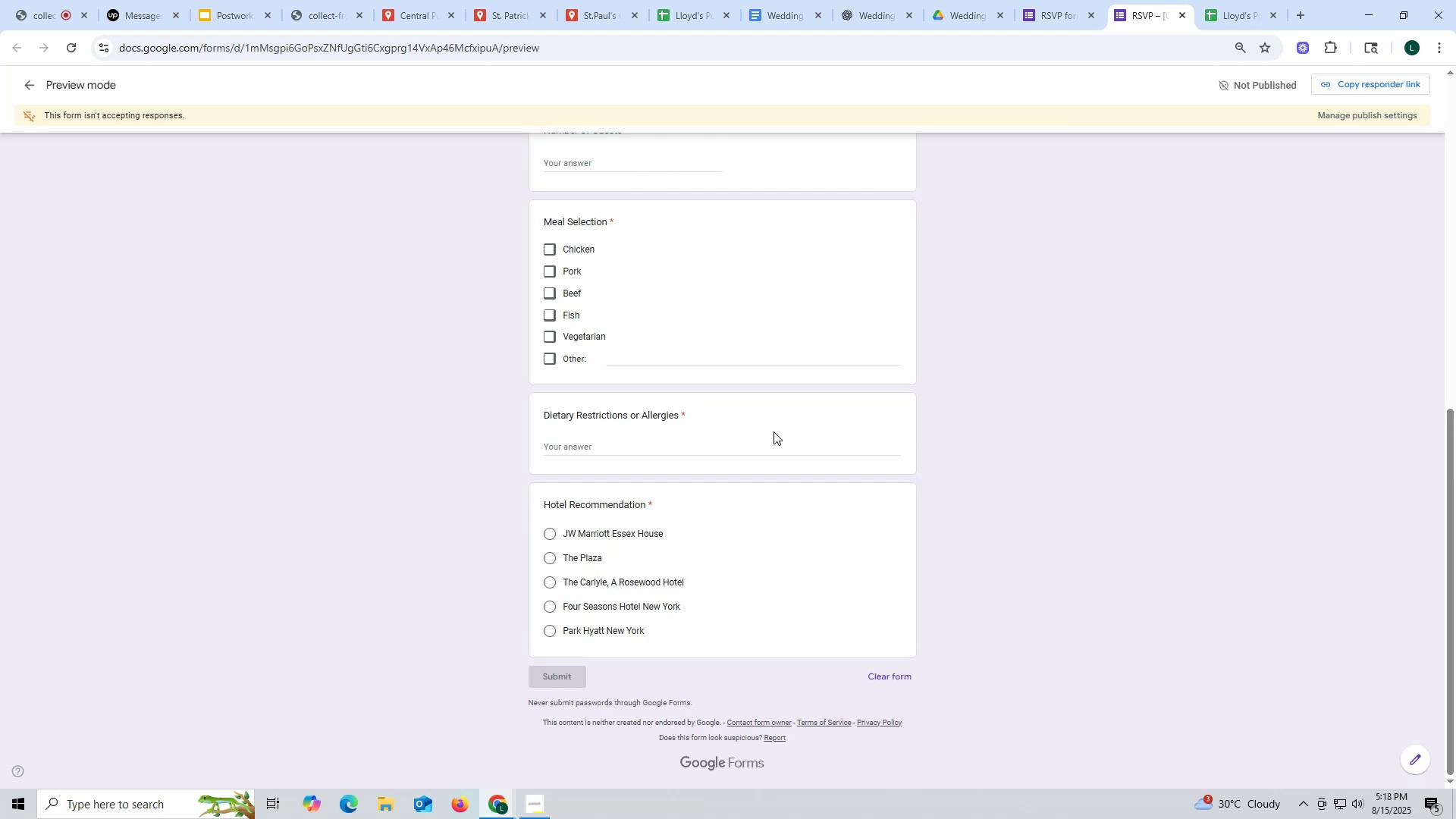 
wait(41.6)
 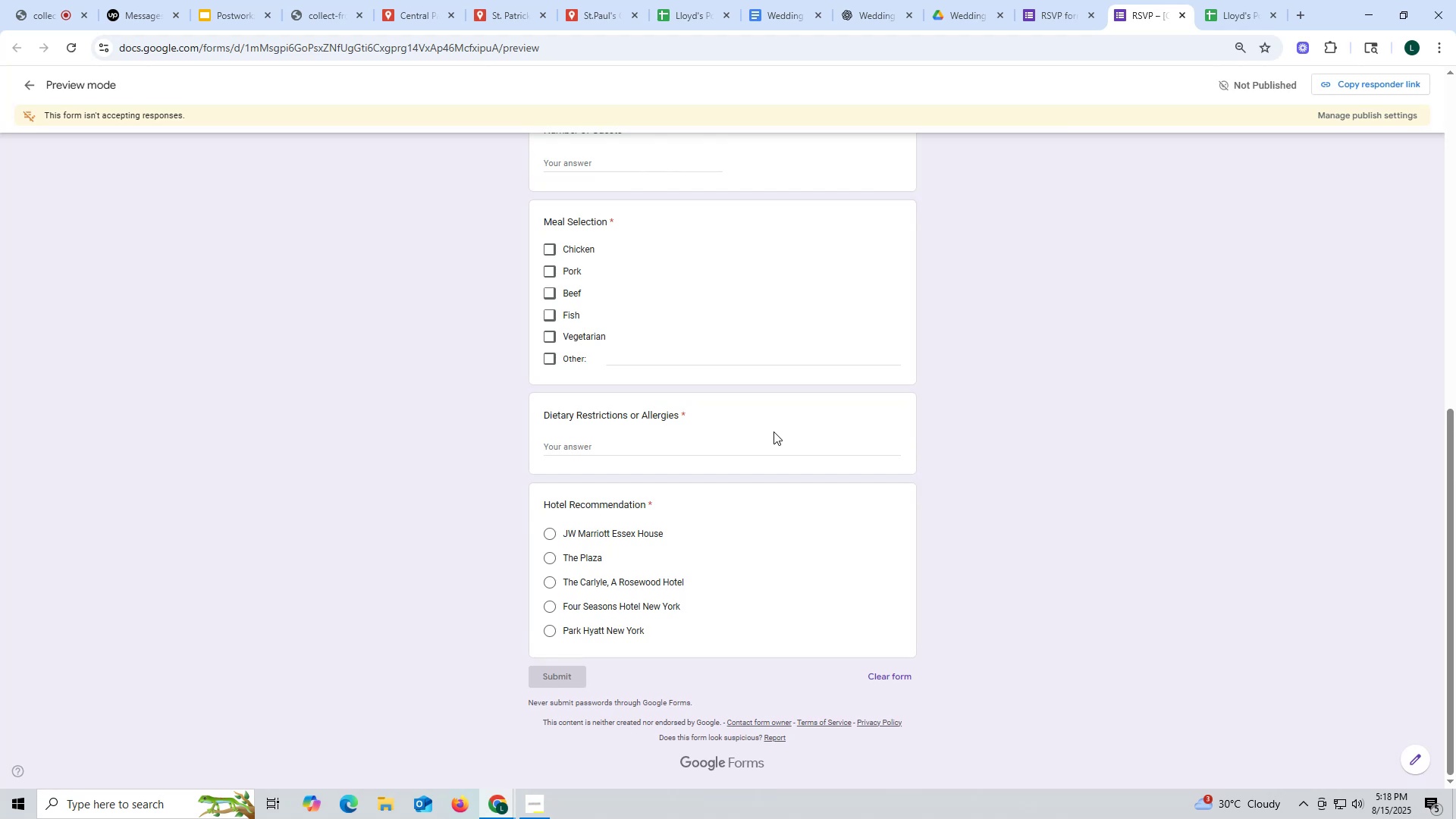 
left_click([1182, 11])
 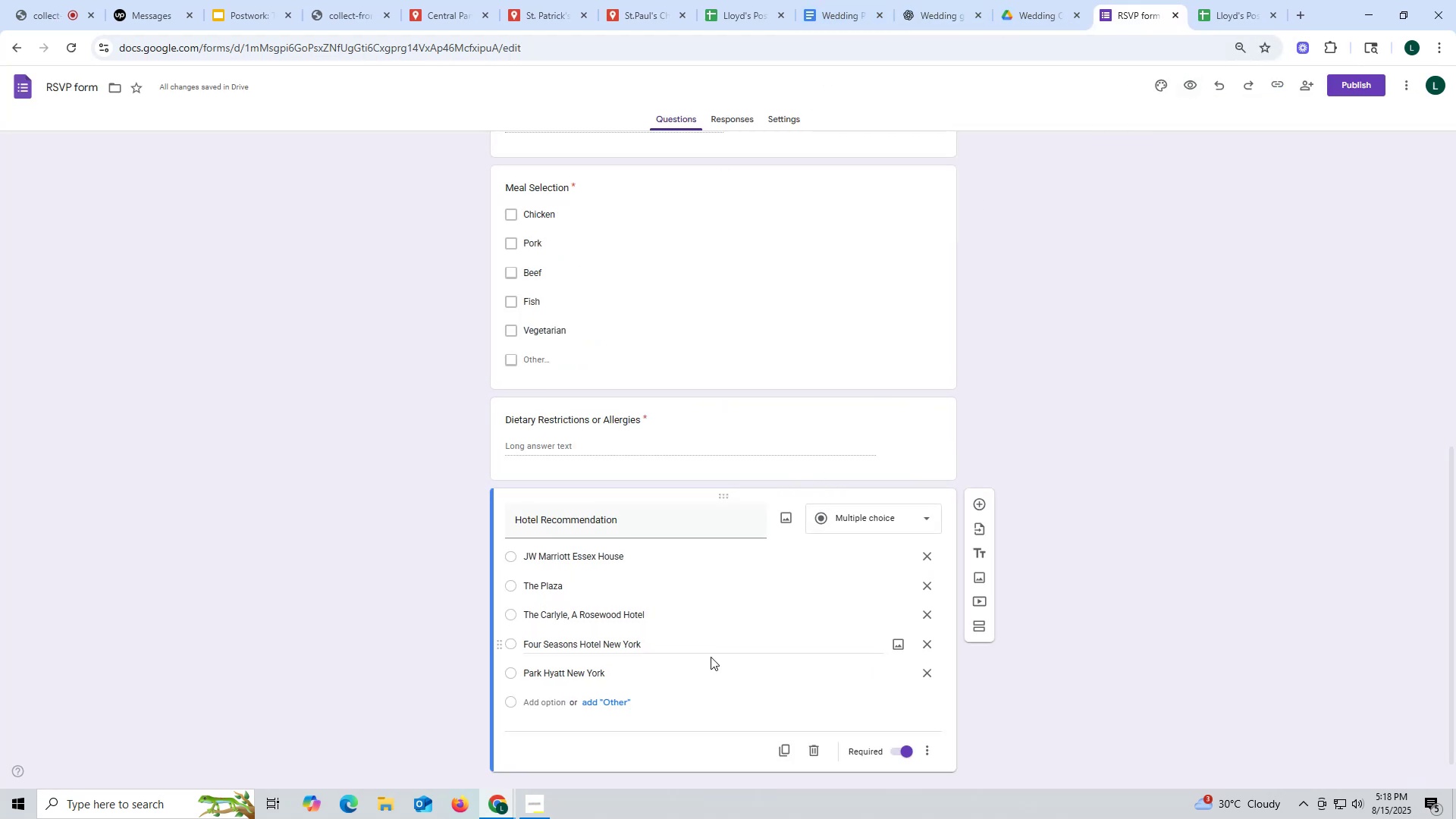 
left_click([623, 698])
 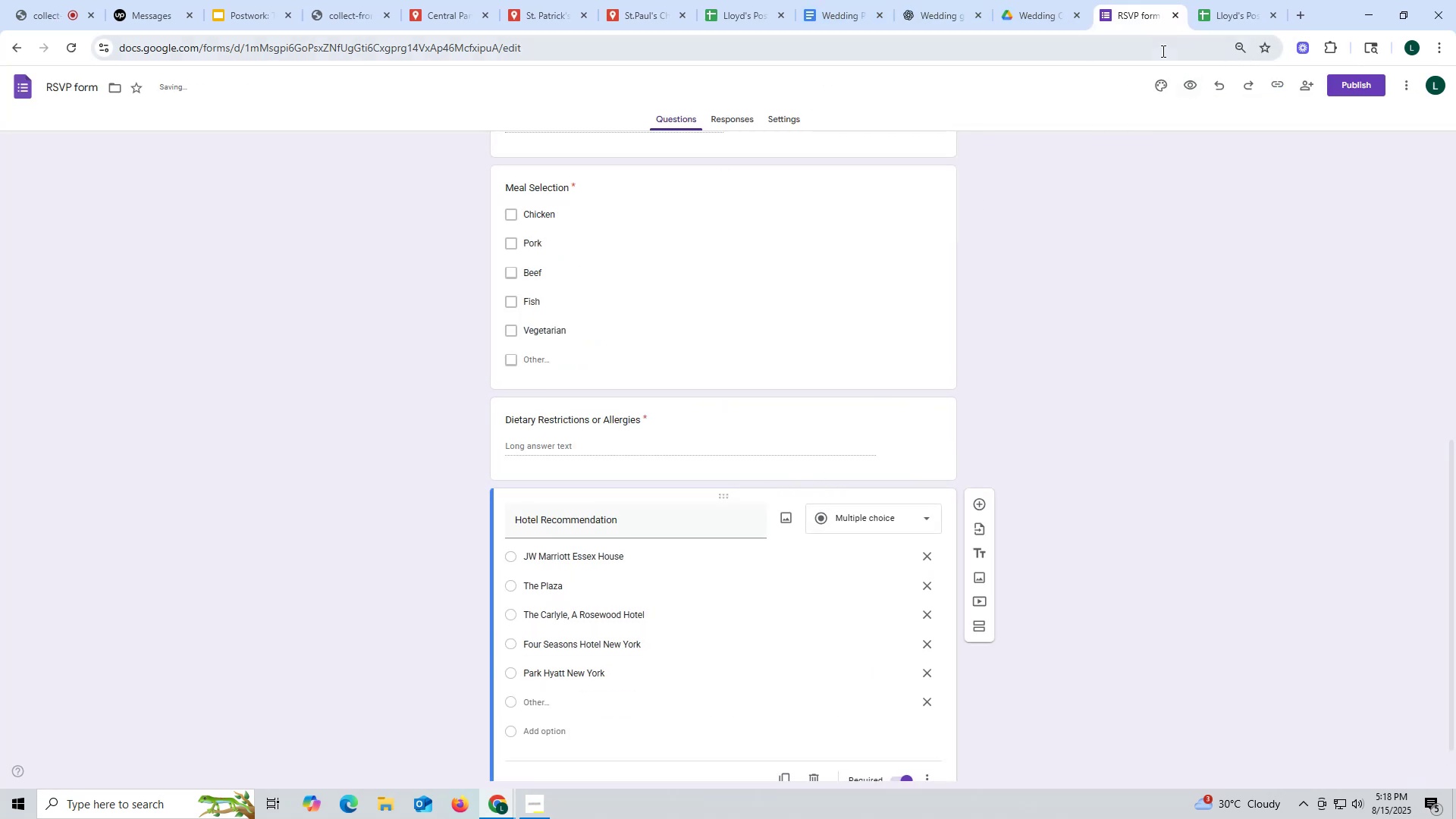 
left_click_drag(start_coordinate=[1190, 83], to_coordinate=[1185, 84])
 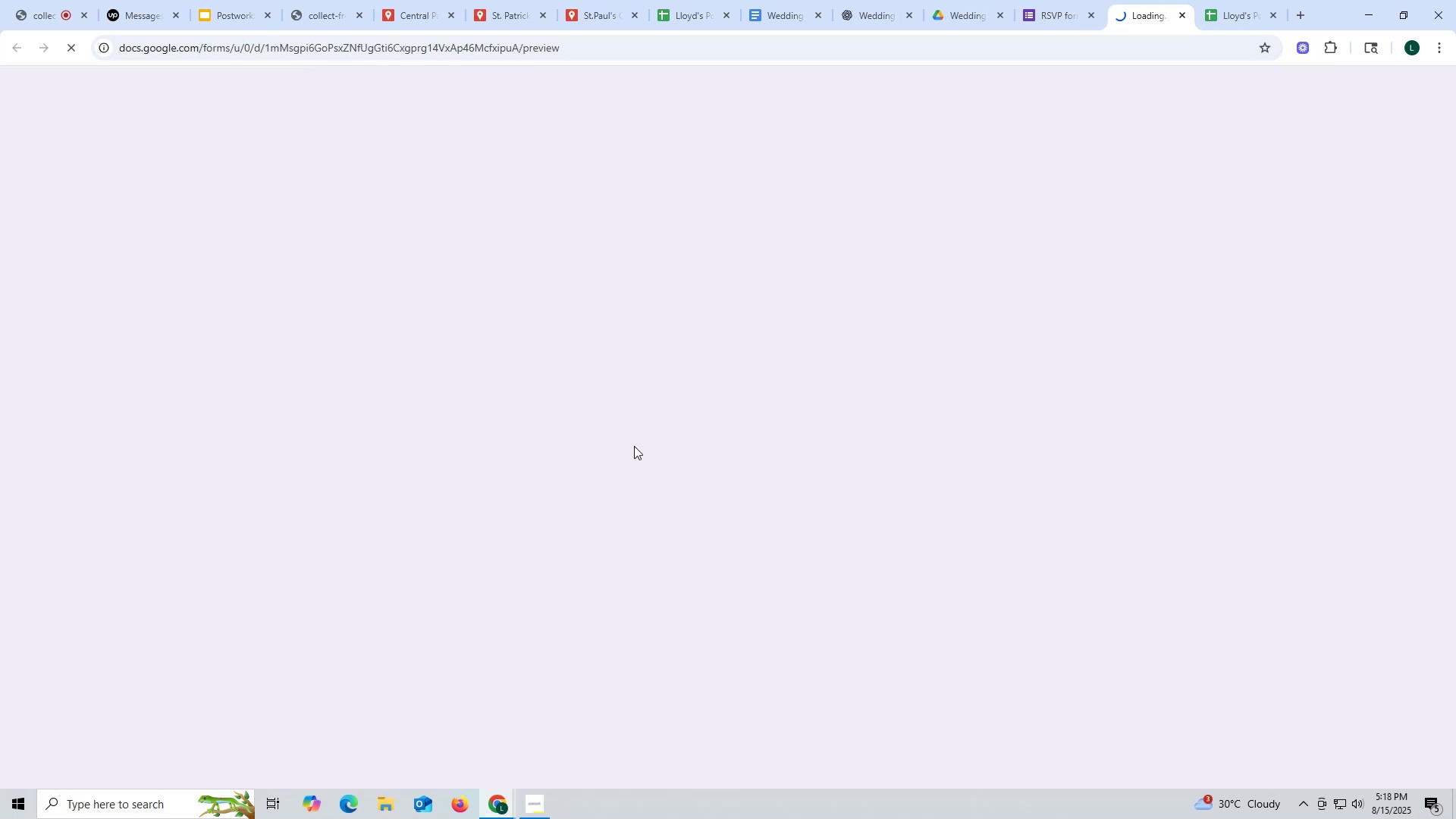 
scroll: coordinate [643, 443], scroll_direction: down, amount: 10.0
 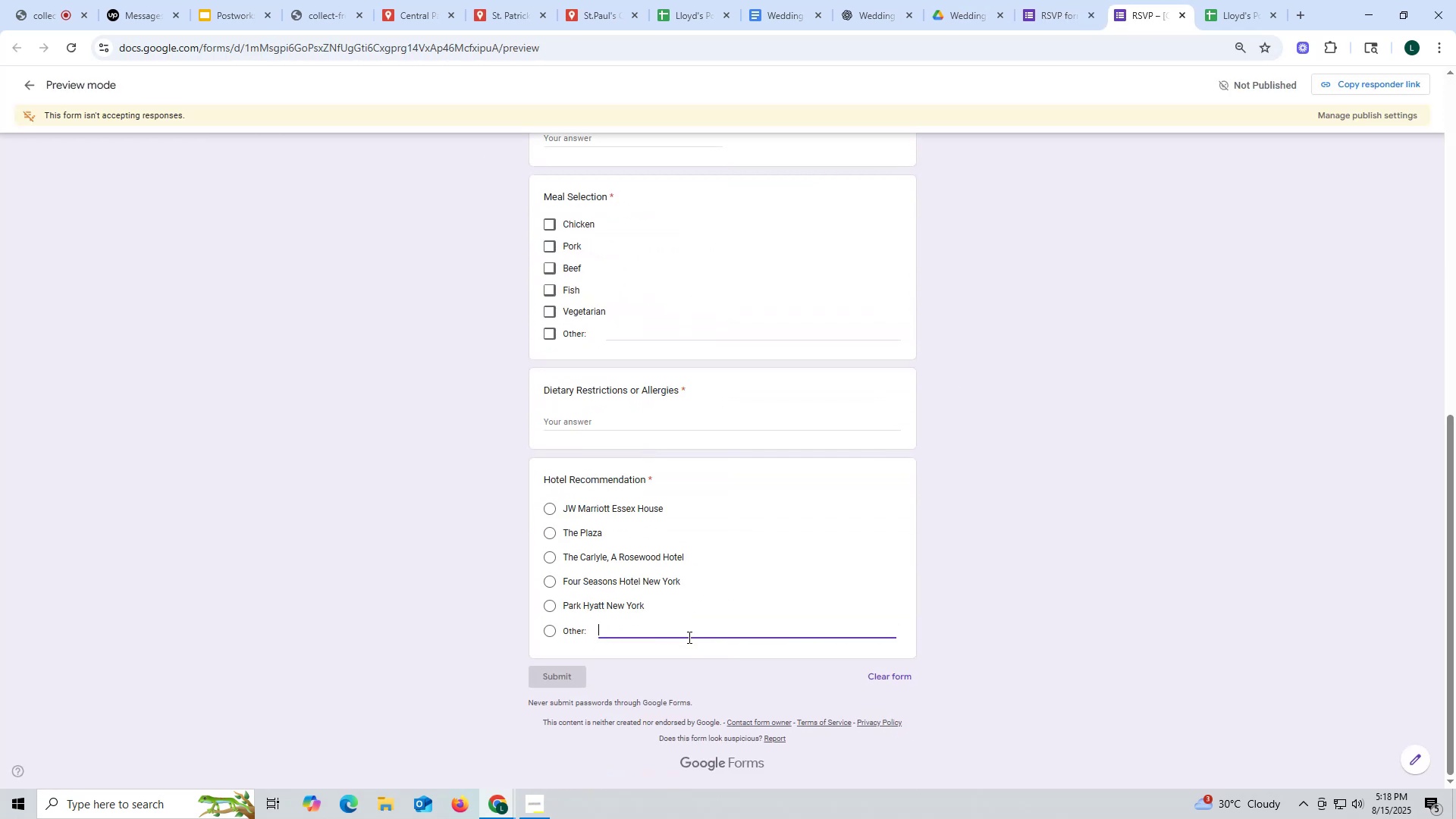 
left_click([738, 654])
 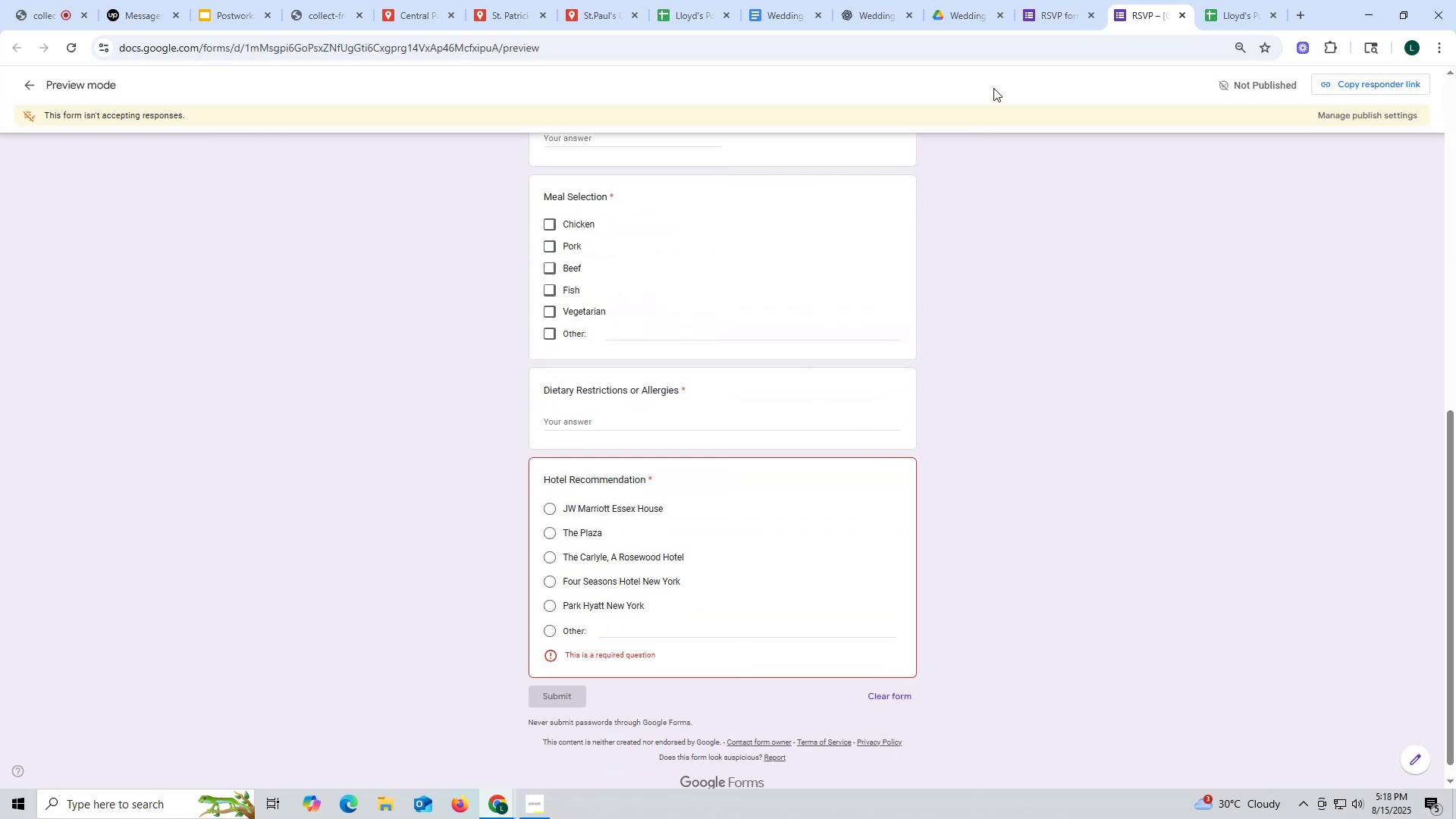 
wait(5.45)
 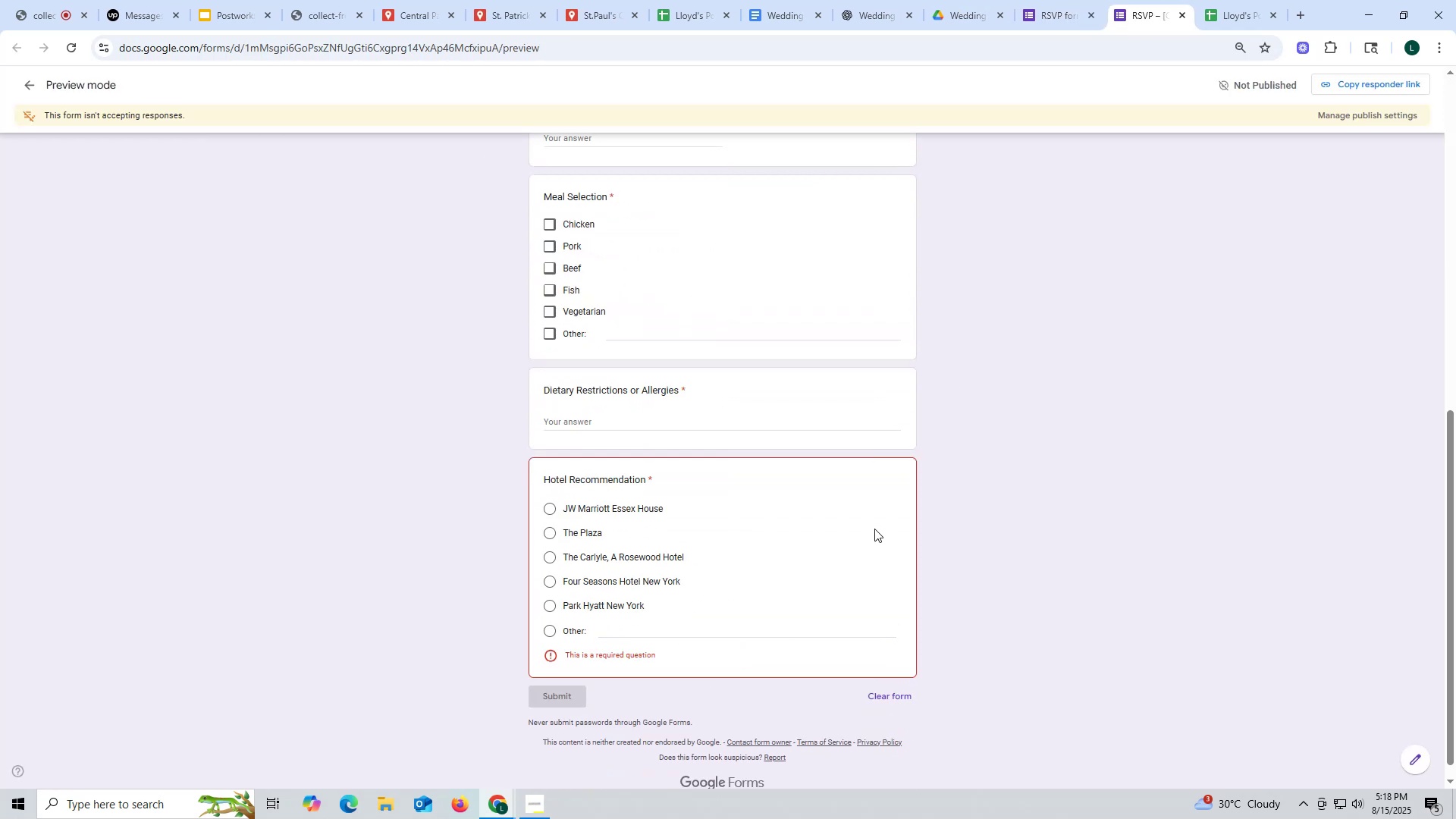 
left_click([1182, 10])
 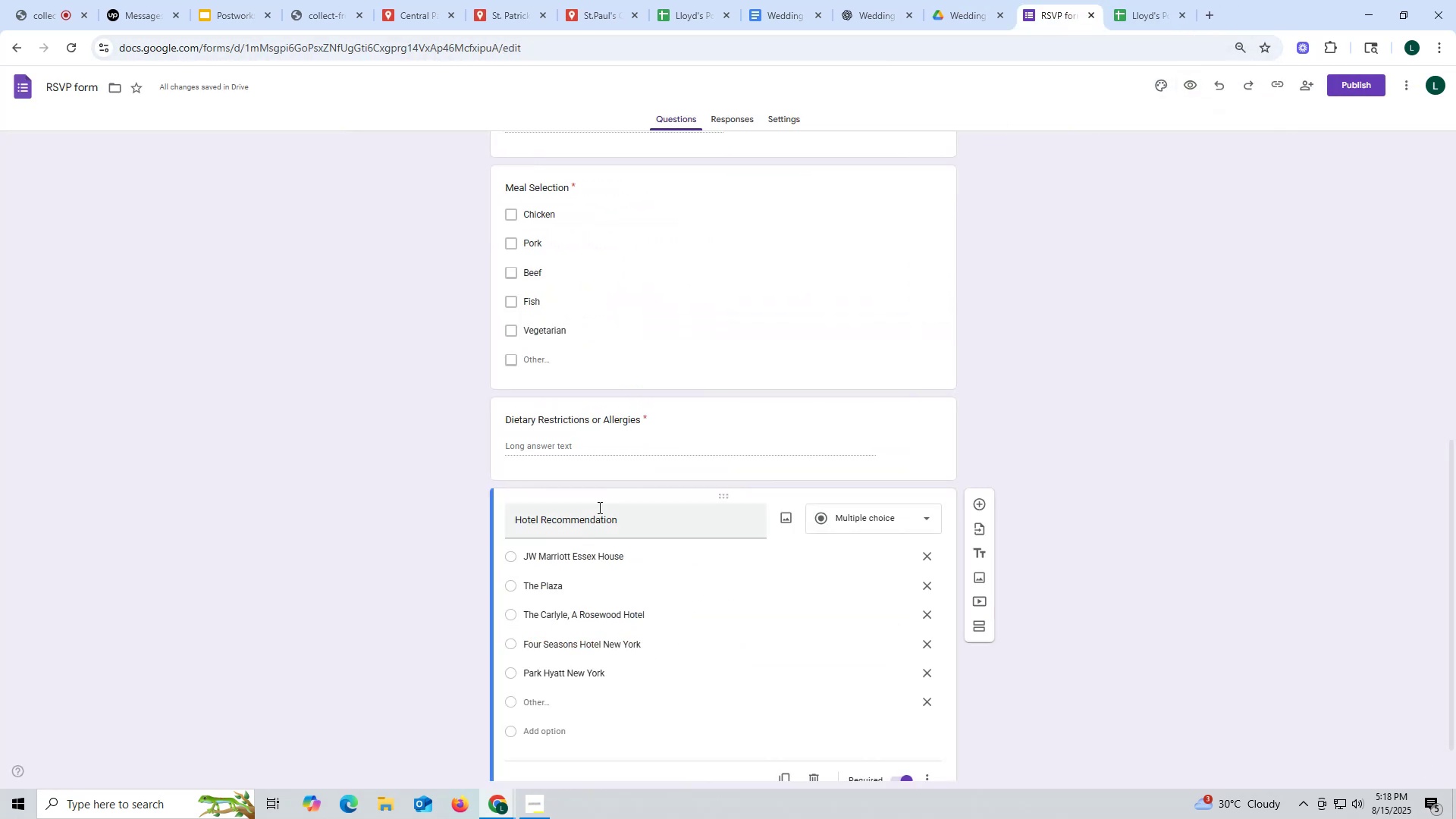 
scroll: coordinate [615, 515], scroll_direction: down, amount: 5.0
 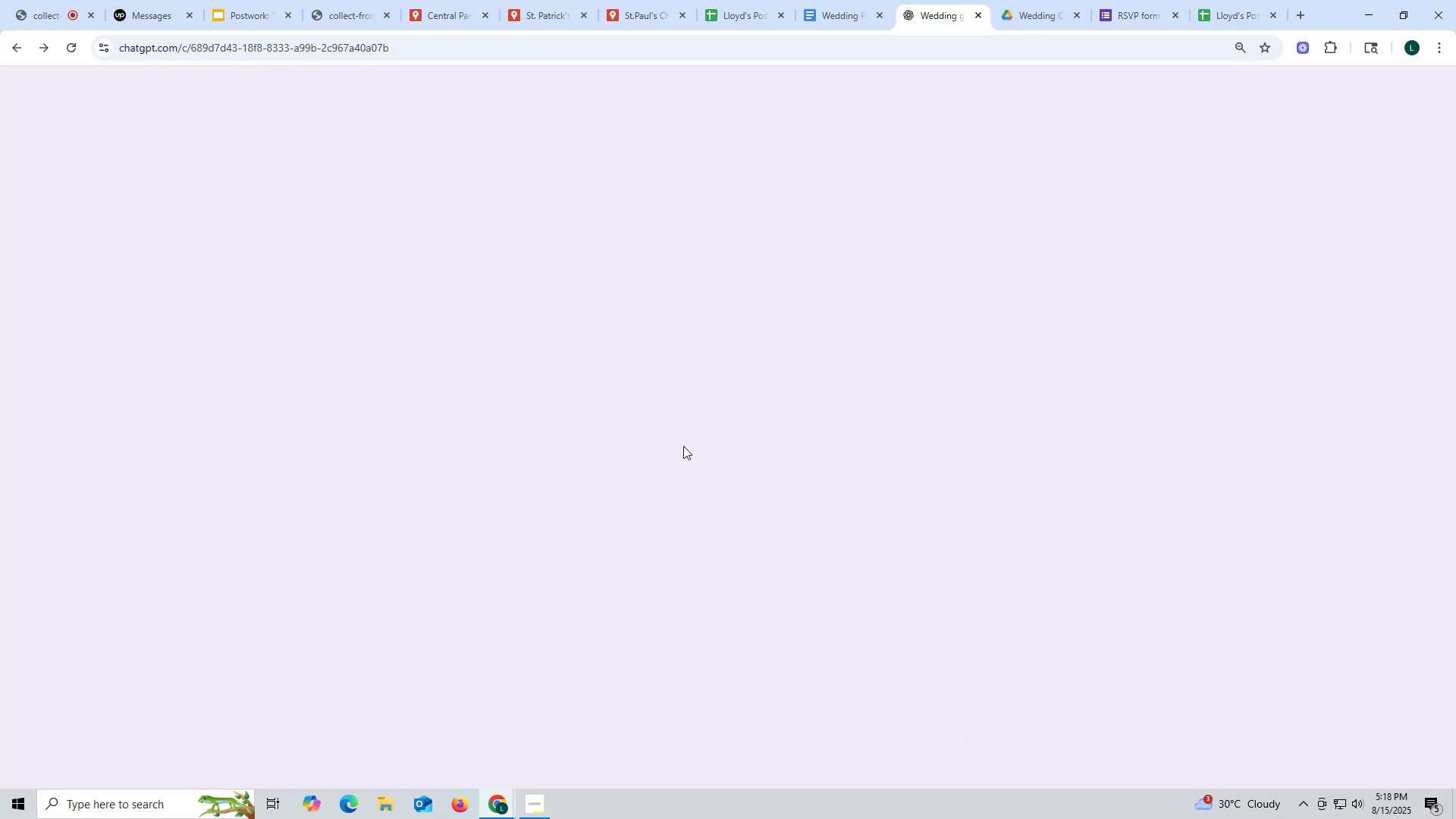 
mouse_move([843, 29])
 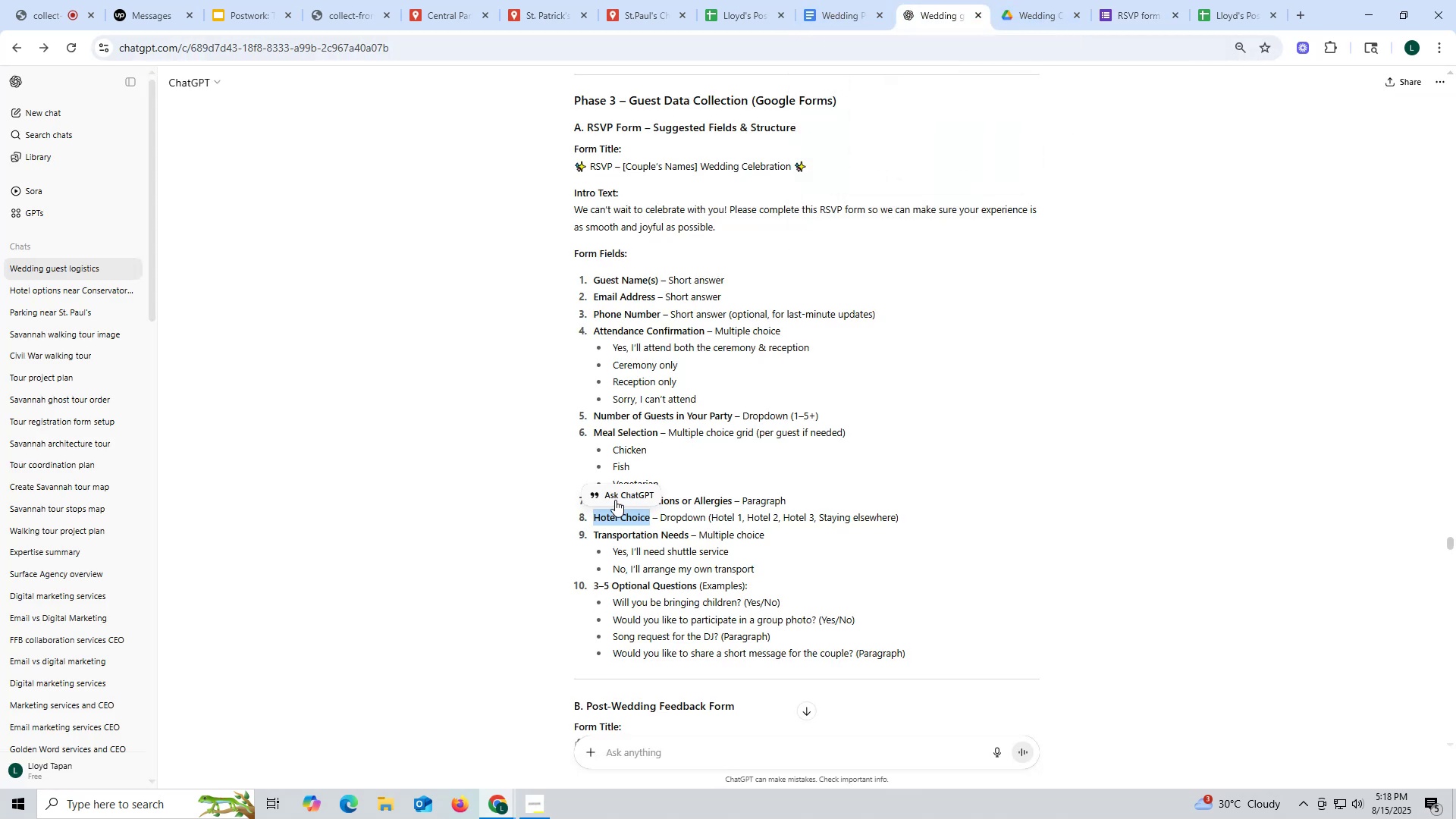 
left_click_drag(start_coordinate=[592, 535], to_coordinate=[690, 533])
 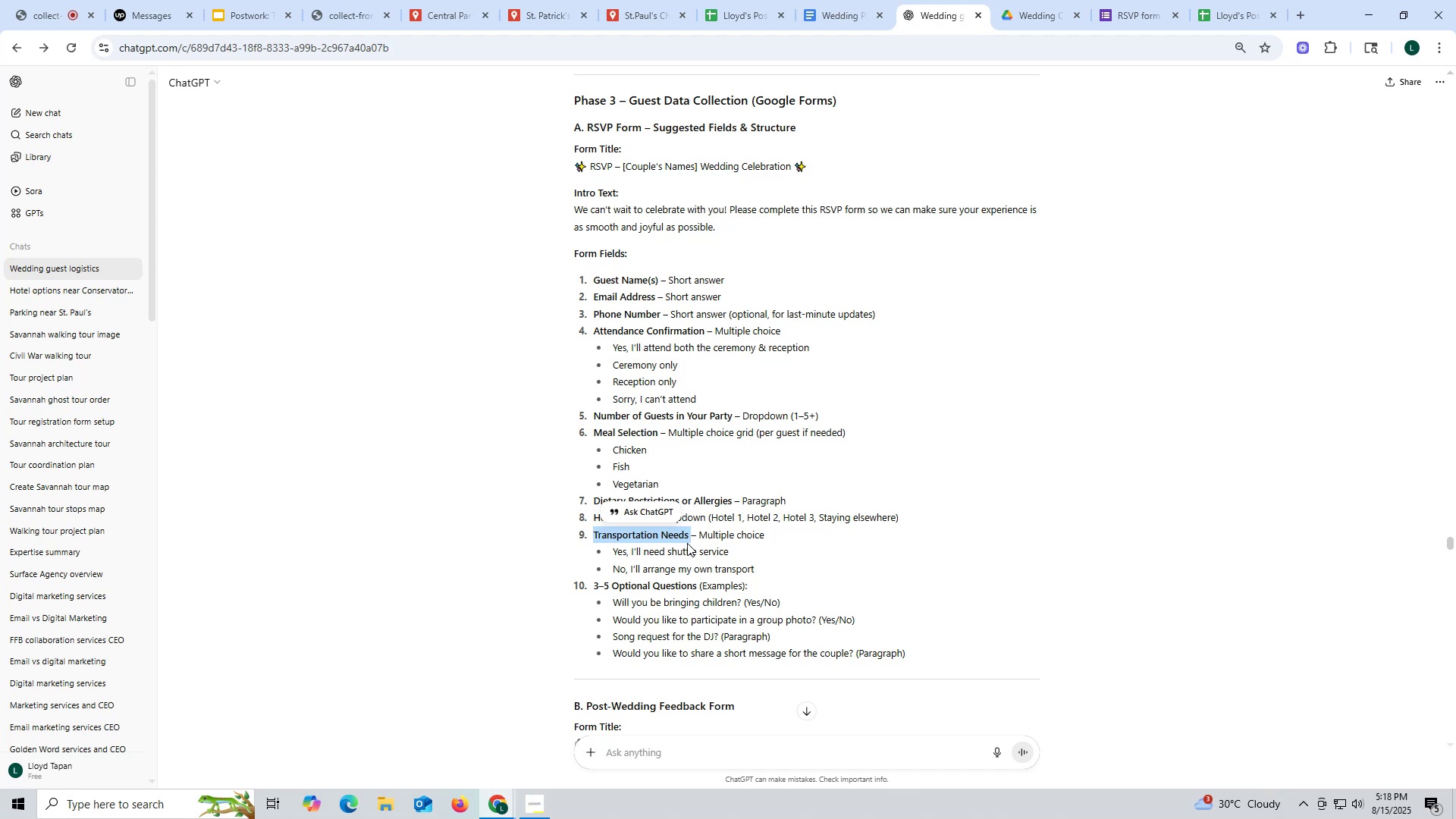 
key(Control+ControlLeft)
 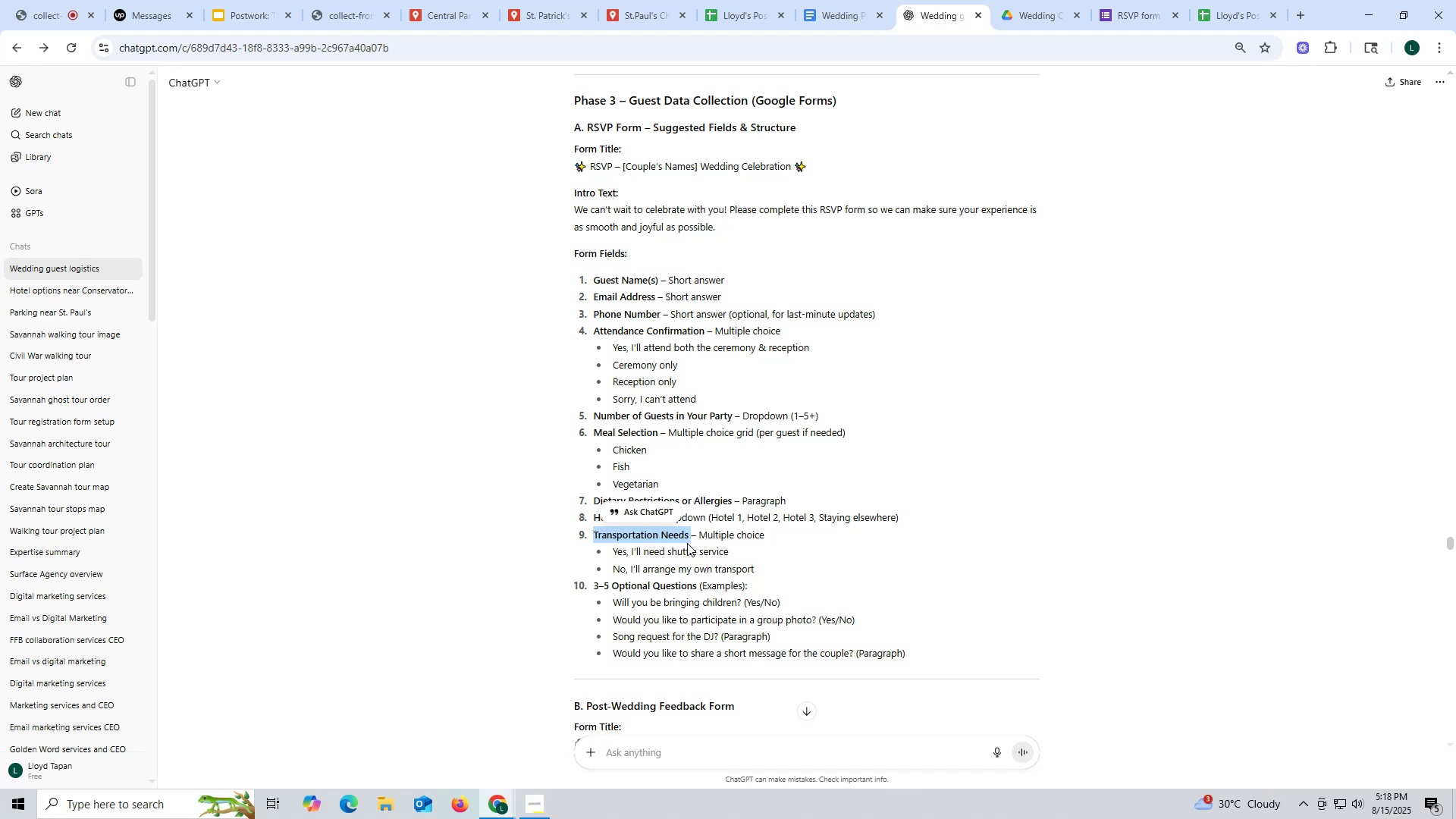 
key(Control+C)
 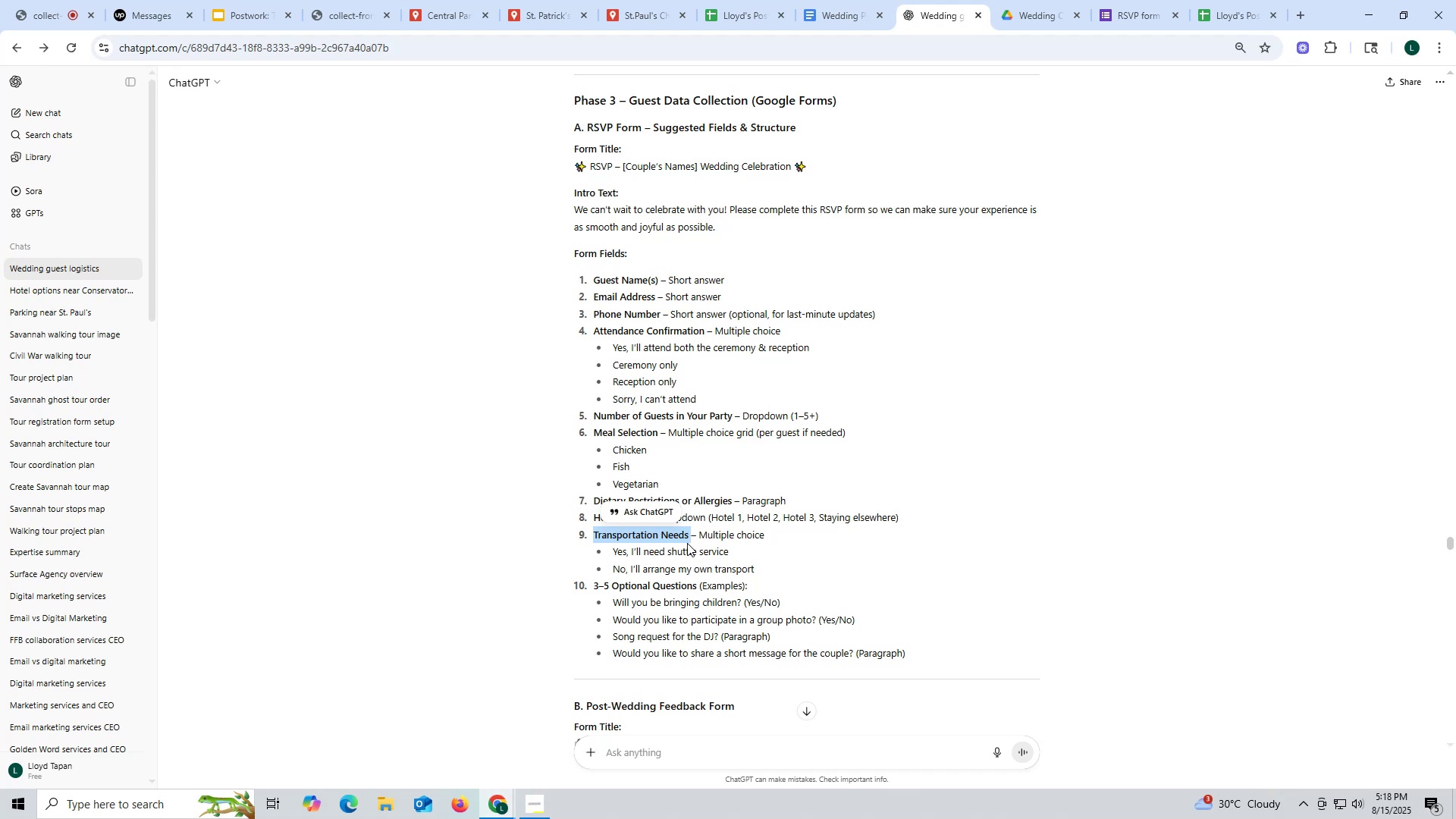 
key(Control+ControlLeft)
 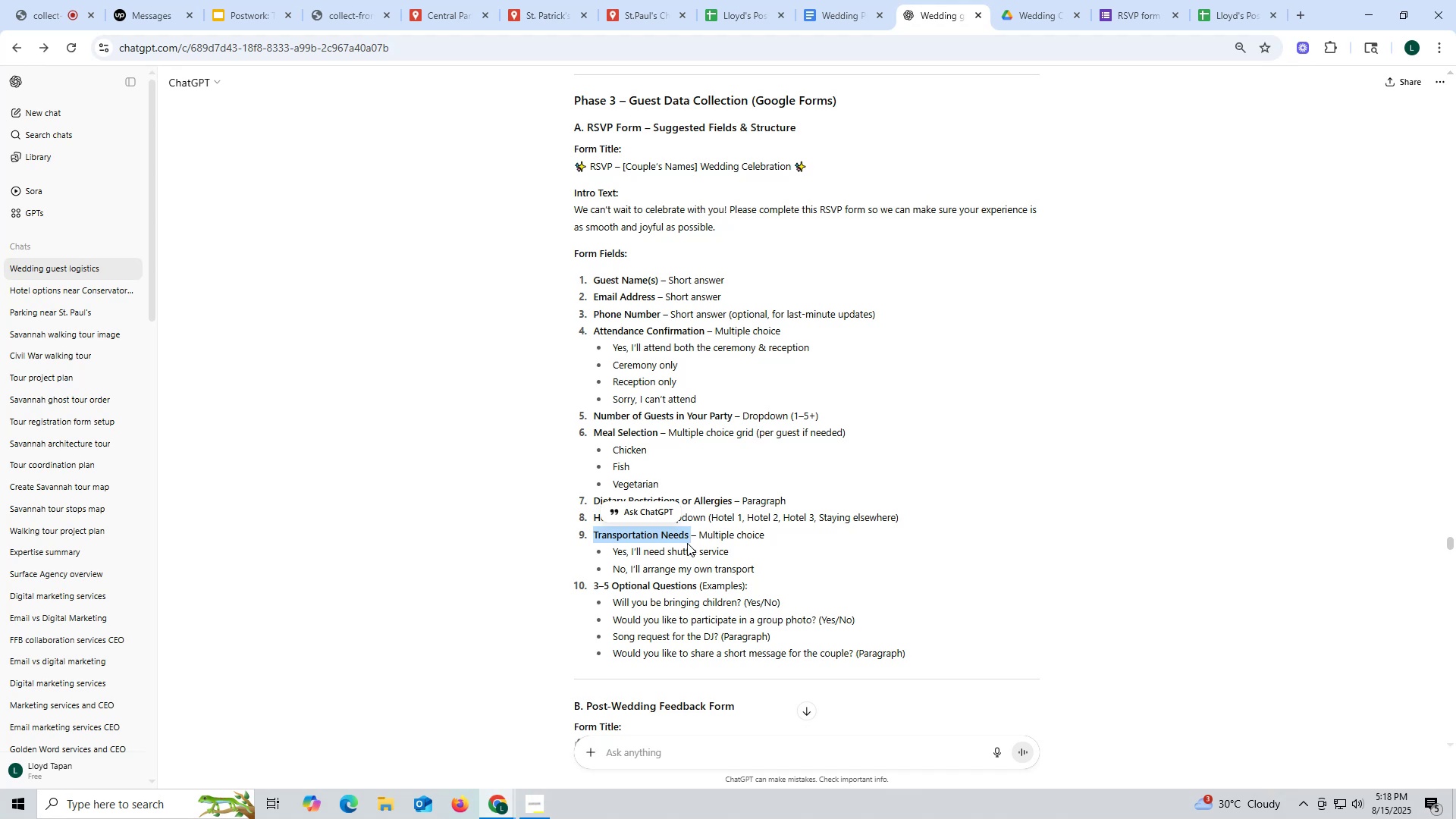 
key(Control+C)
 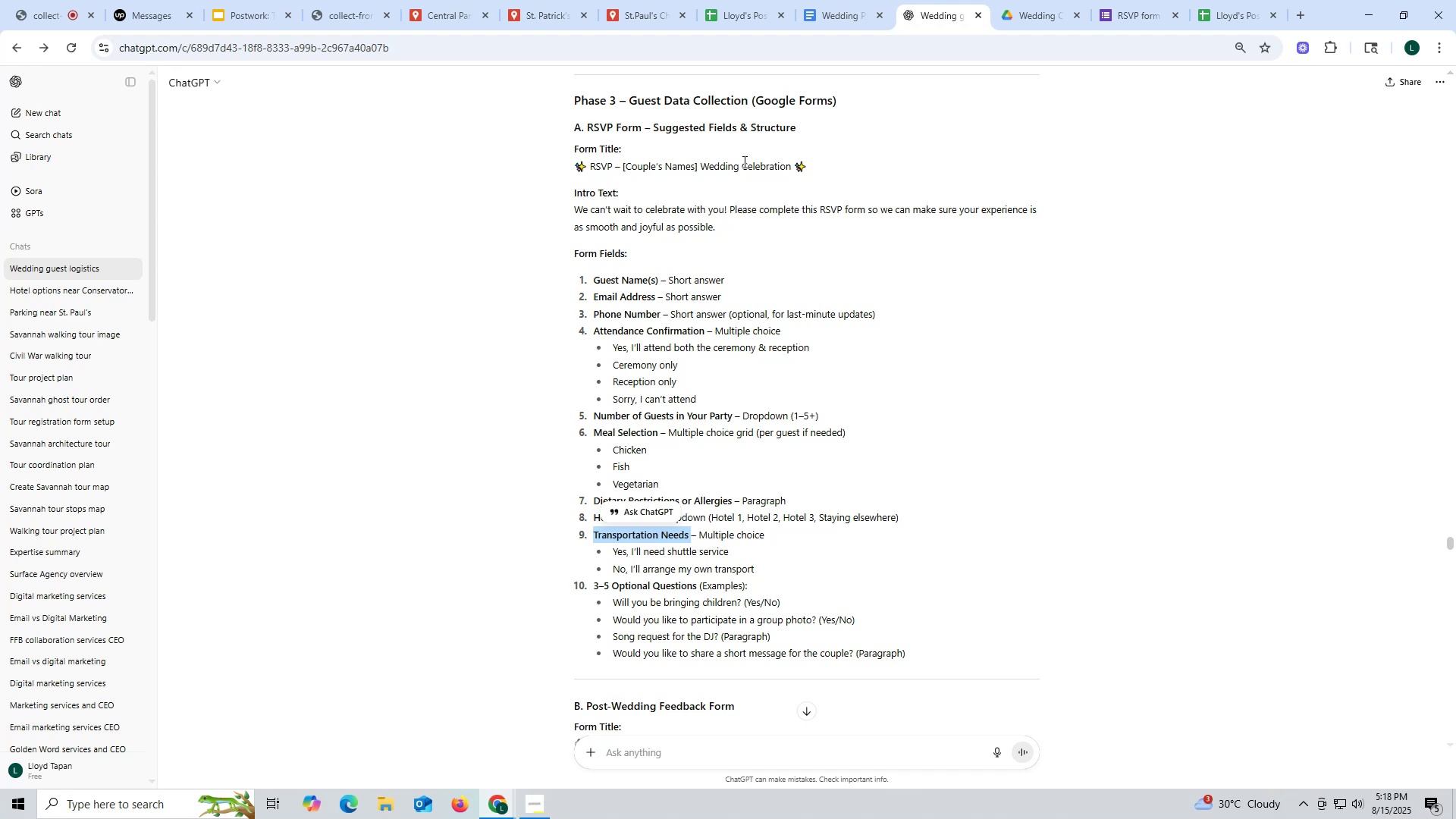 
mouse_move([868, 0])
 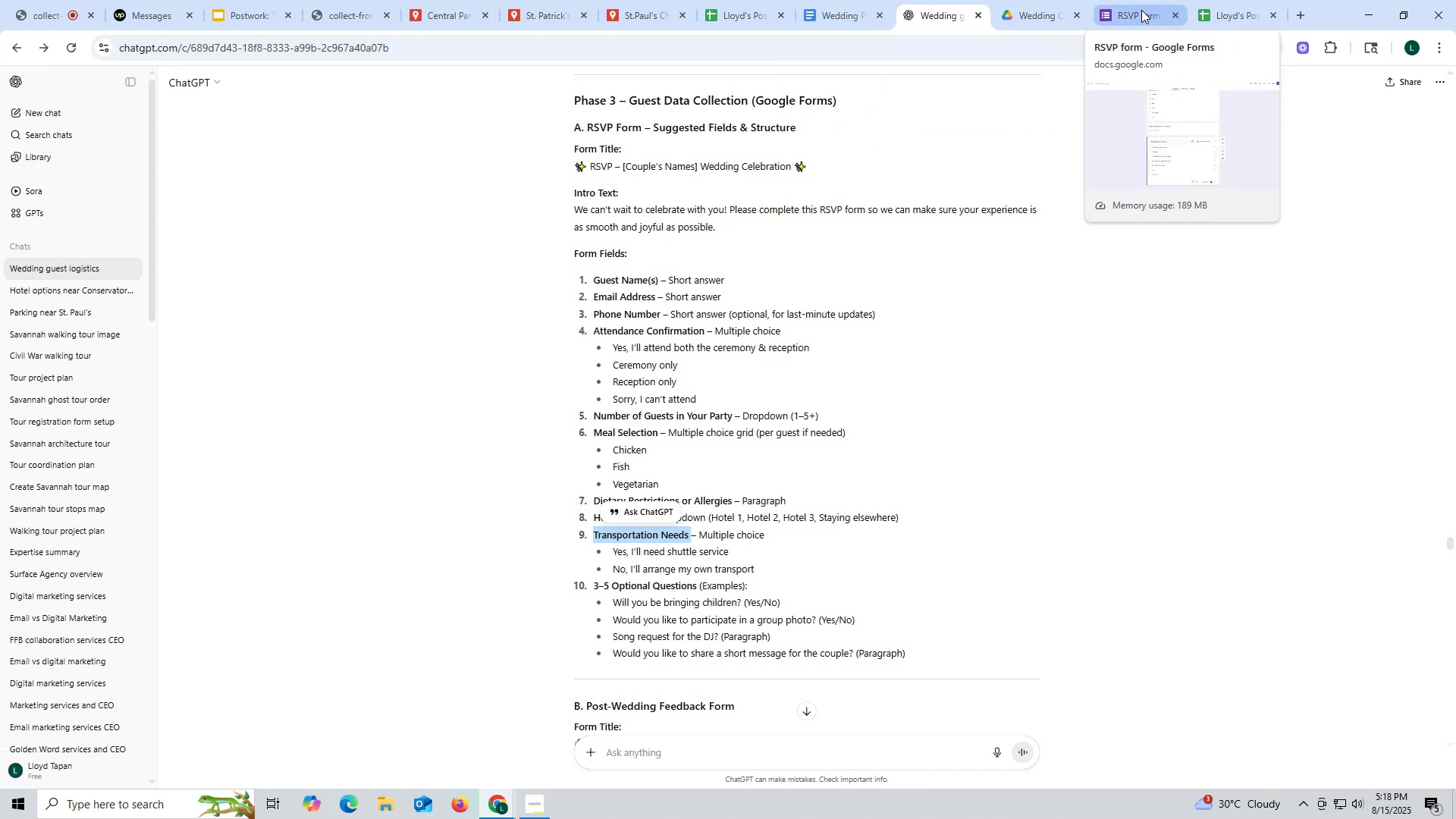 
left_click([1138, 13])
 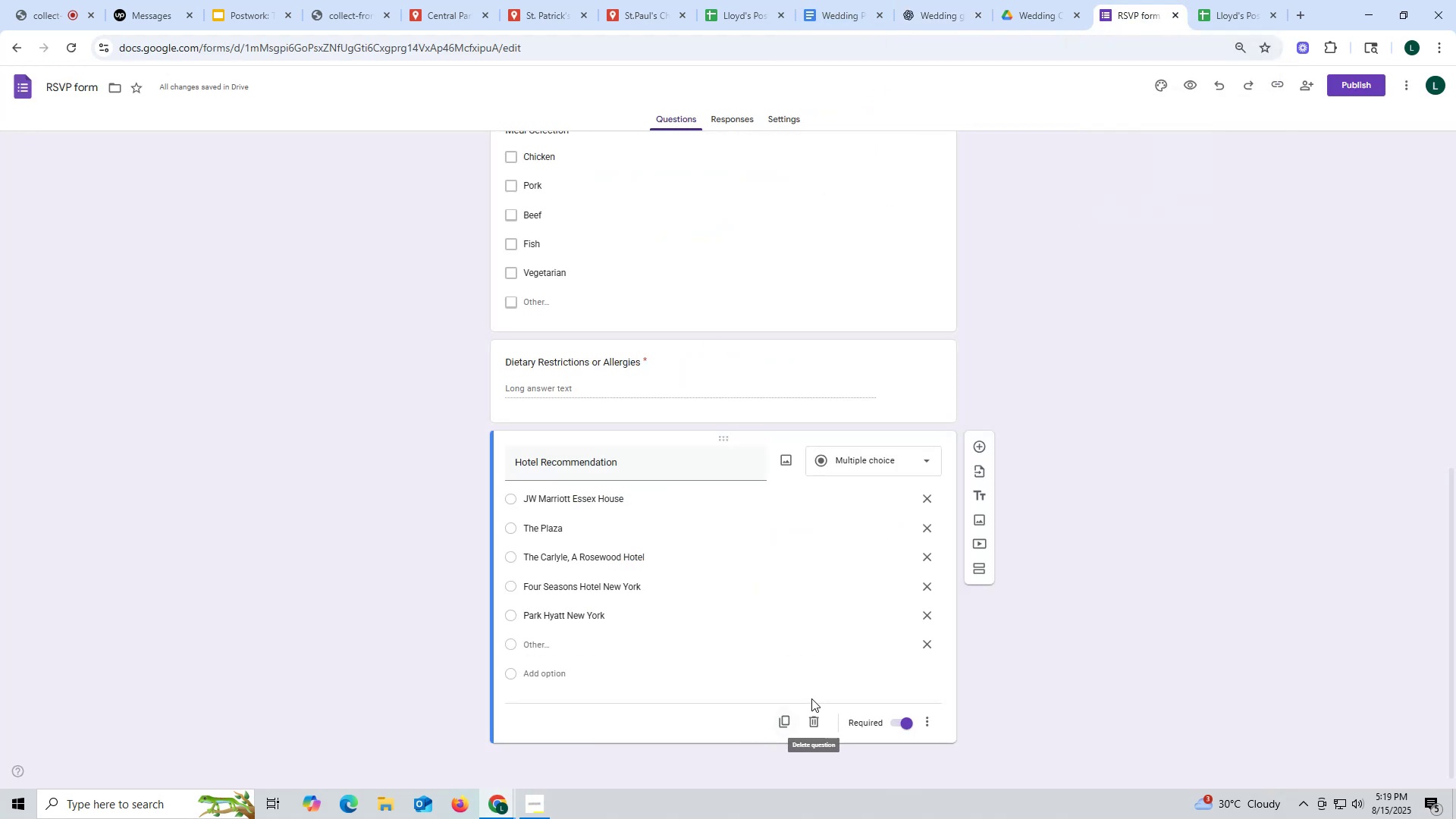 
left_click([789, 714])
 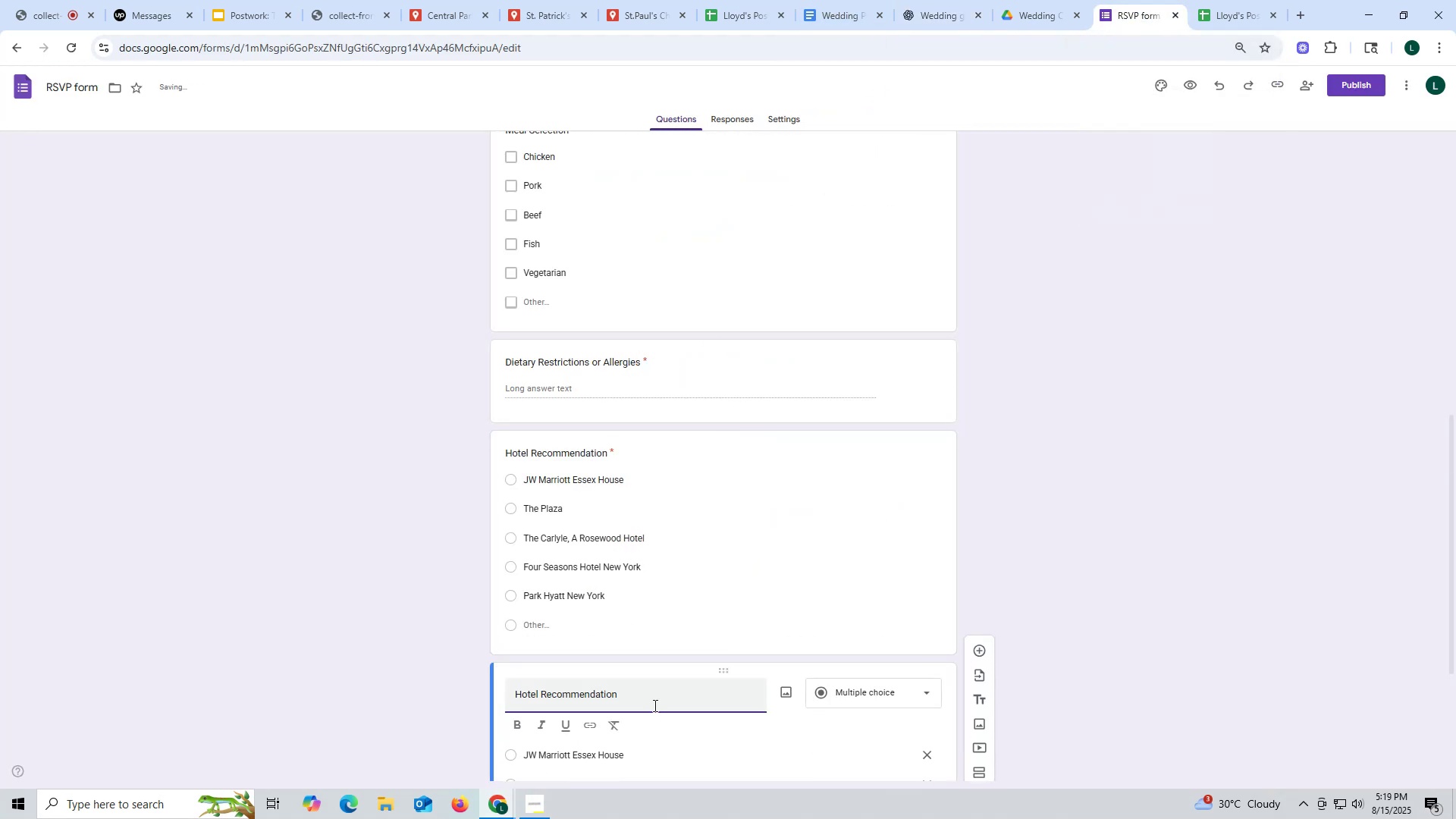 
left_click_drag(start_coordinate=[633, 692], to_coordinate=[397, 672])
 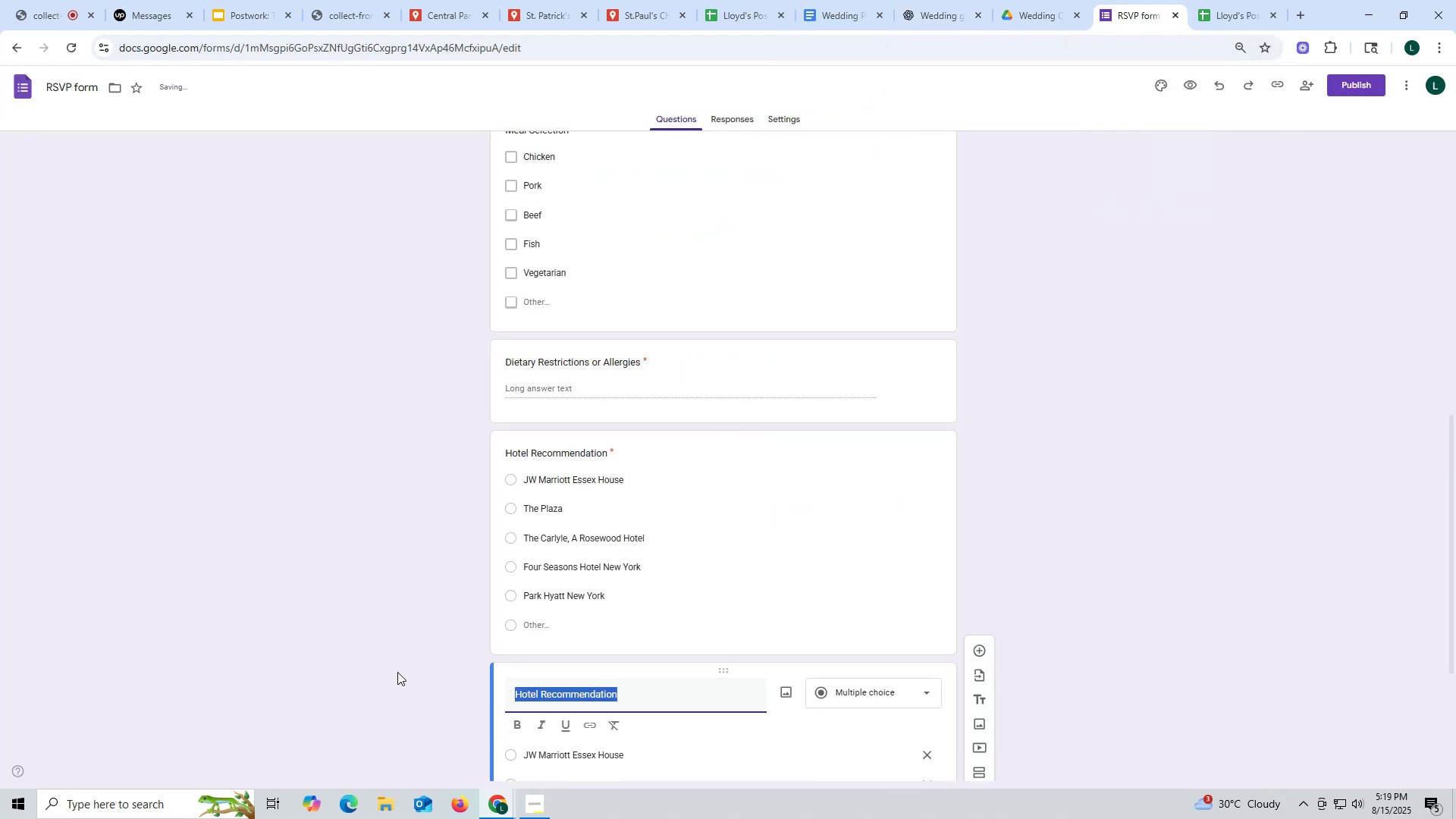 
key(Control+ControlLeft)
 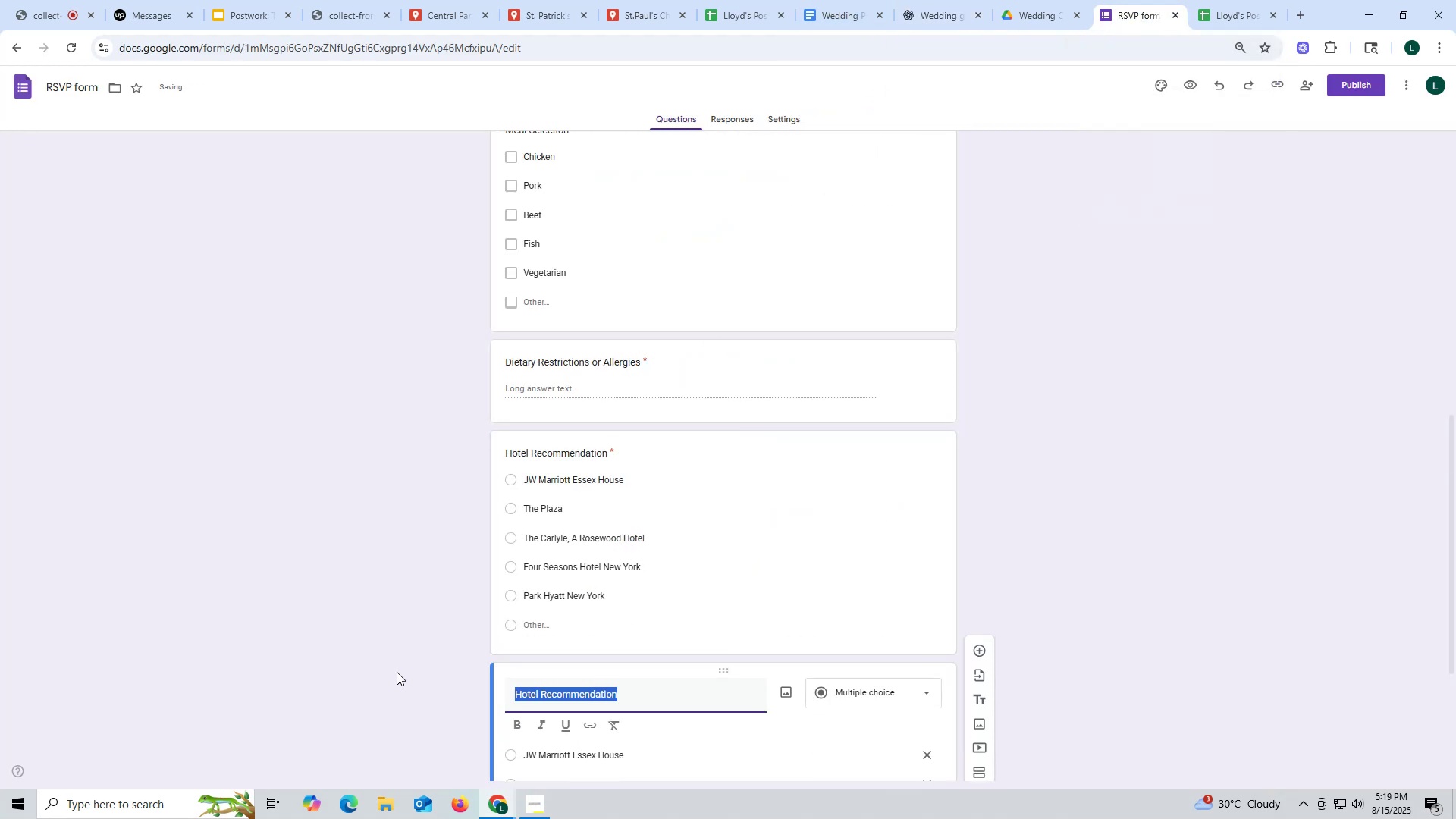 
key(Control+V)
 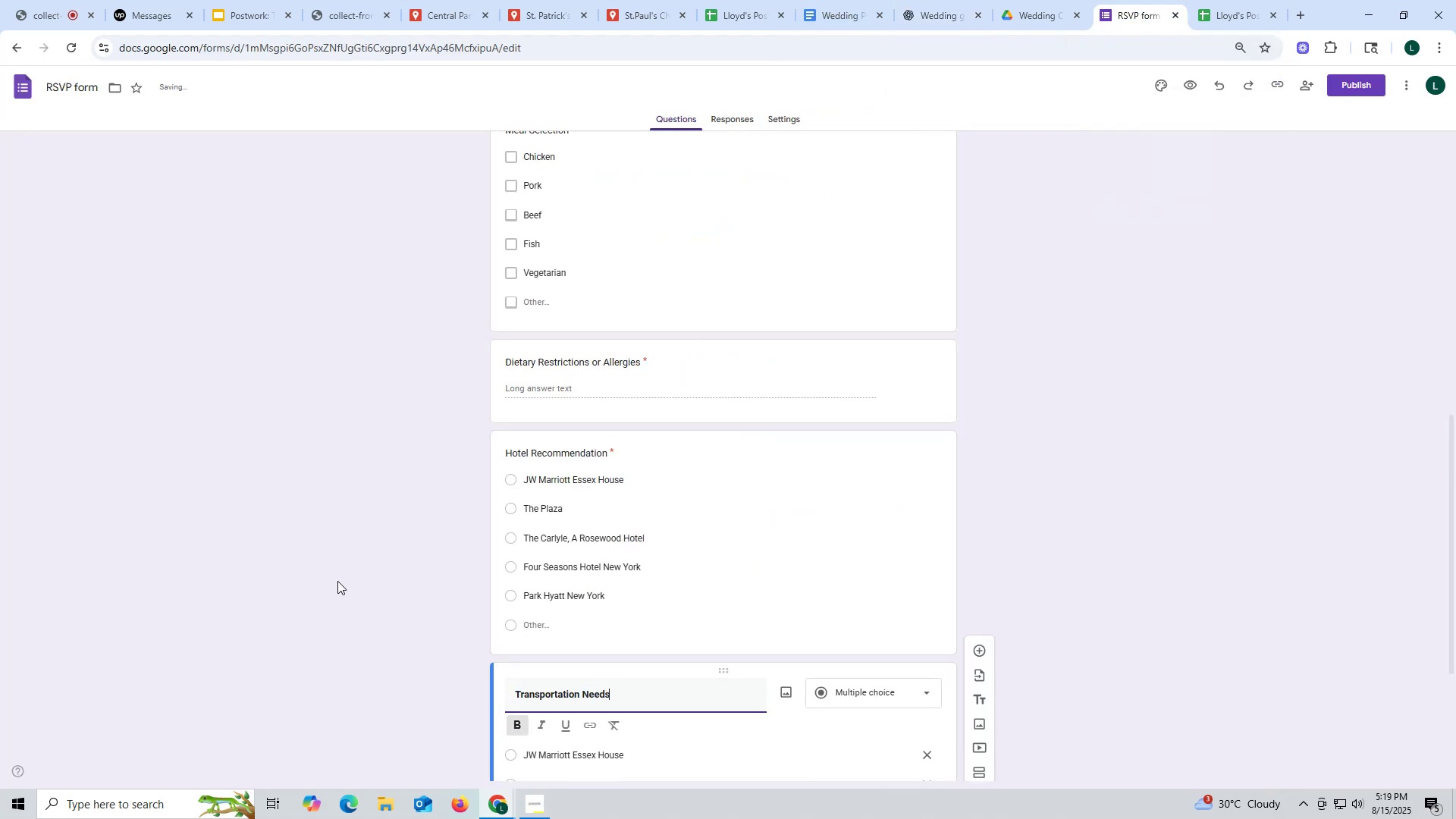 
scroll: coordinate [336, 578], scroll_direction: down, amount: 3.0
 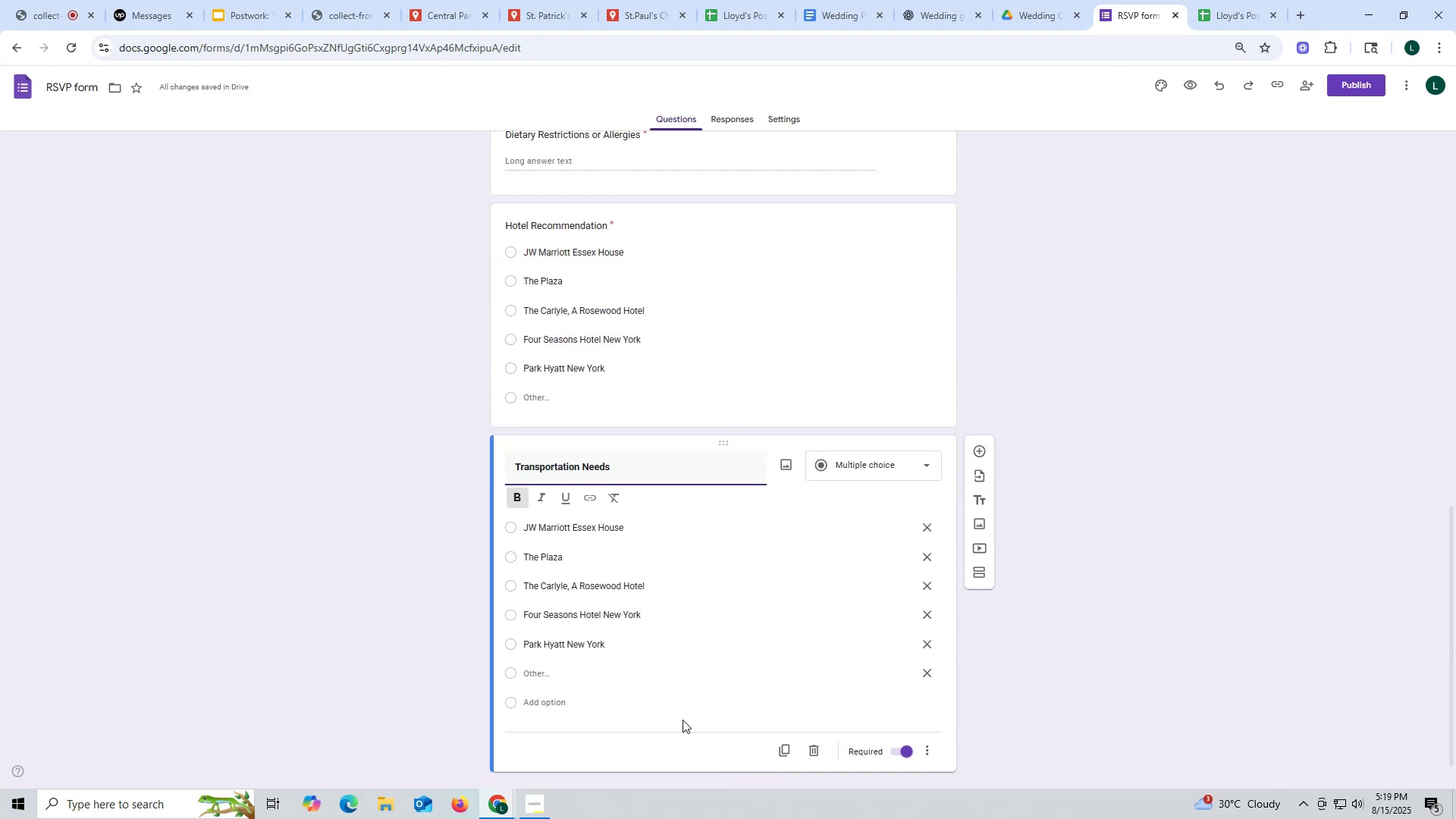 
left_click([930, 672])
 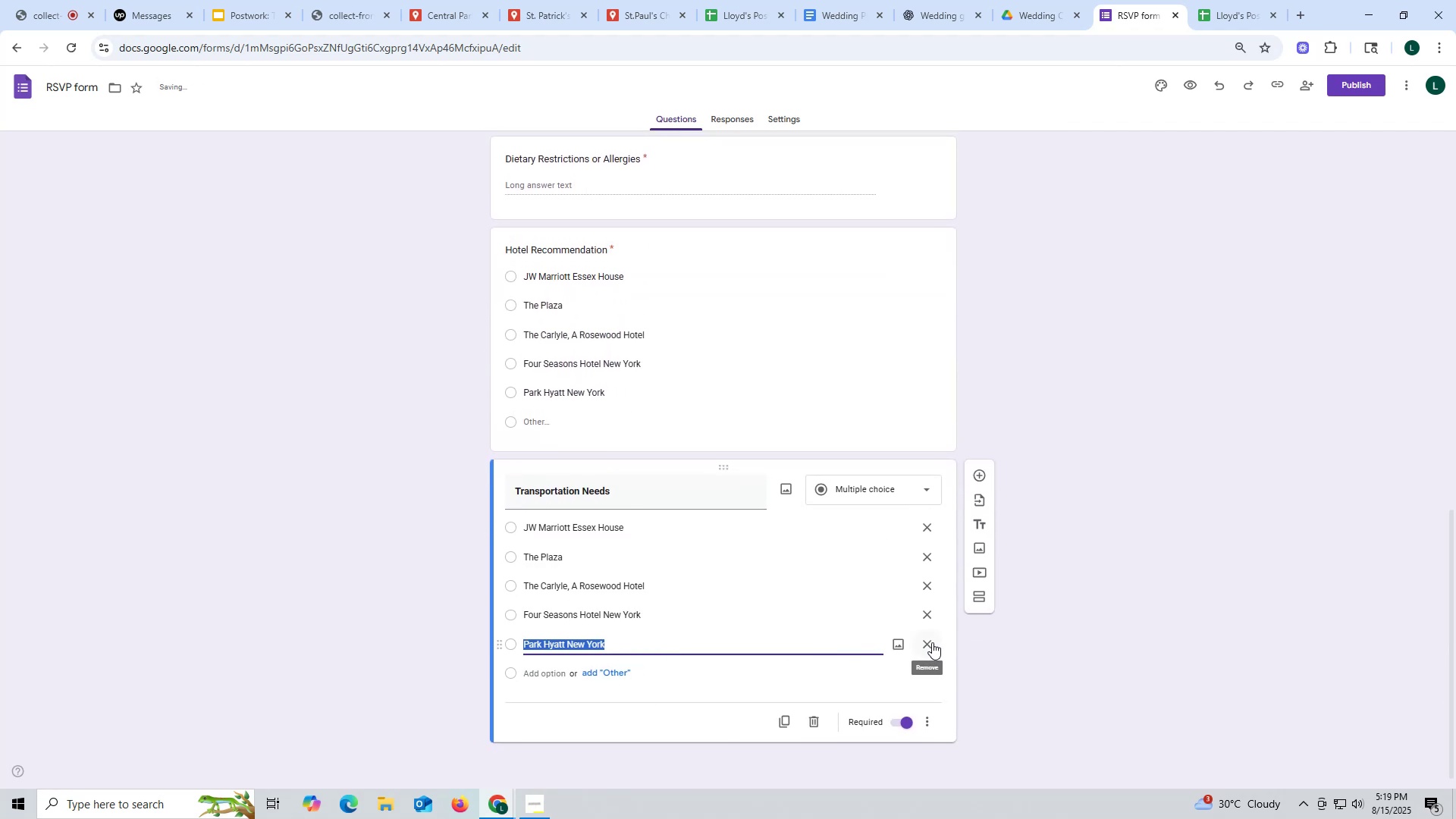 
left_click([930, 642])
 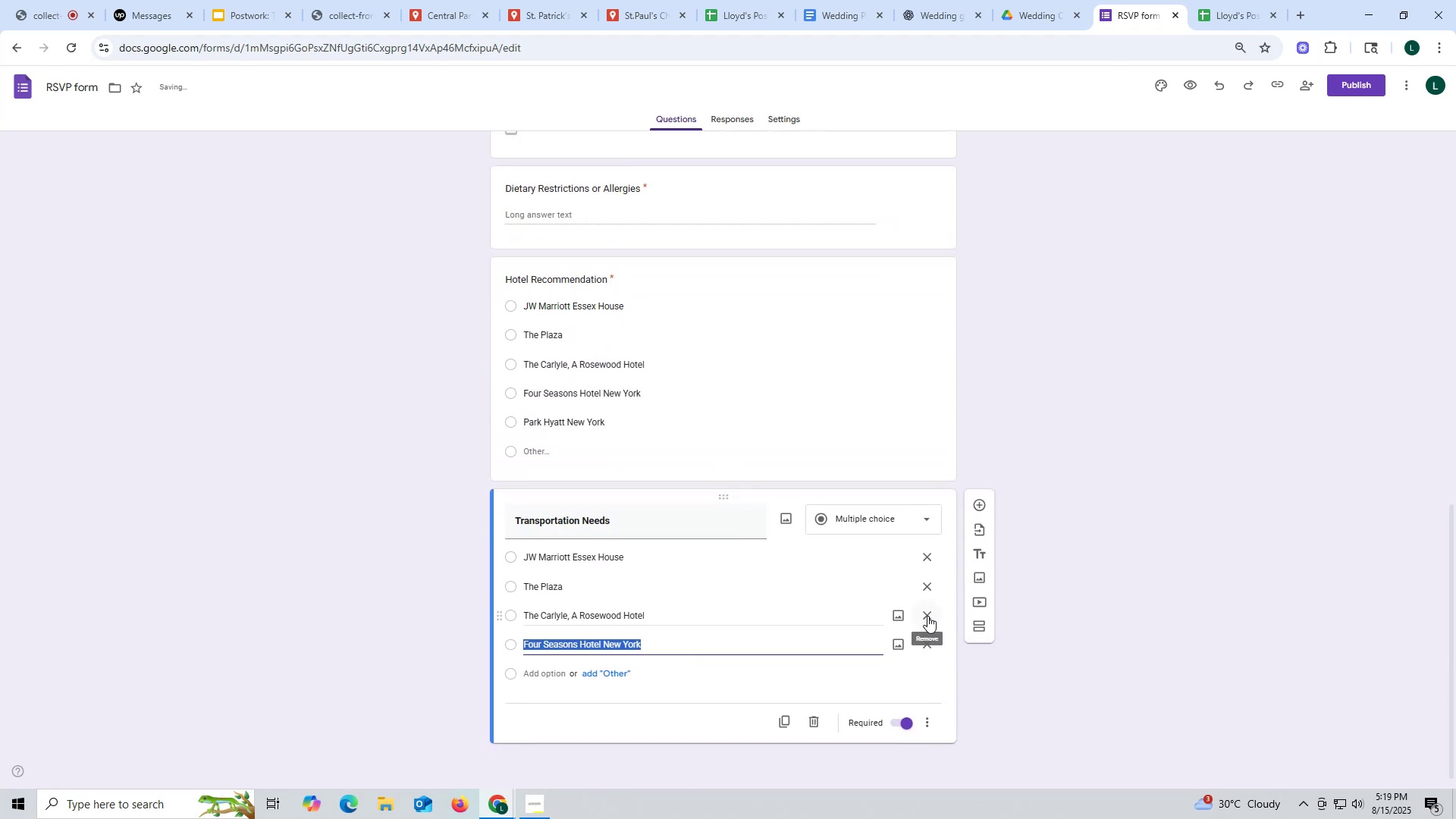 
left_click([927, 616])
 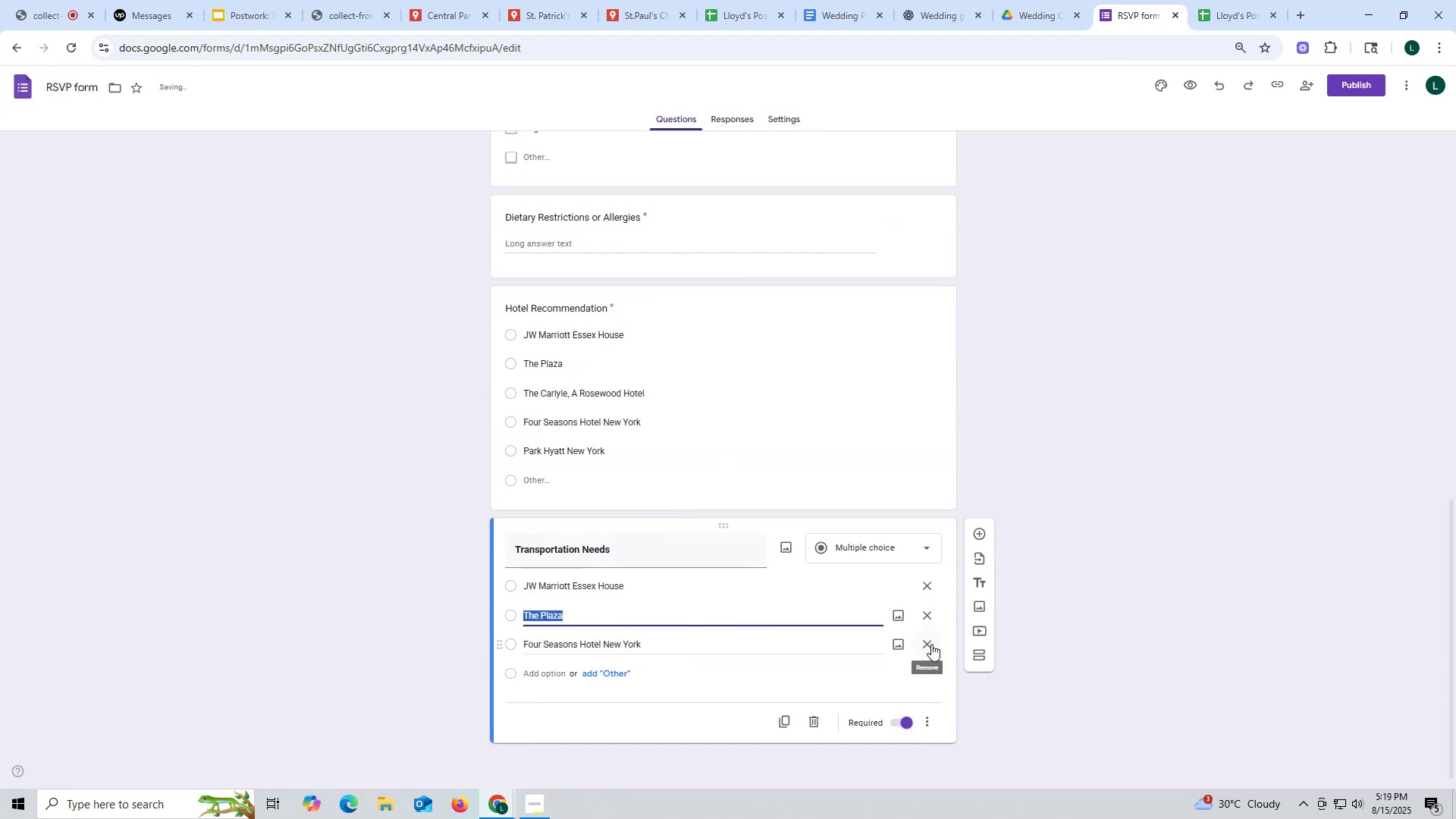 
left_click([931, 645])
 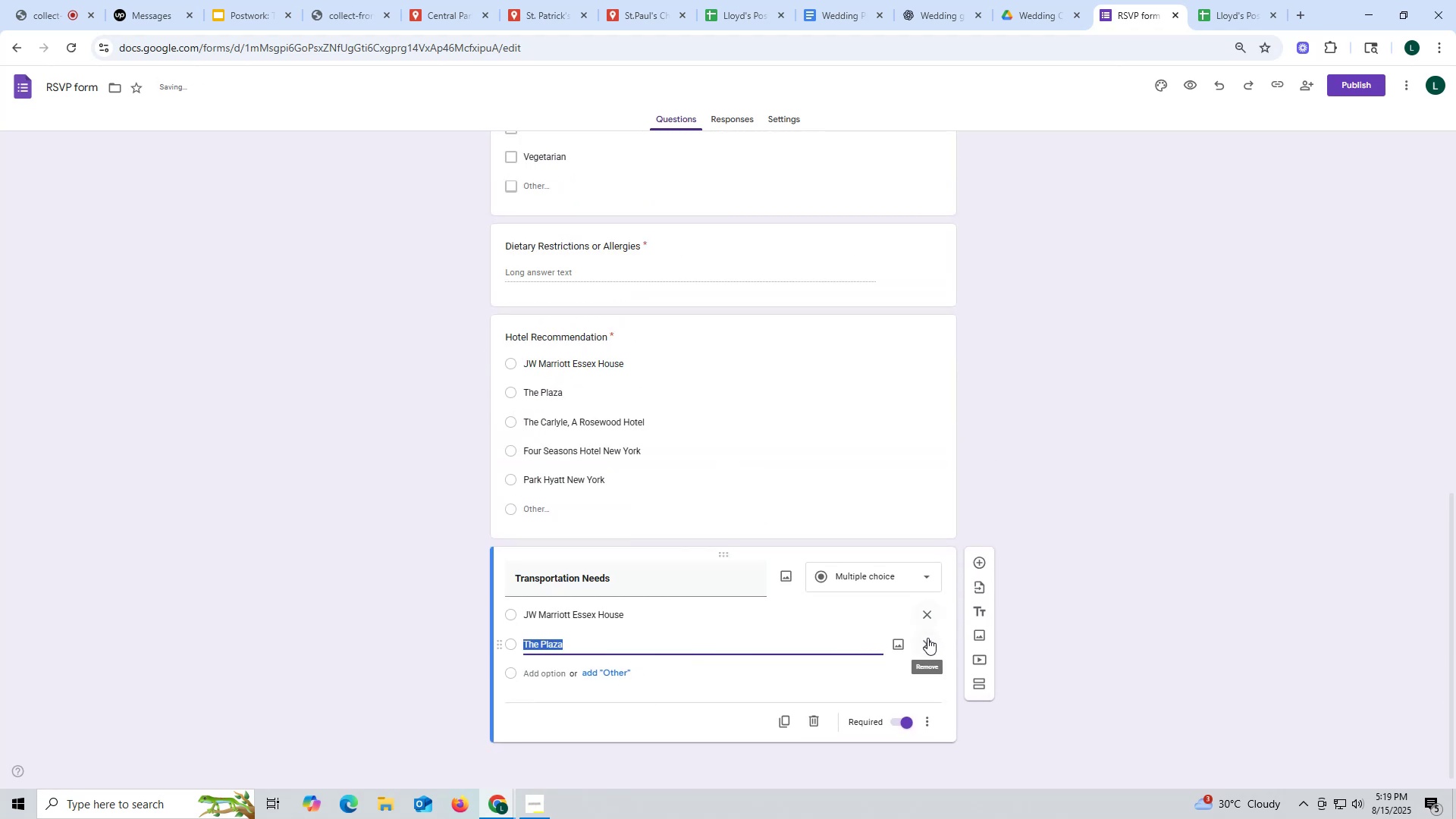 
left_click([927, 641])
 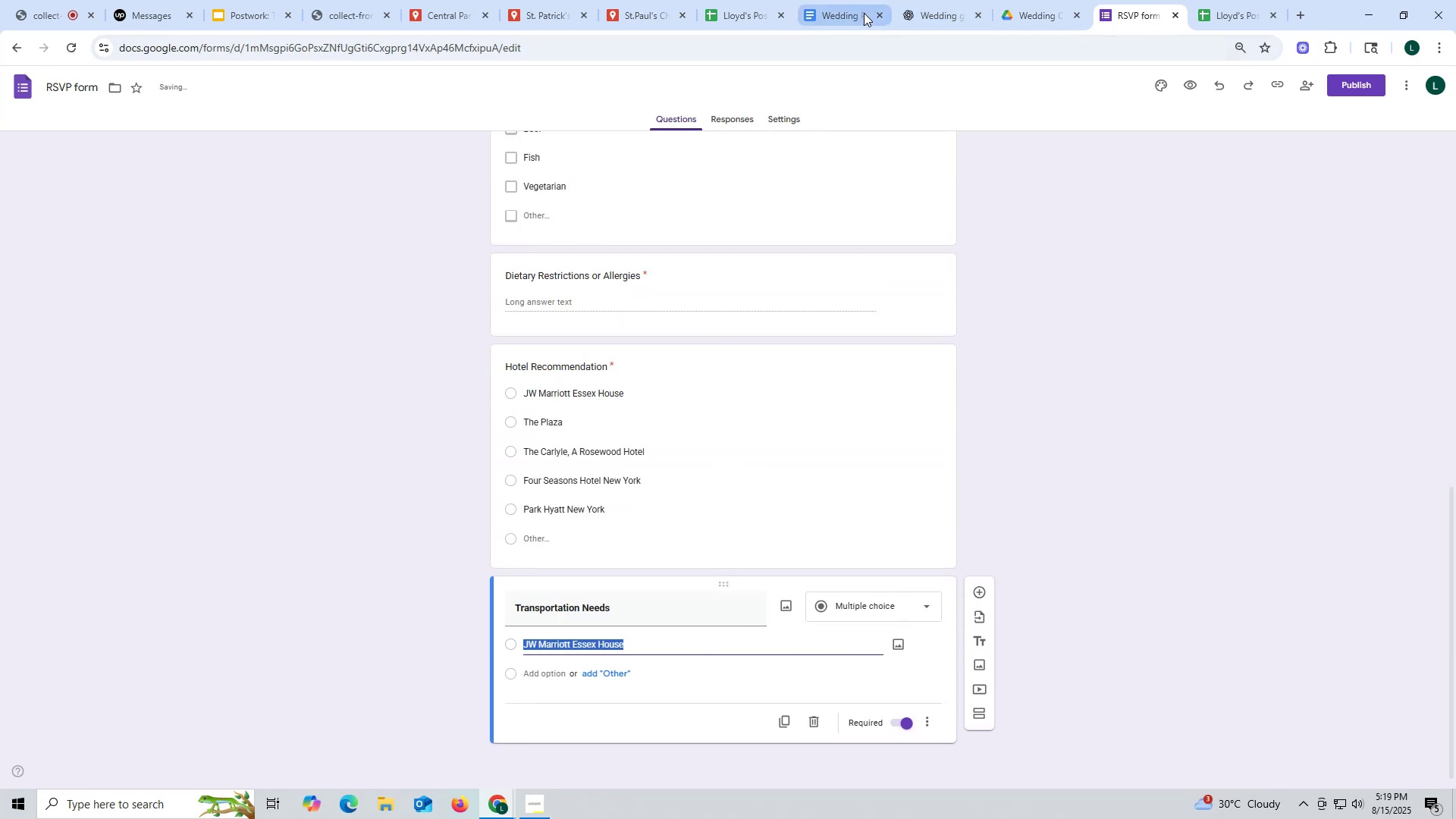 
left_click([920, 18])
 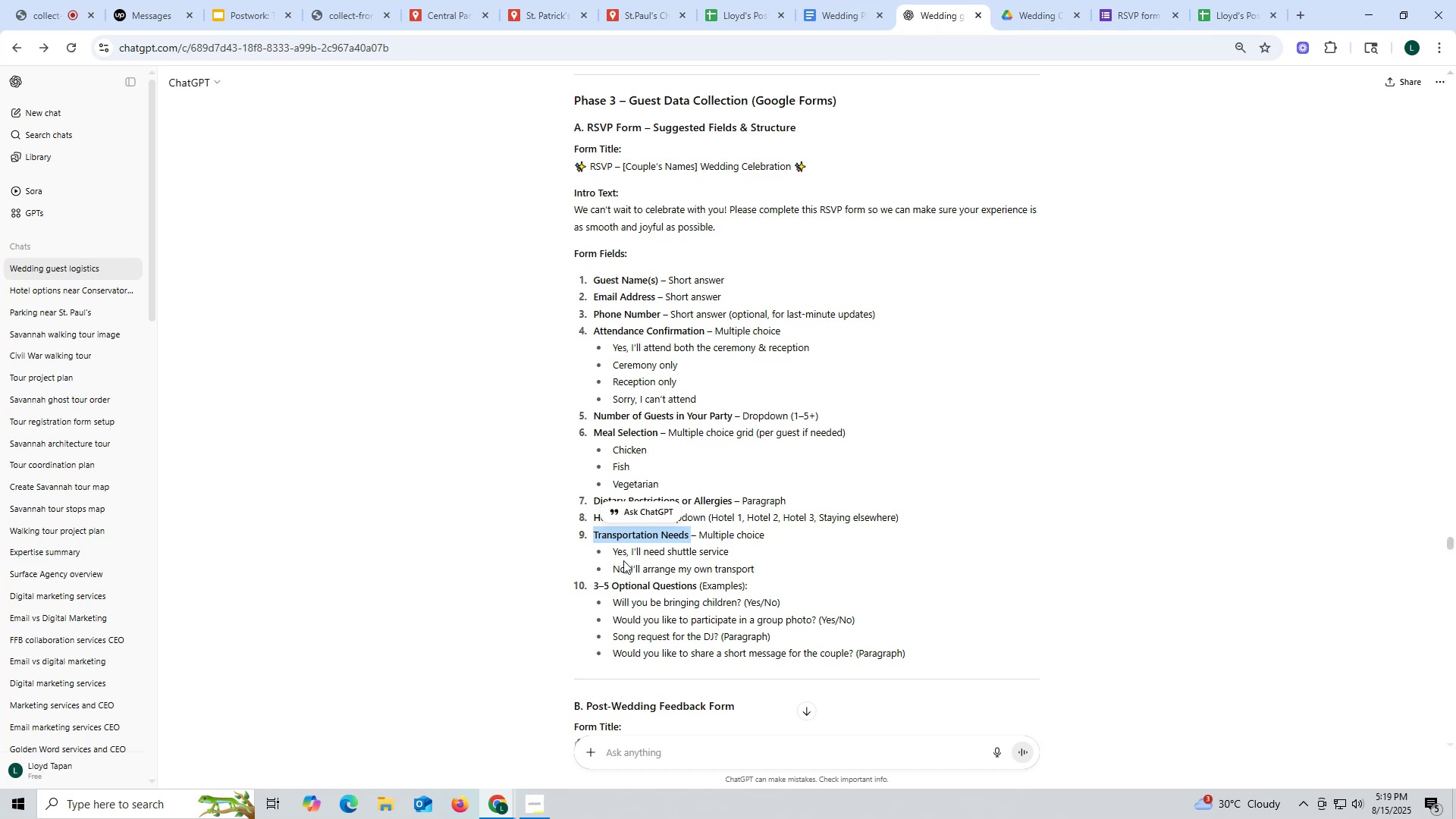 
left_click_drag(start_coordinate=[611, 553], to_coordinate=[733, 552])
 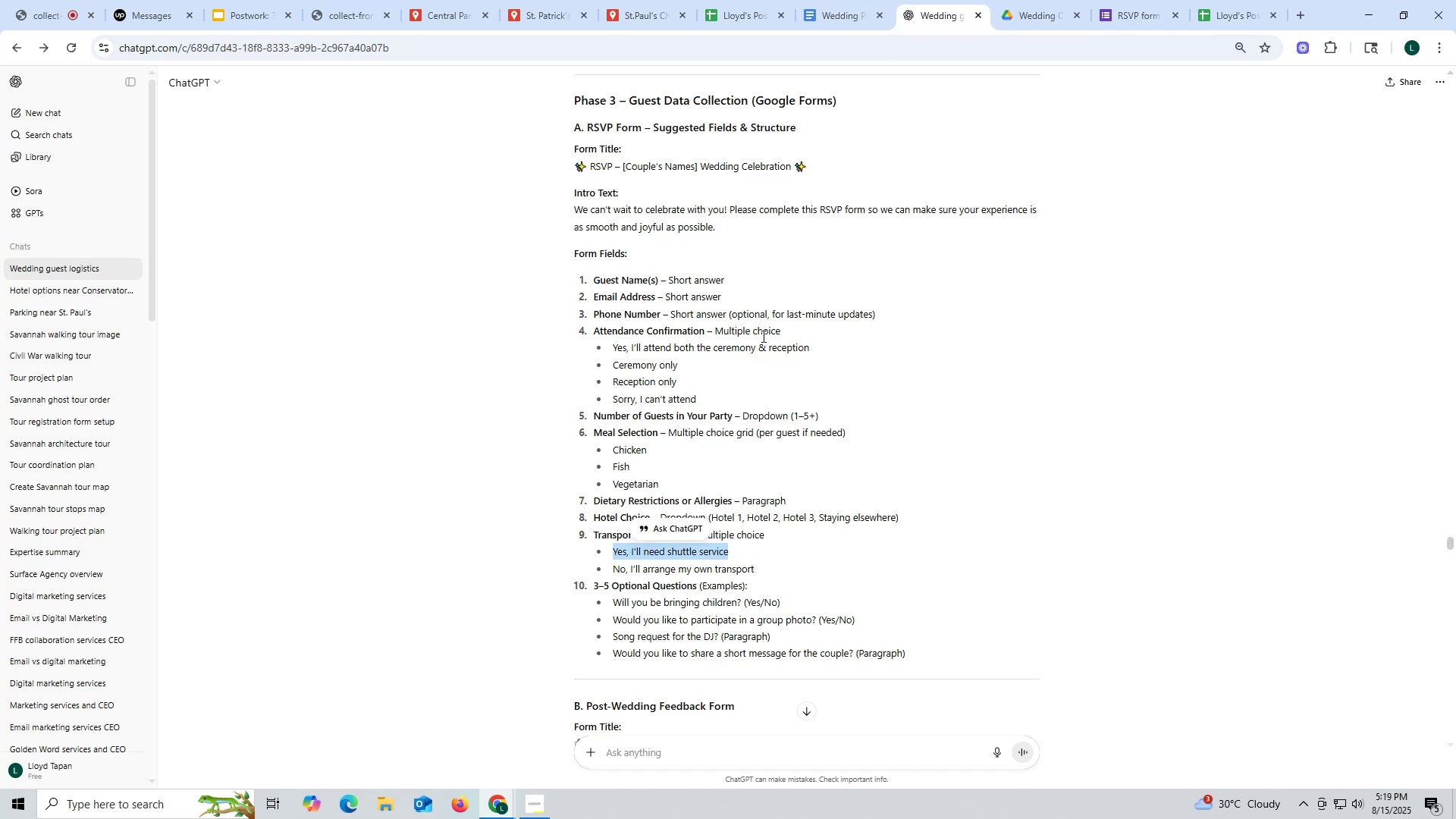 
key(Control+ControlLeft)
 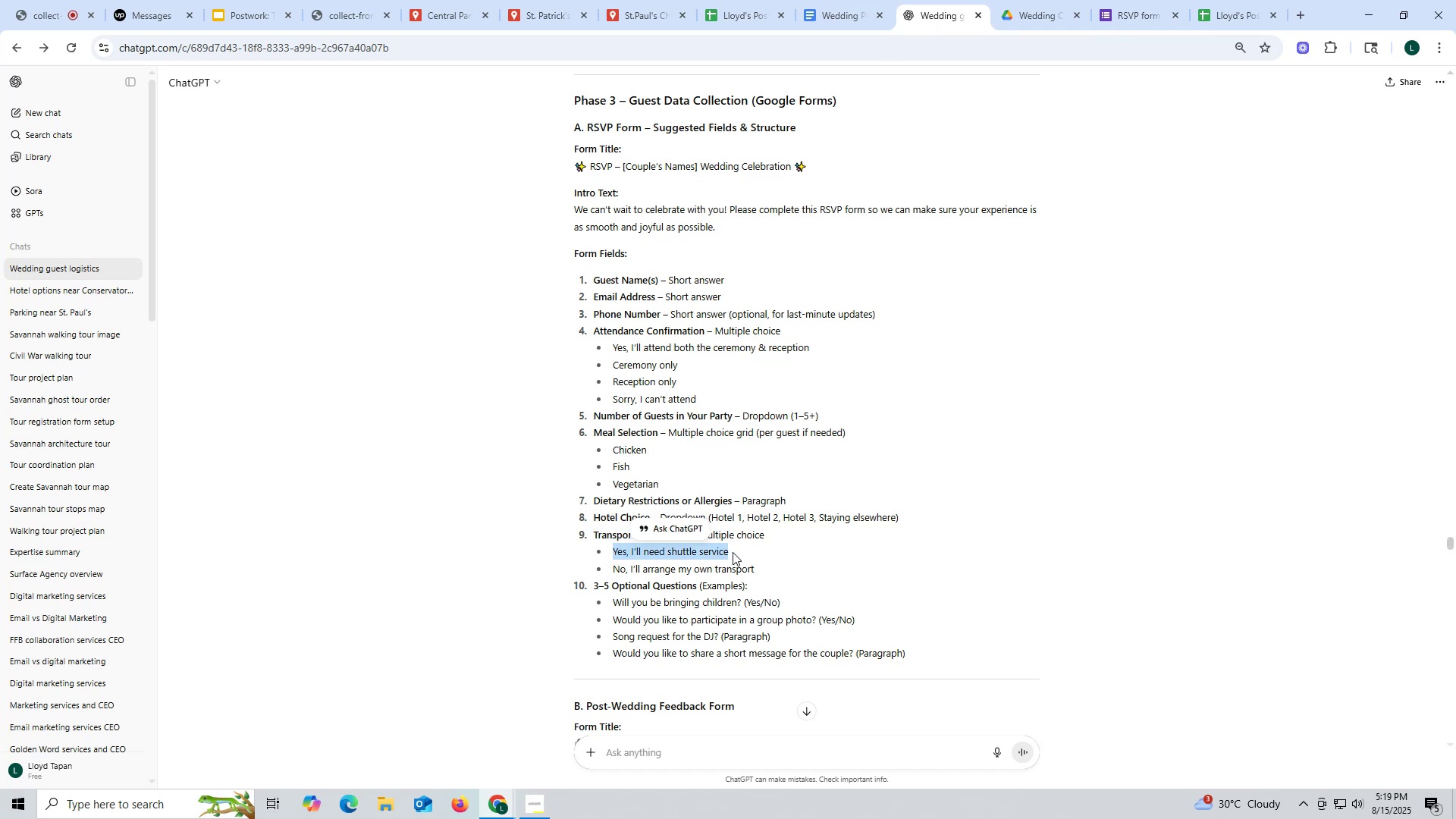 
key(Control+C)
 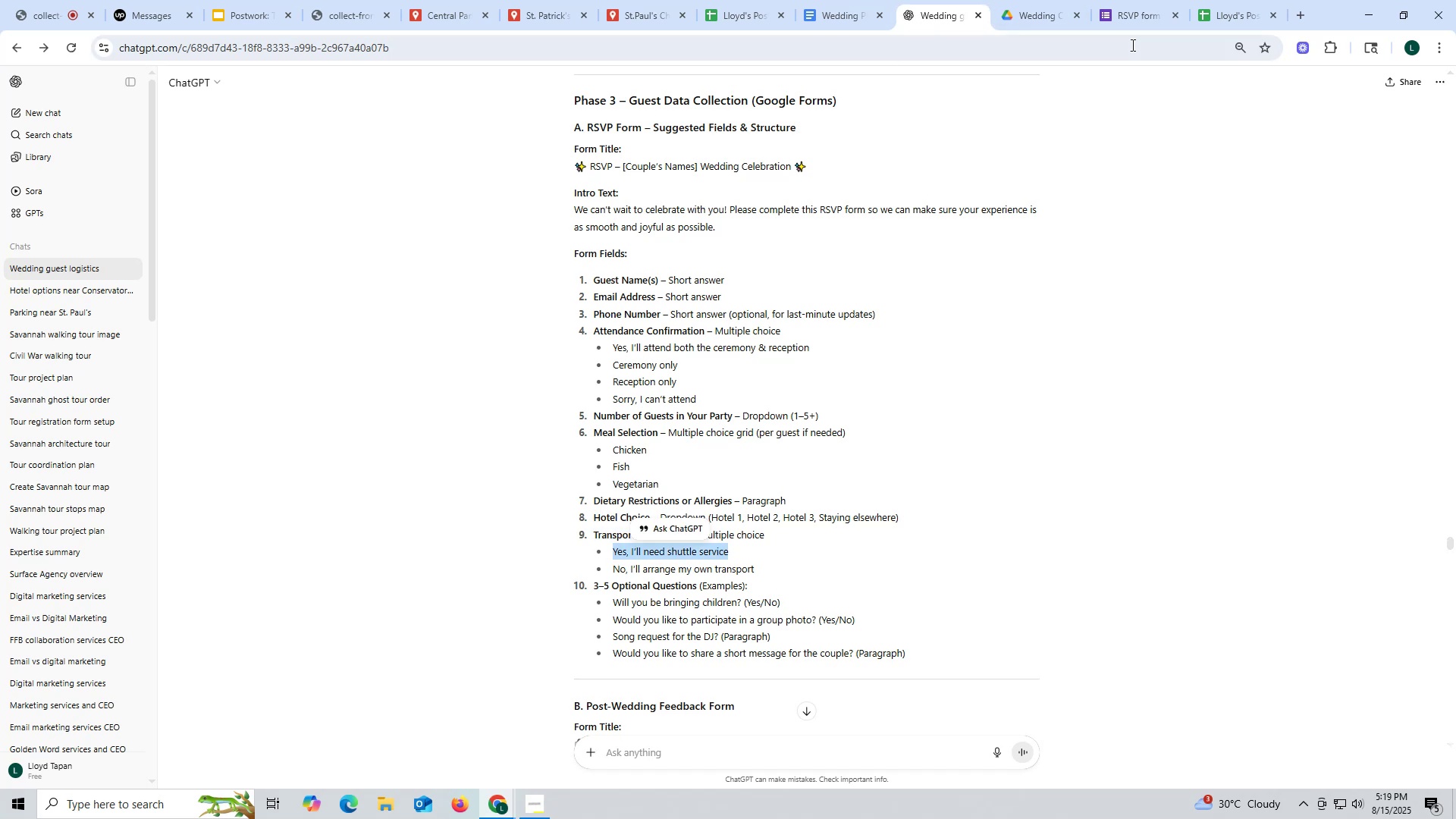 
left_click([1136, 21])
 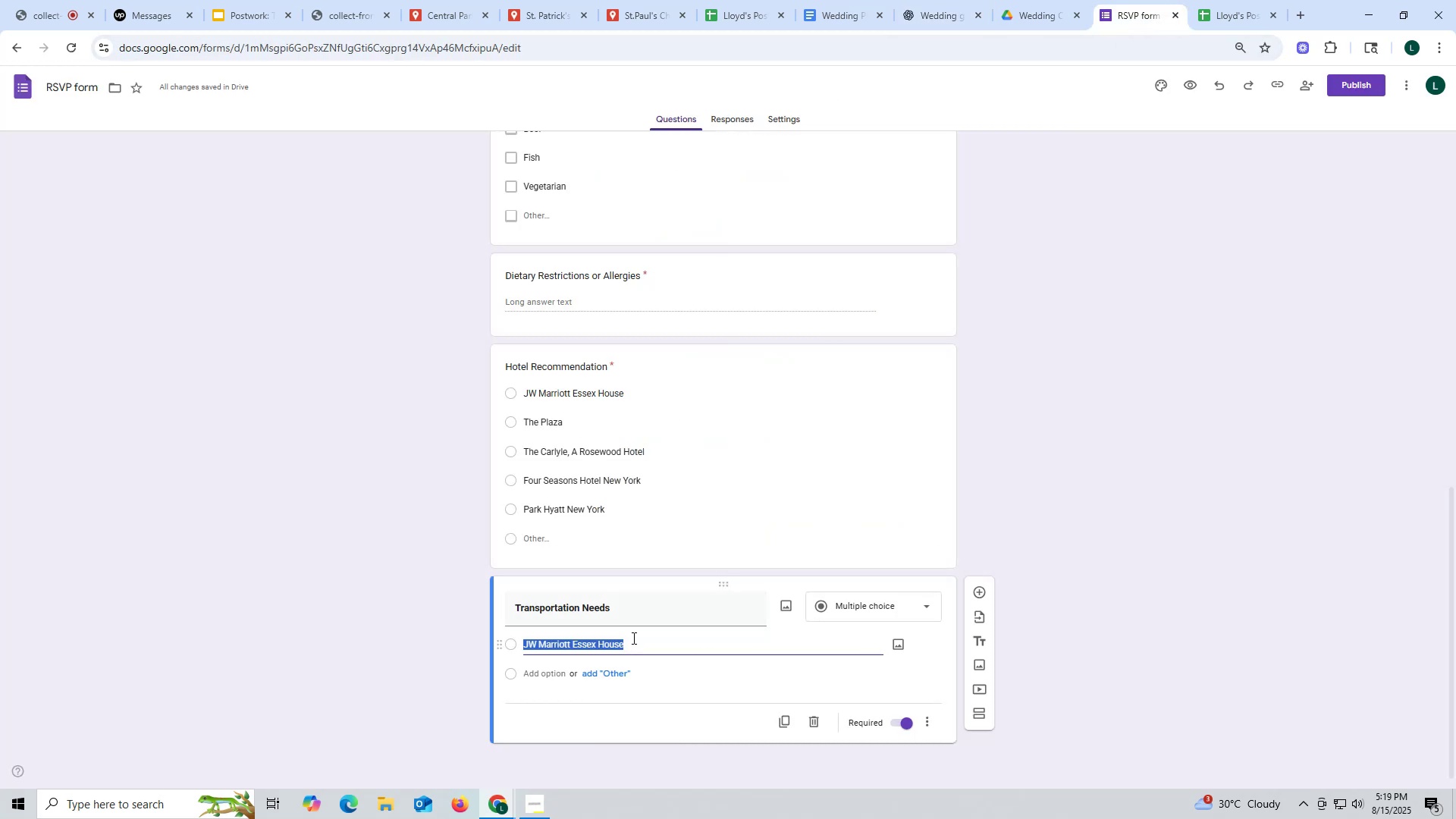 
key(Control+ControlLeft)
 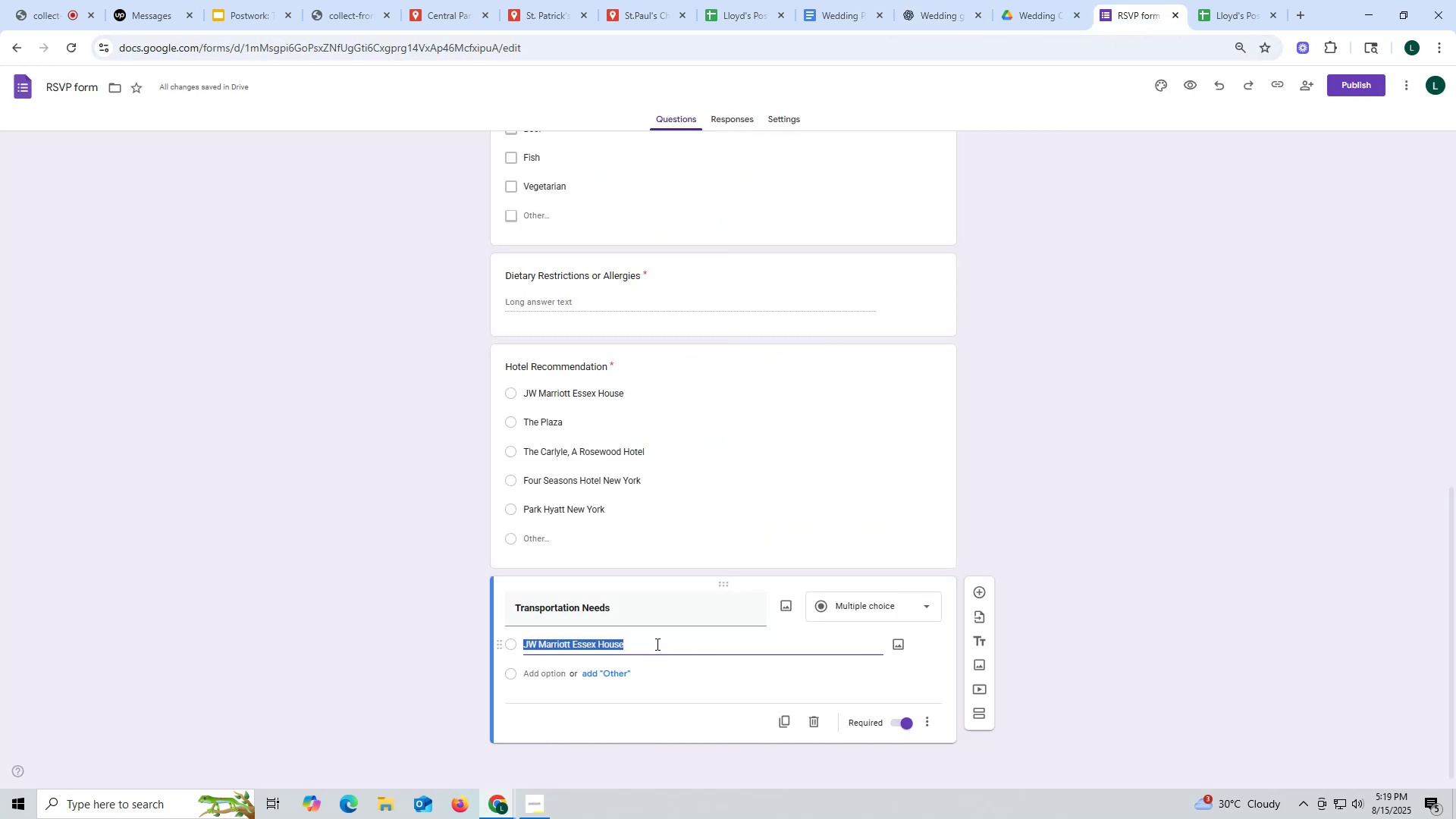 
key(Control+V)
 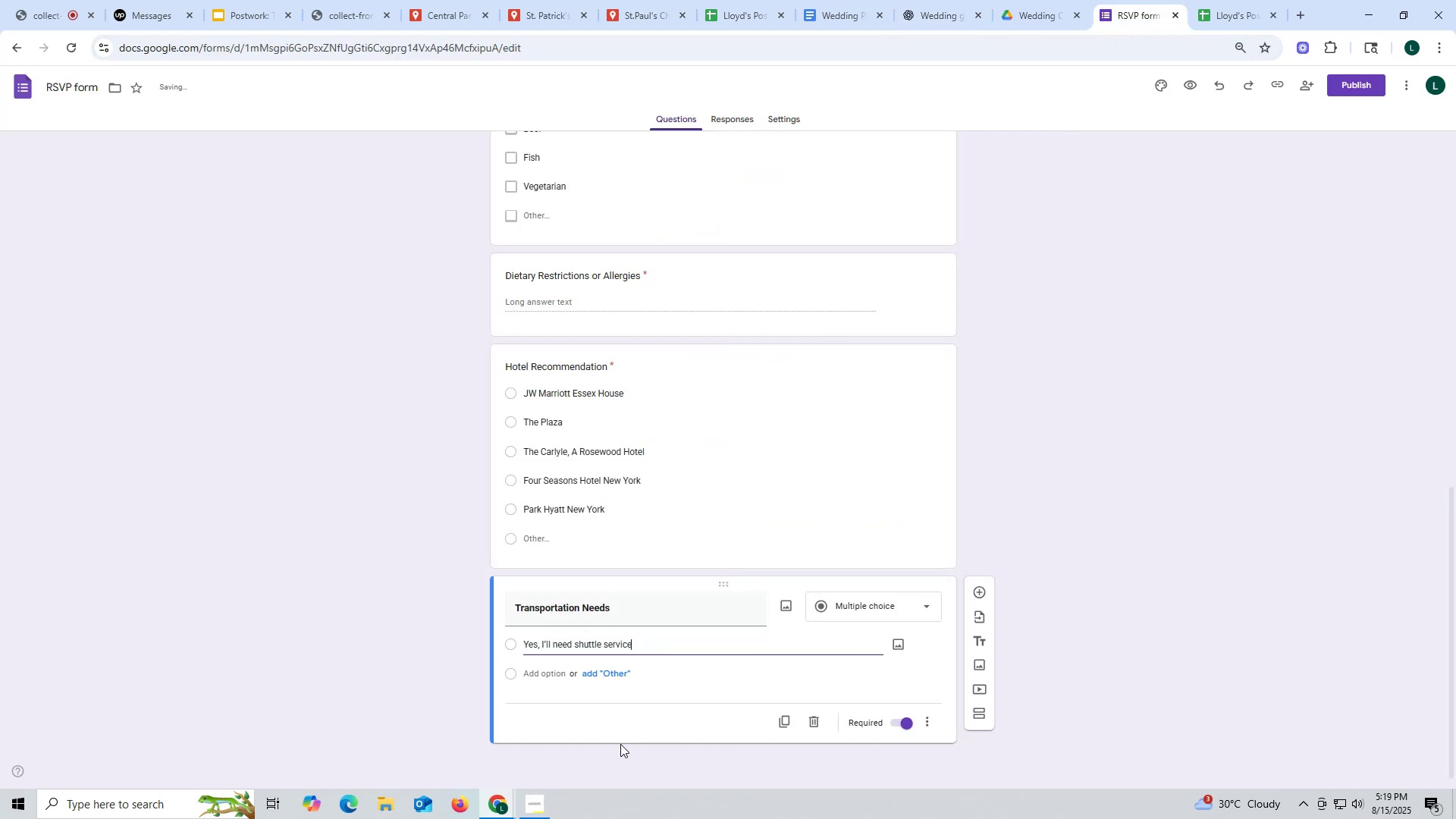 
left_click([618, 730])
 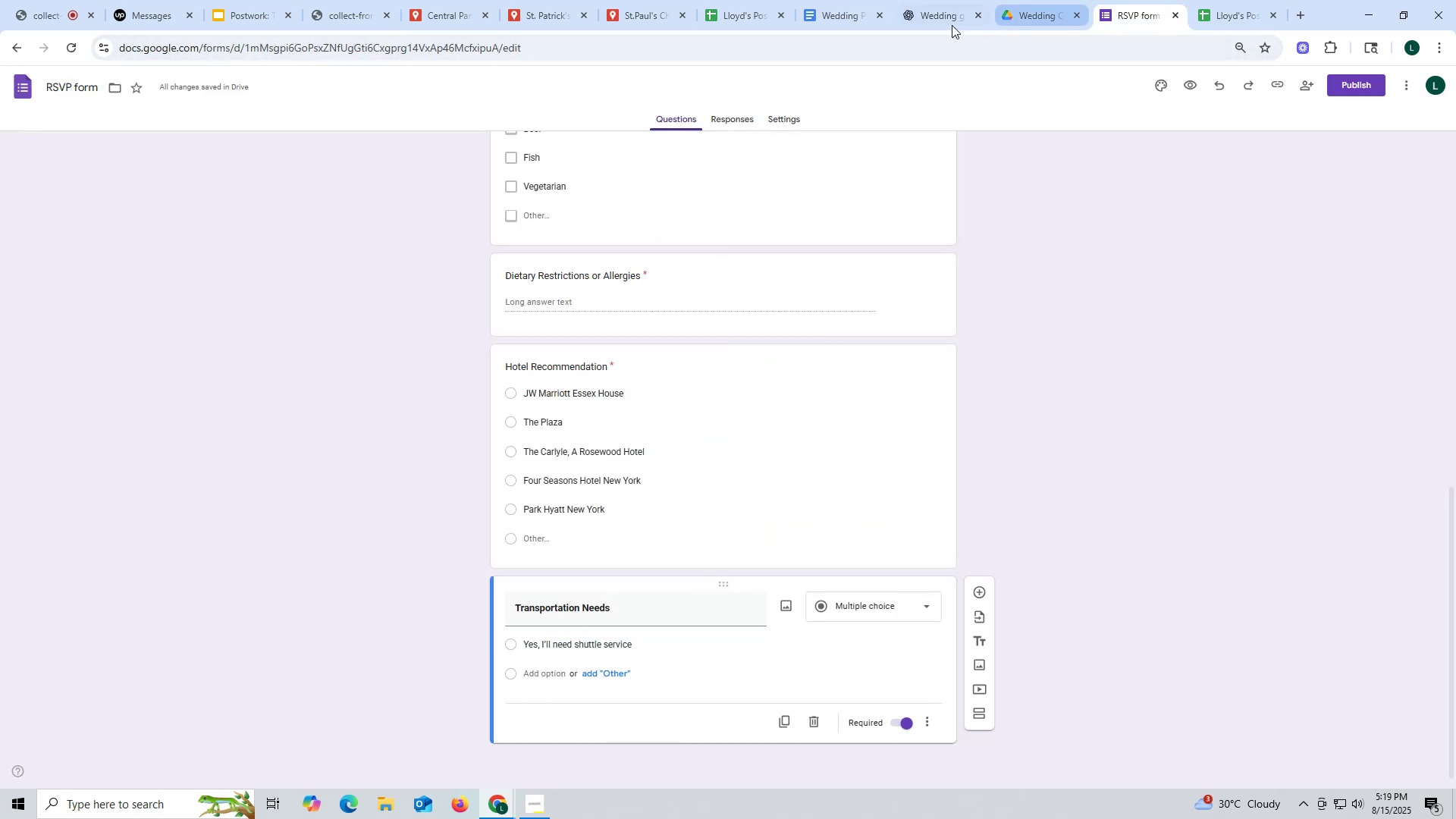 
left_click([922, 16])
 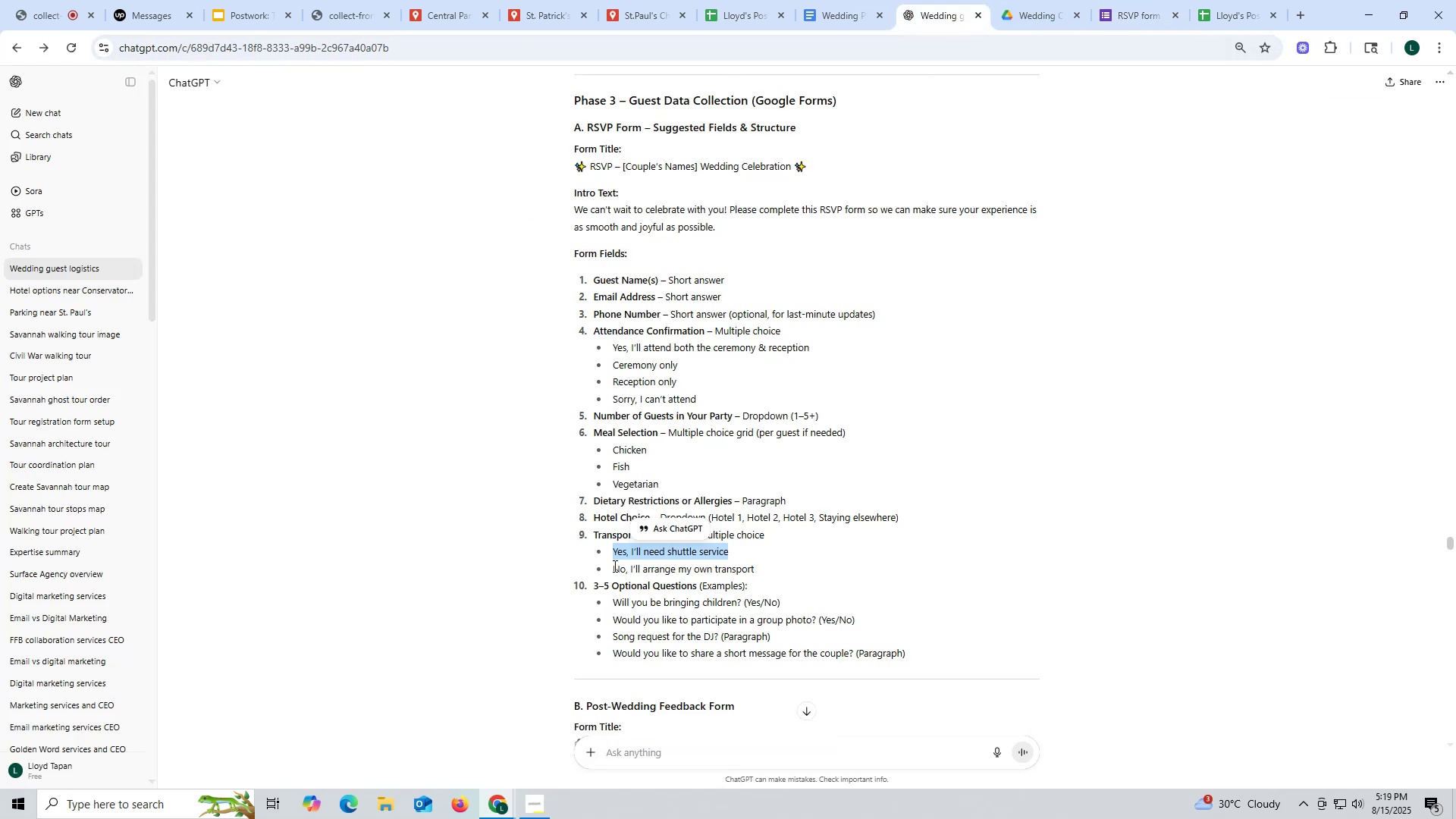 
left_click_drag(start_coordinate=[613, 572], to_coordinate=[774, 569])
 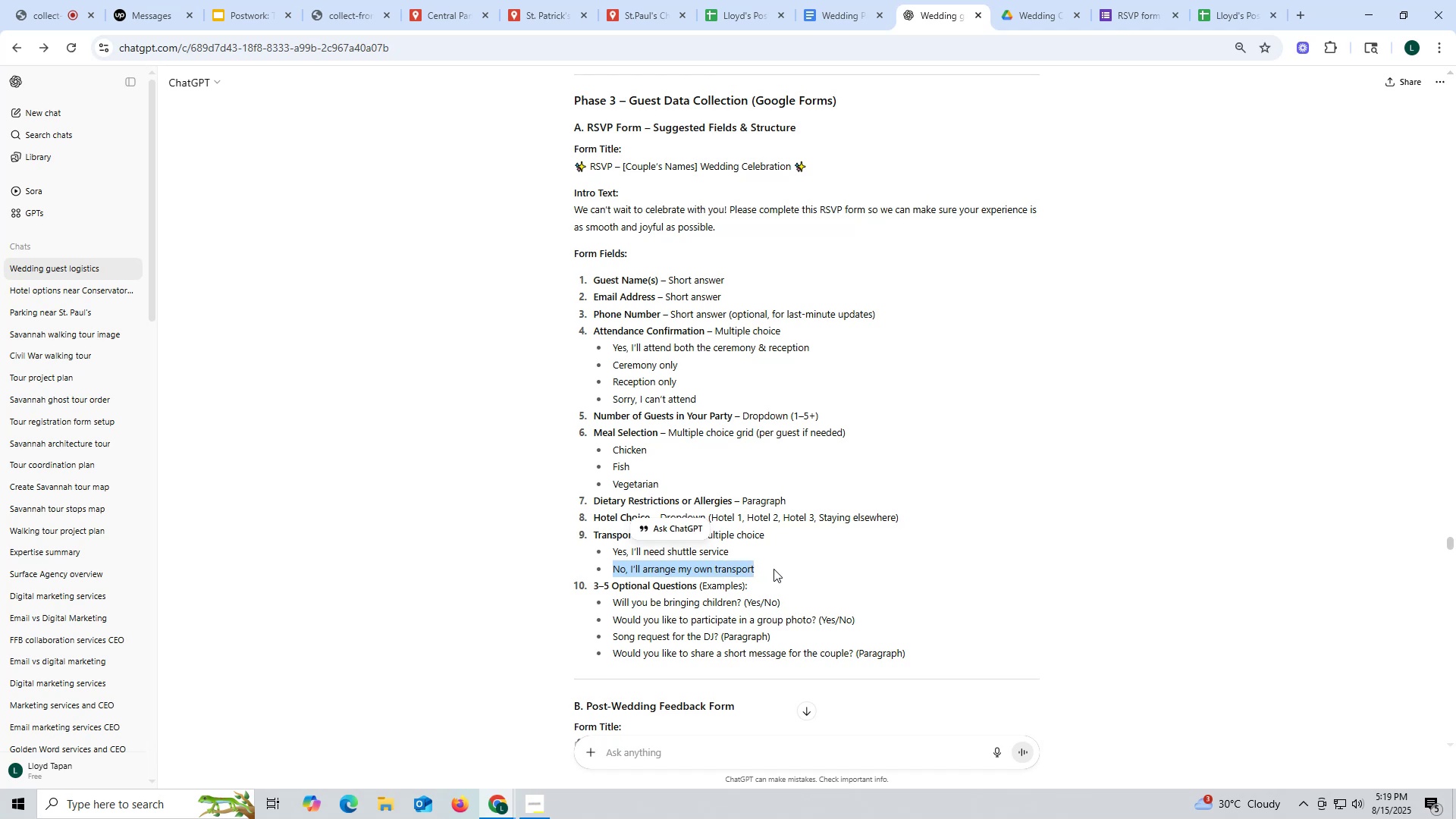 
key(Control+ControlLeft)
 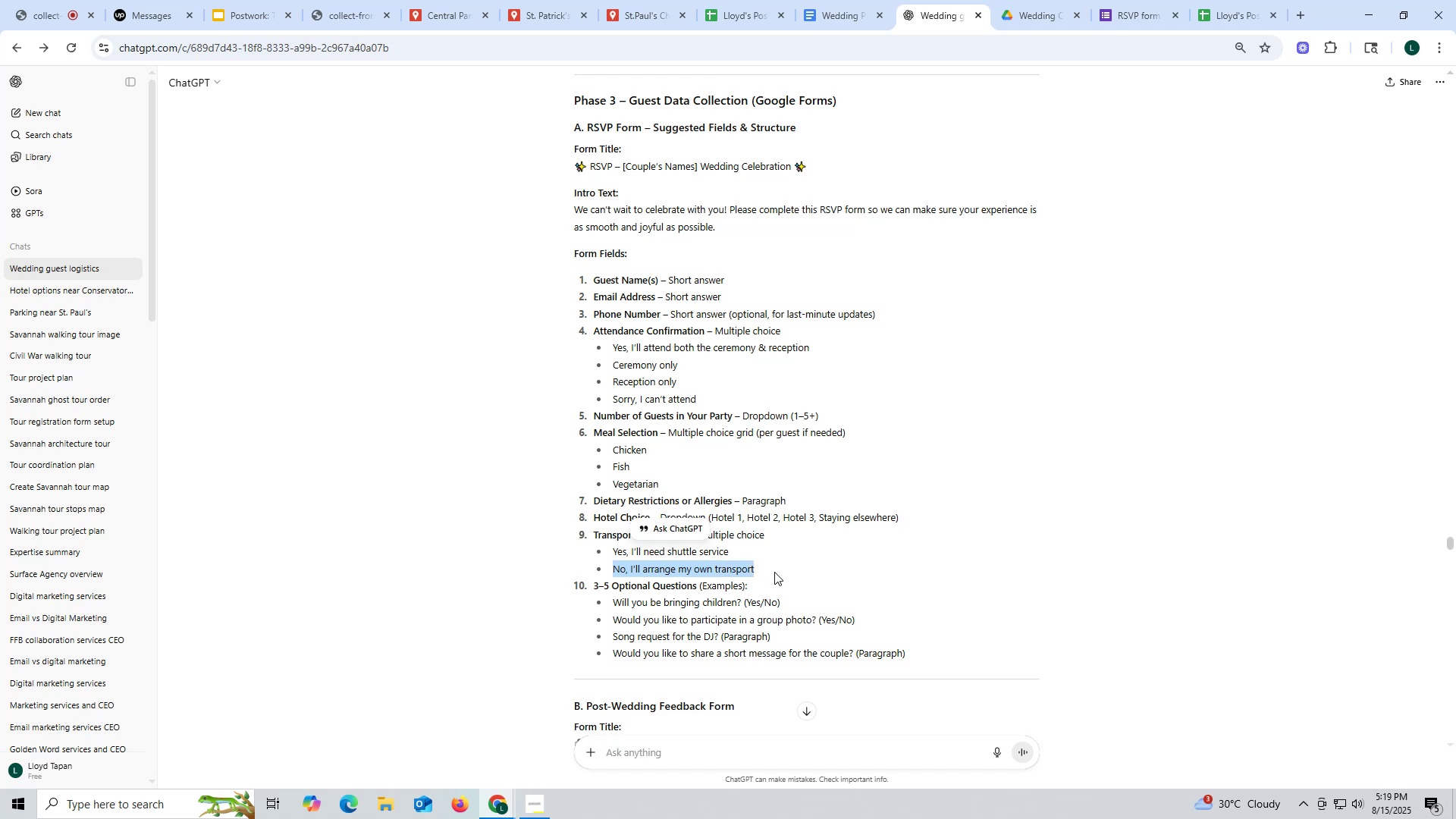 
key(Control+C)
 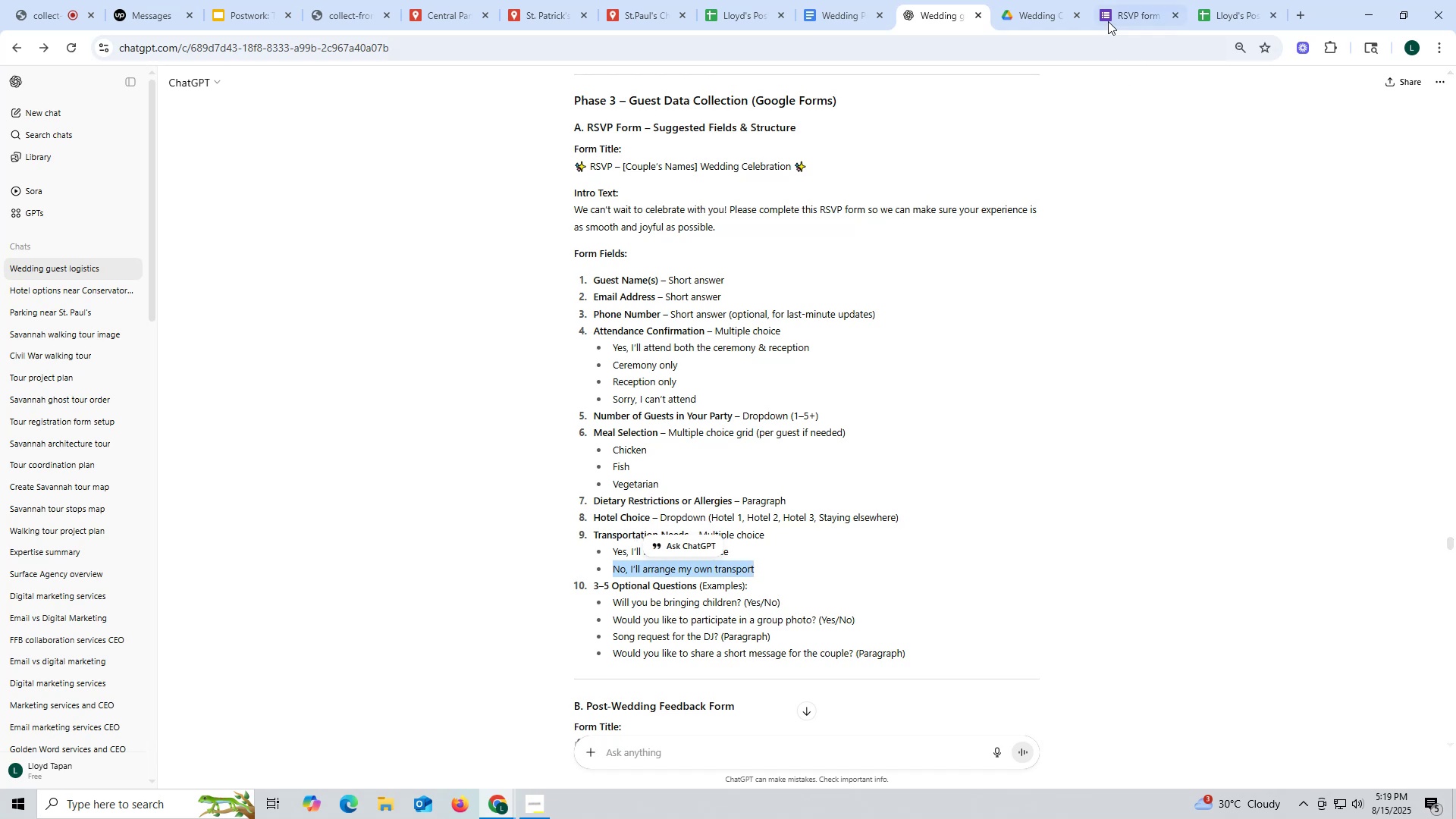 
left_click([1113, 17])
 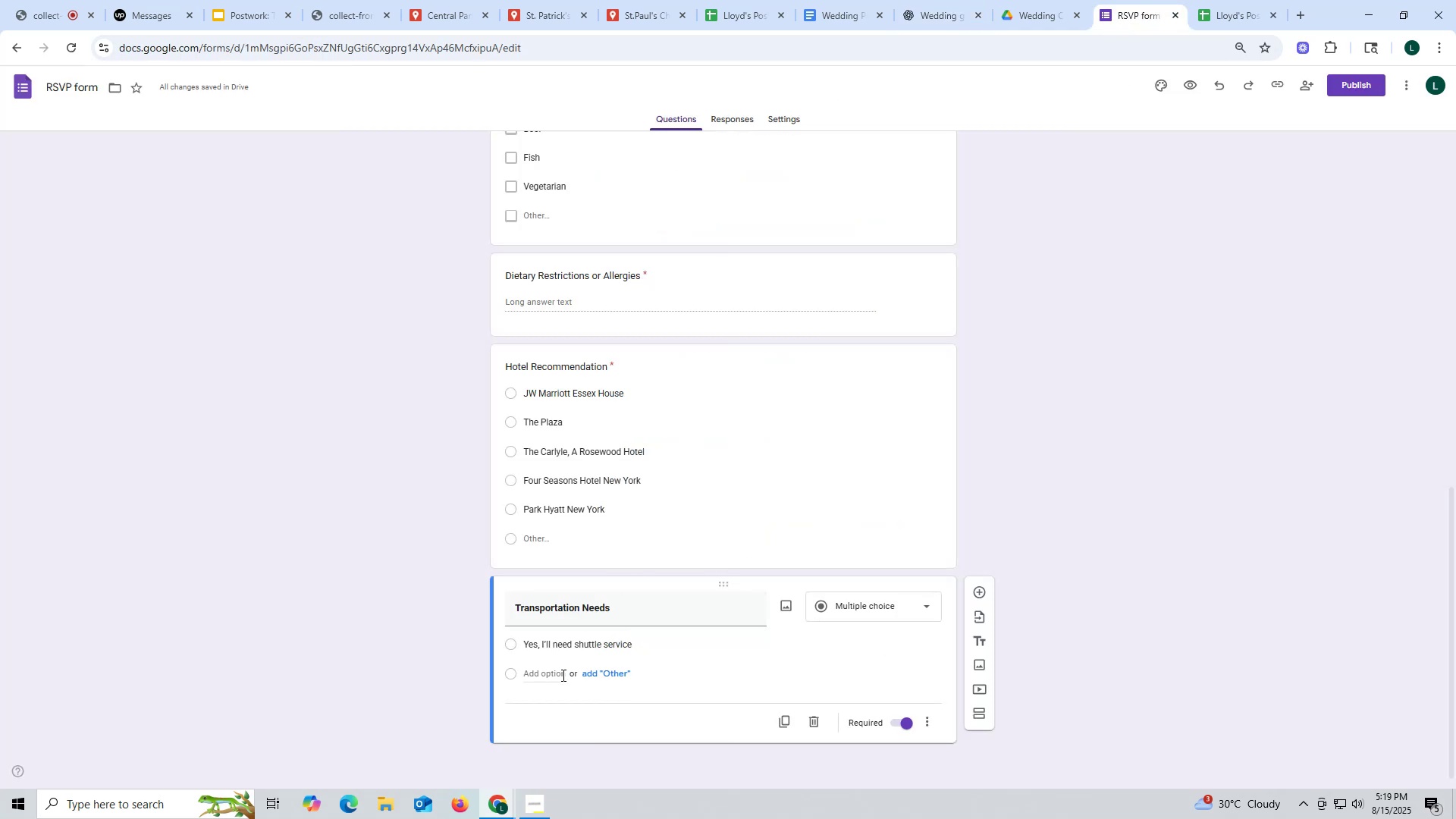 
left_click([562, 675])
 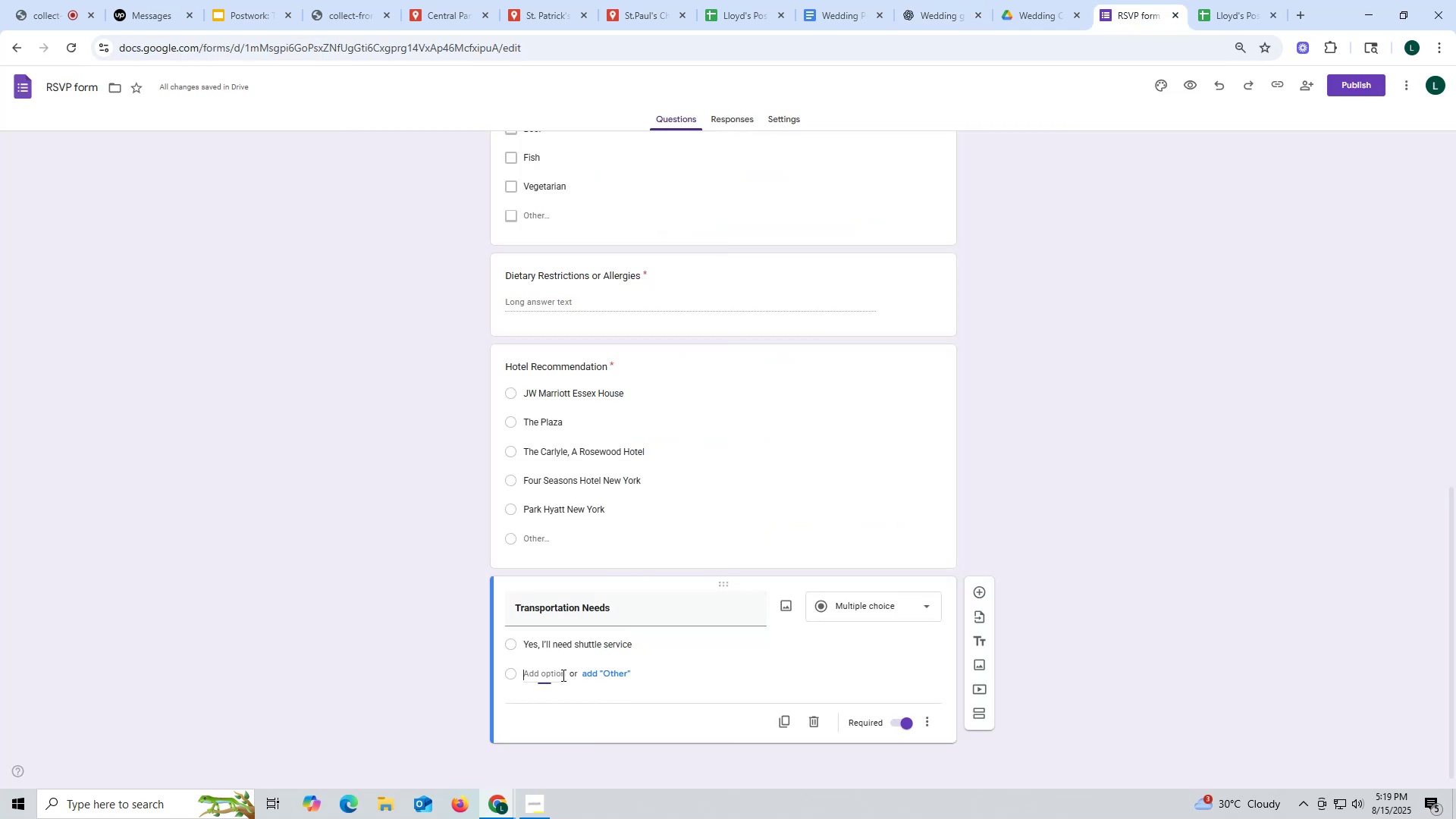 
key(Control+V)
 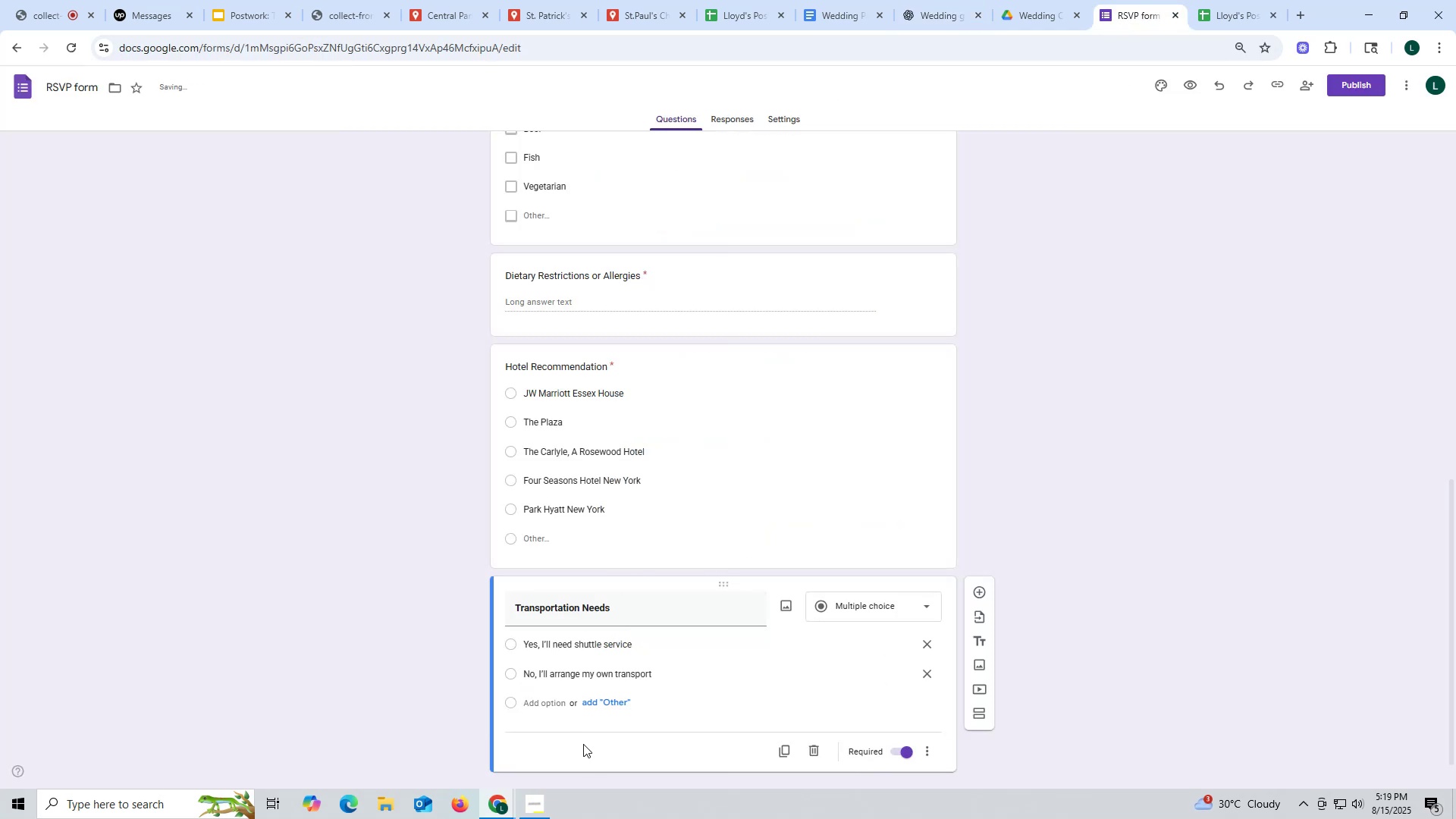 
left_click([696, 746])
 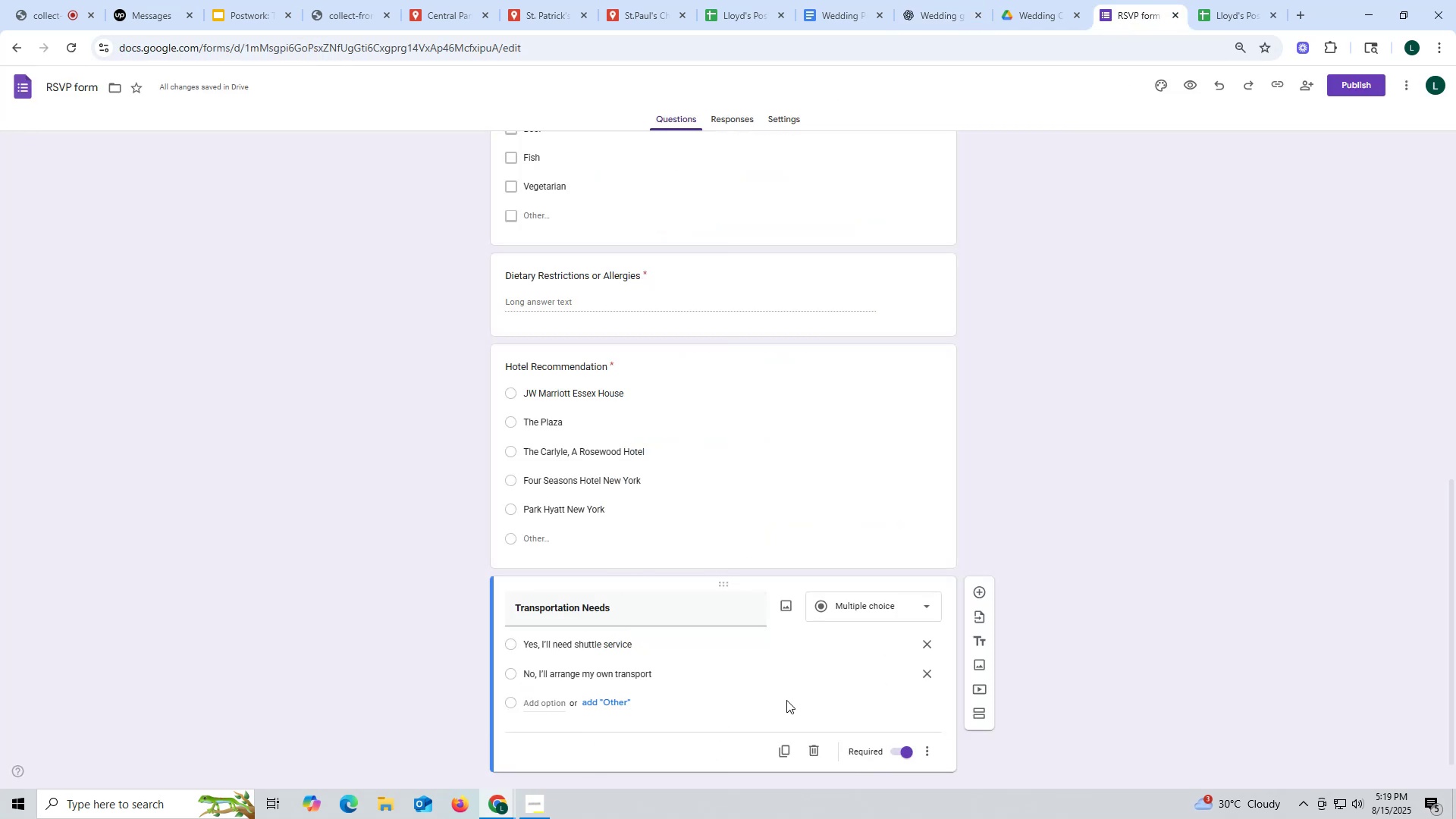 
wait(8.34)
 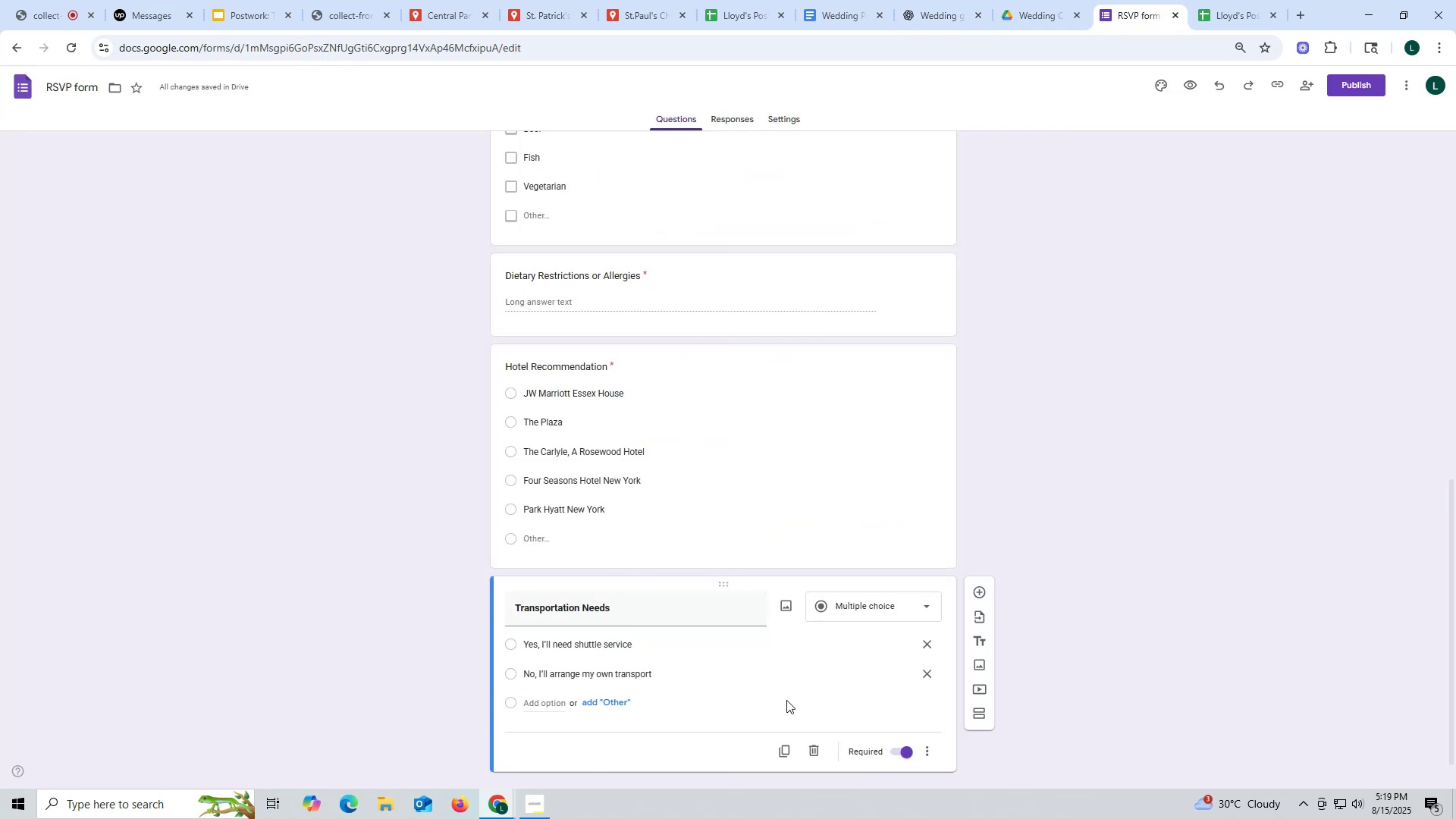 
left_click([921, 14])
 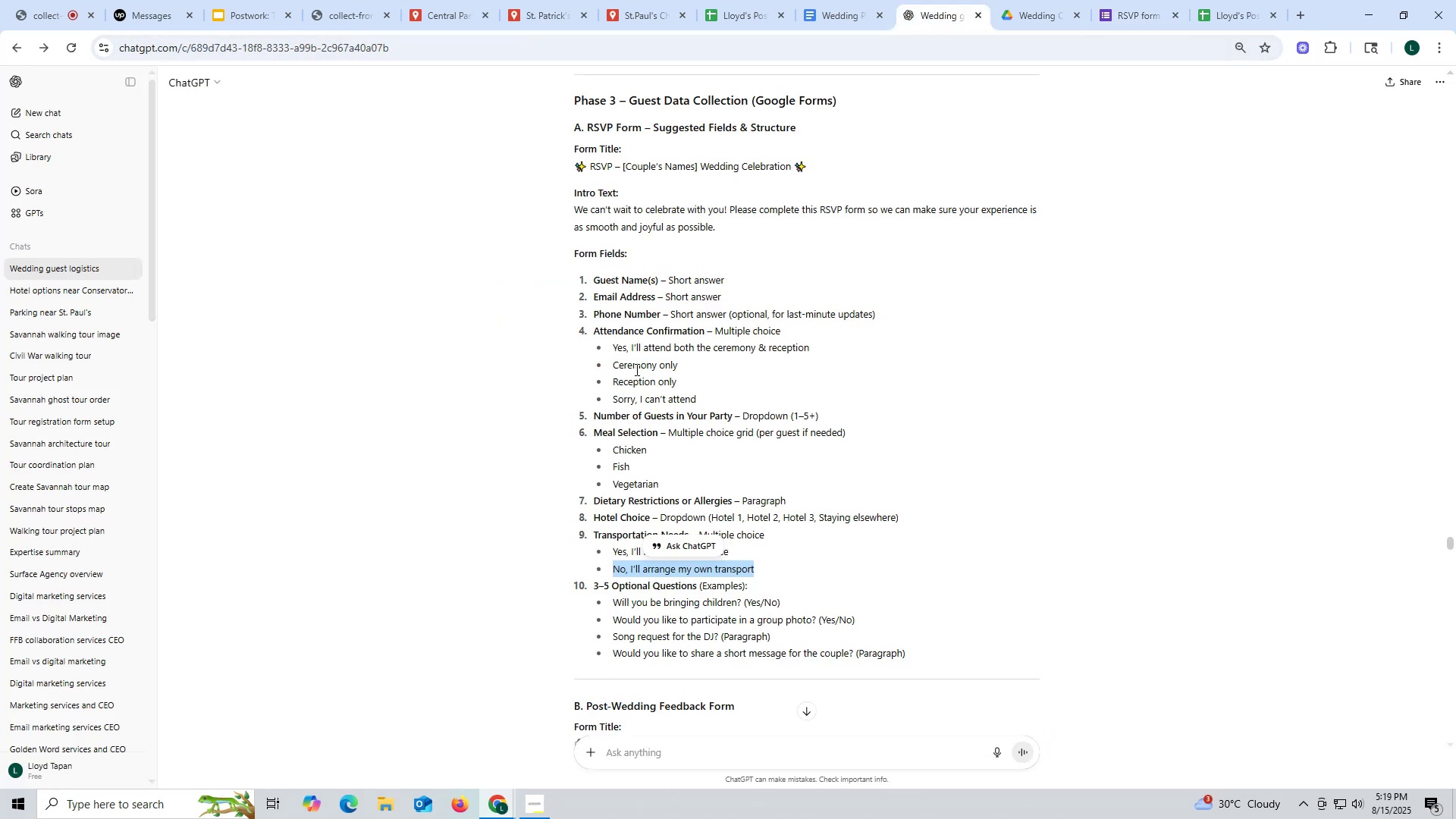 
left_click([1075, 453])
 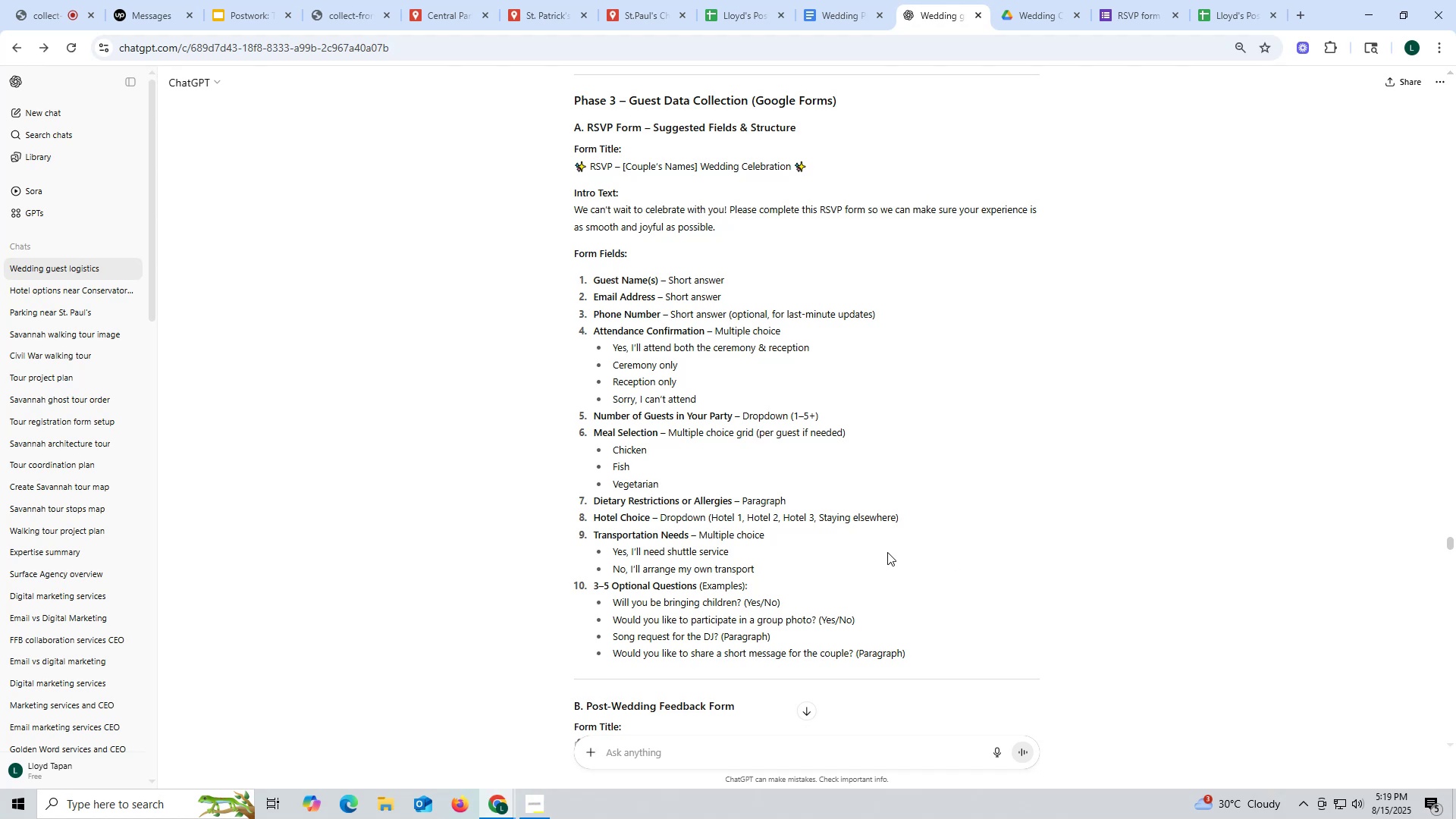 
wait(14.62)
 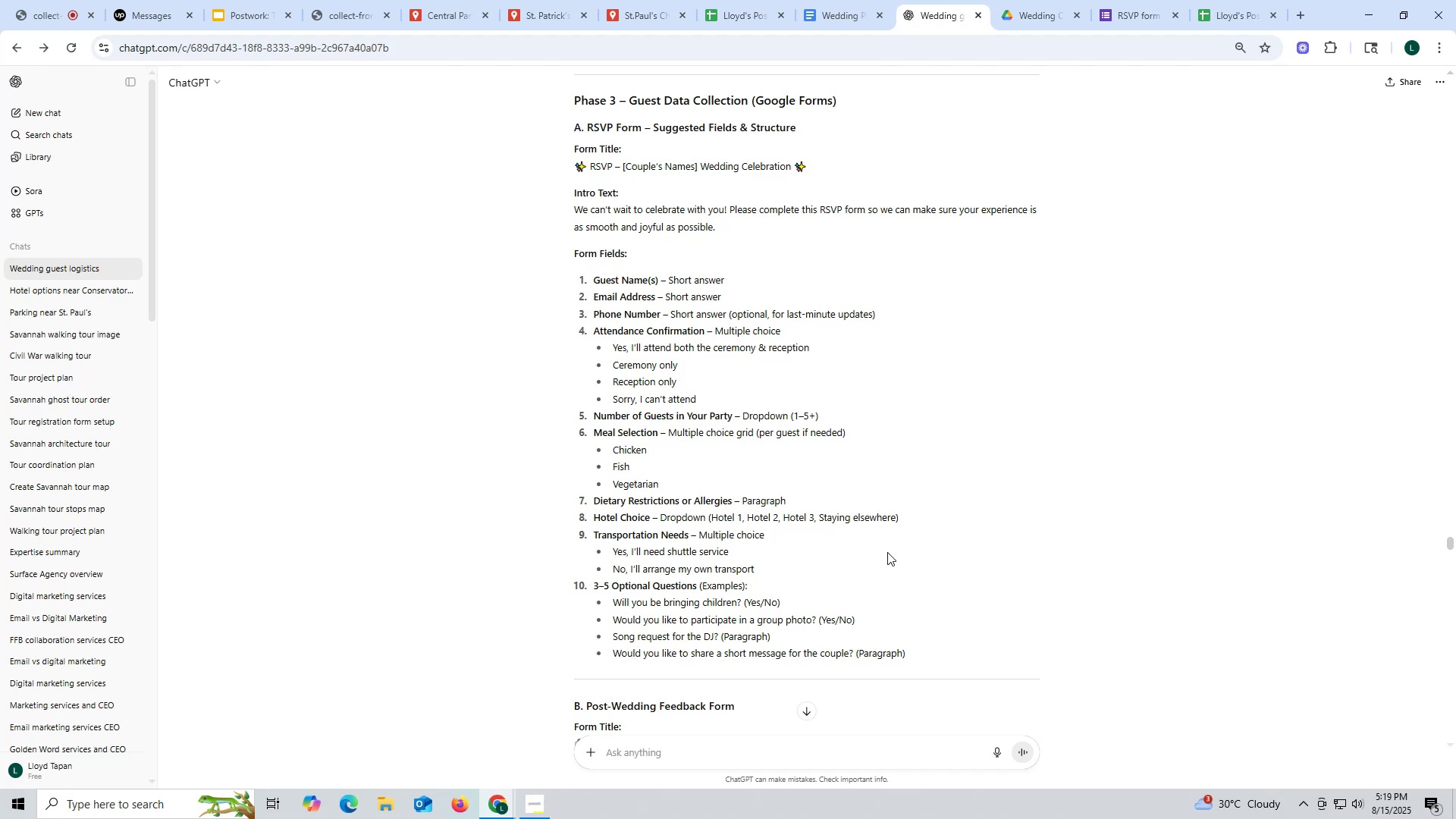 
left_click([830, 15])
 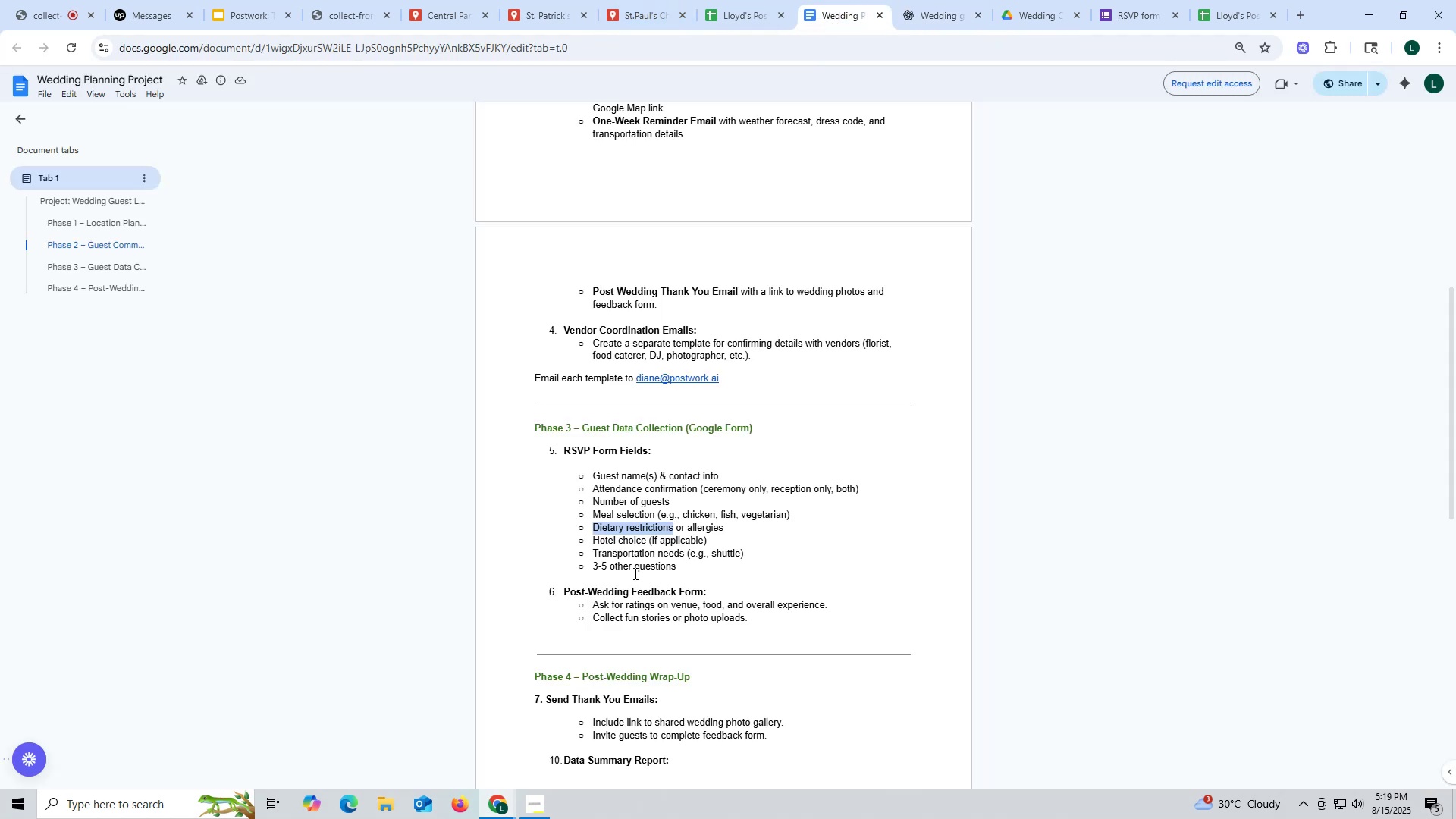 
wait(5.01)
 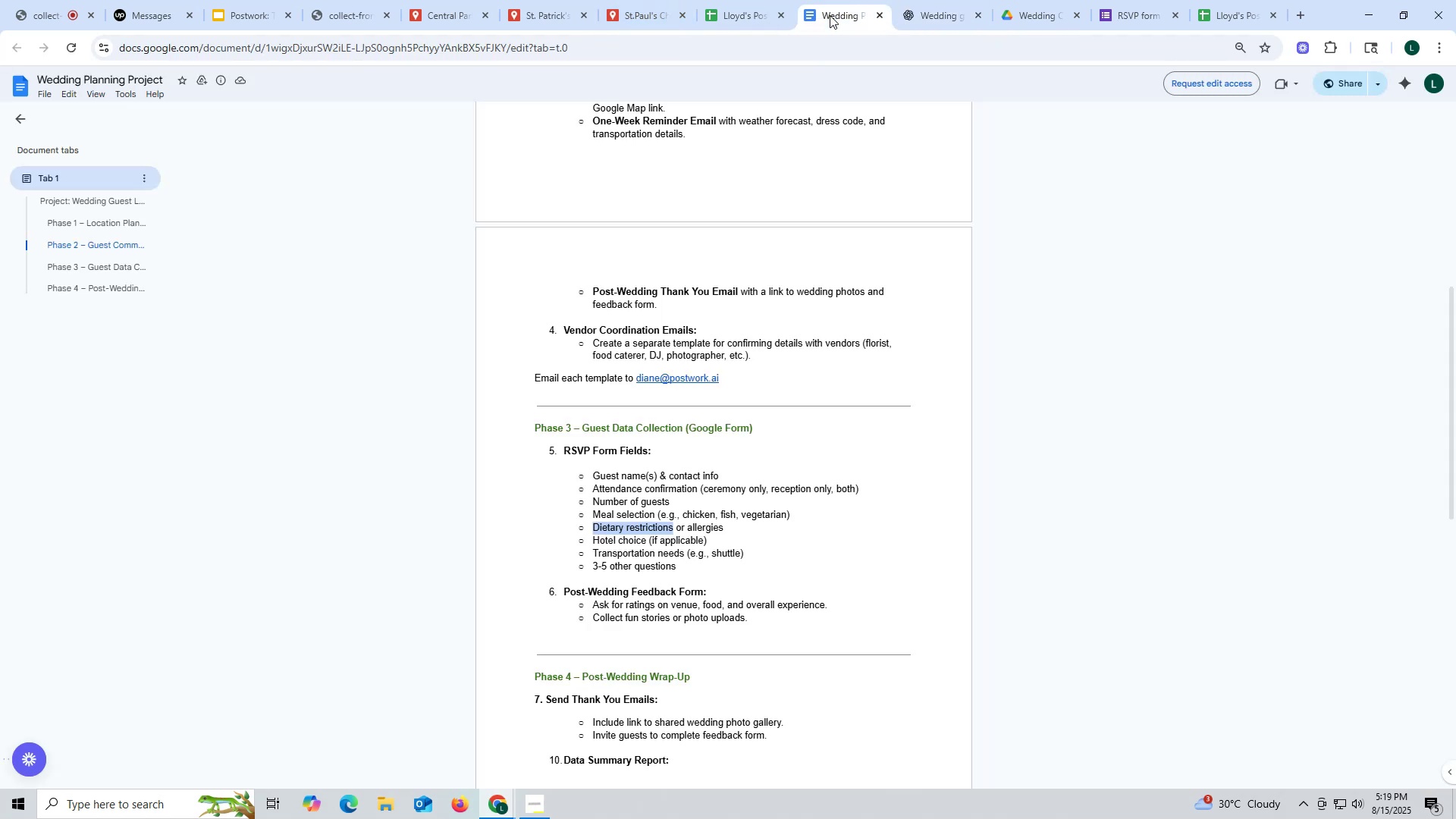 
left_click_drag(start_coordinate=[685, 564], to_coordinate=[593, 567])
 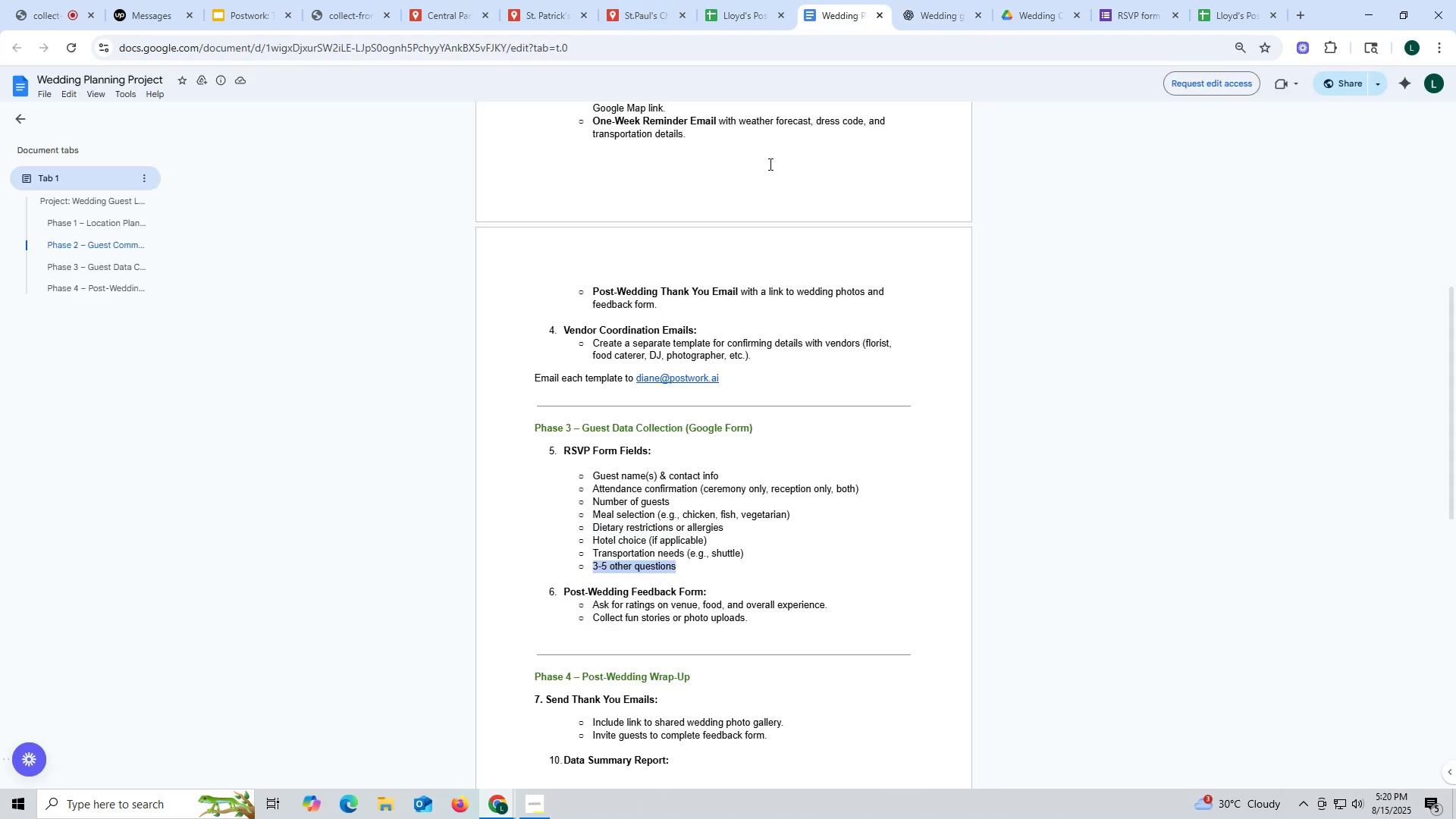 
key(Control+ControlLeft)
 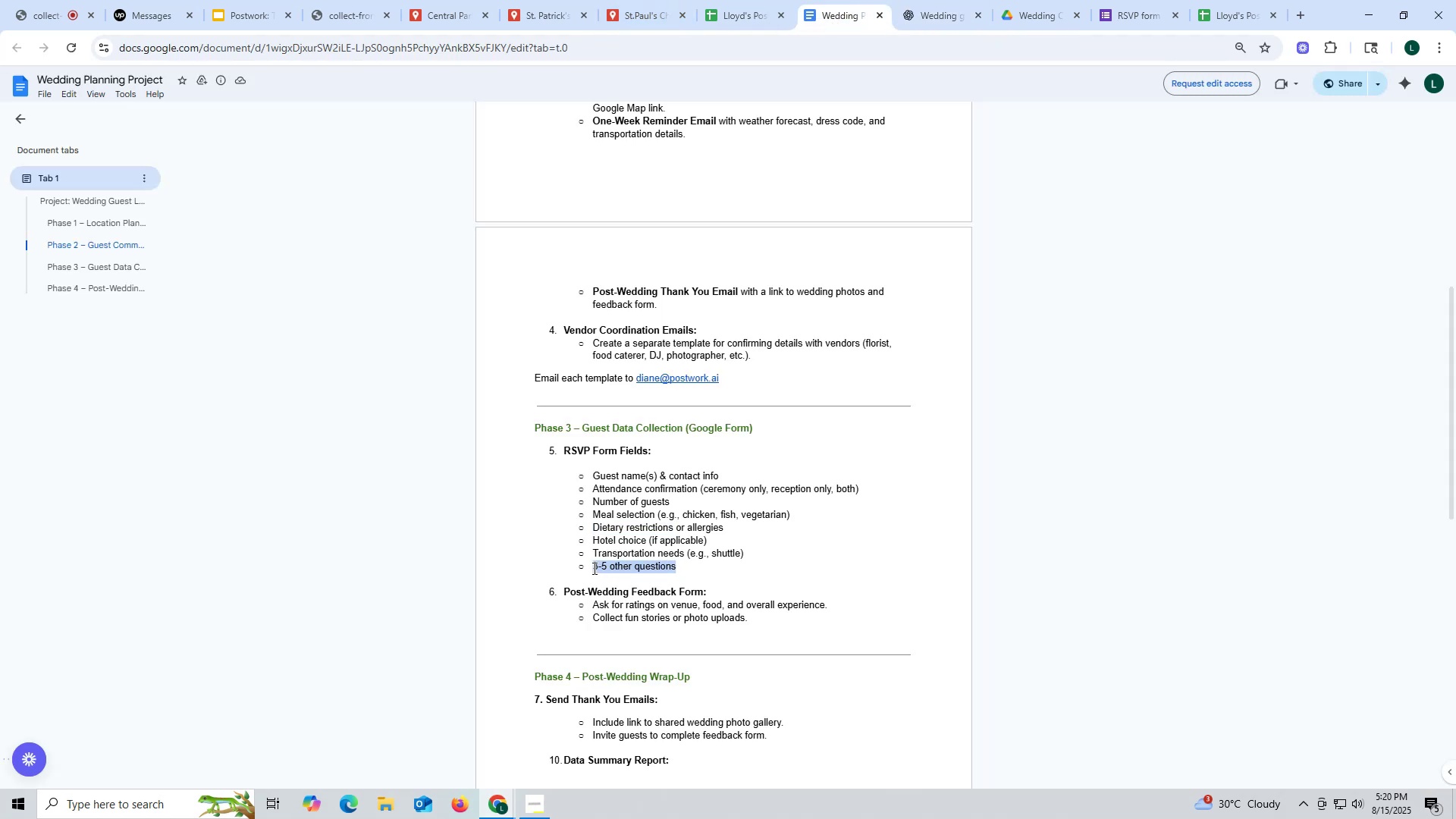 
key(Control+C)
 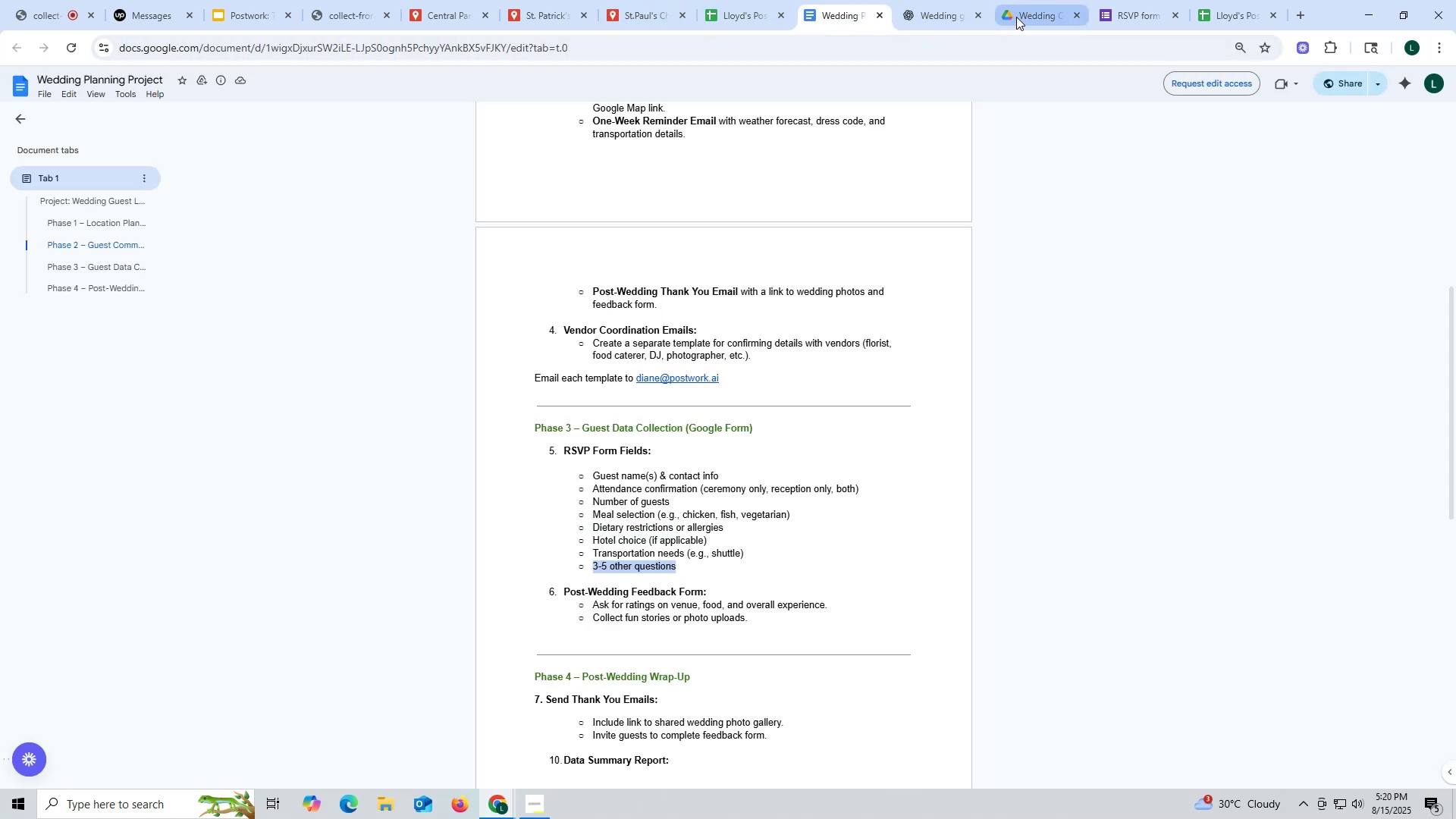 
left_click([943, 20])
 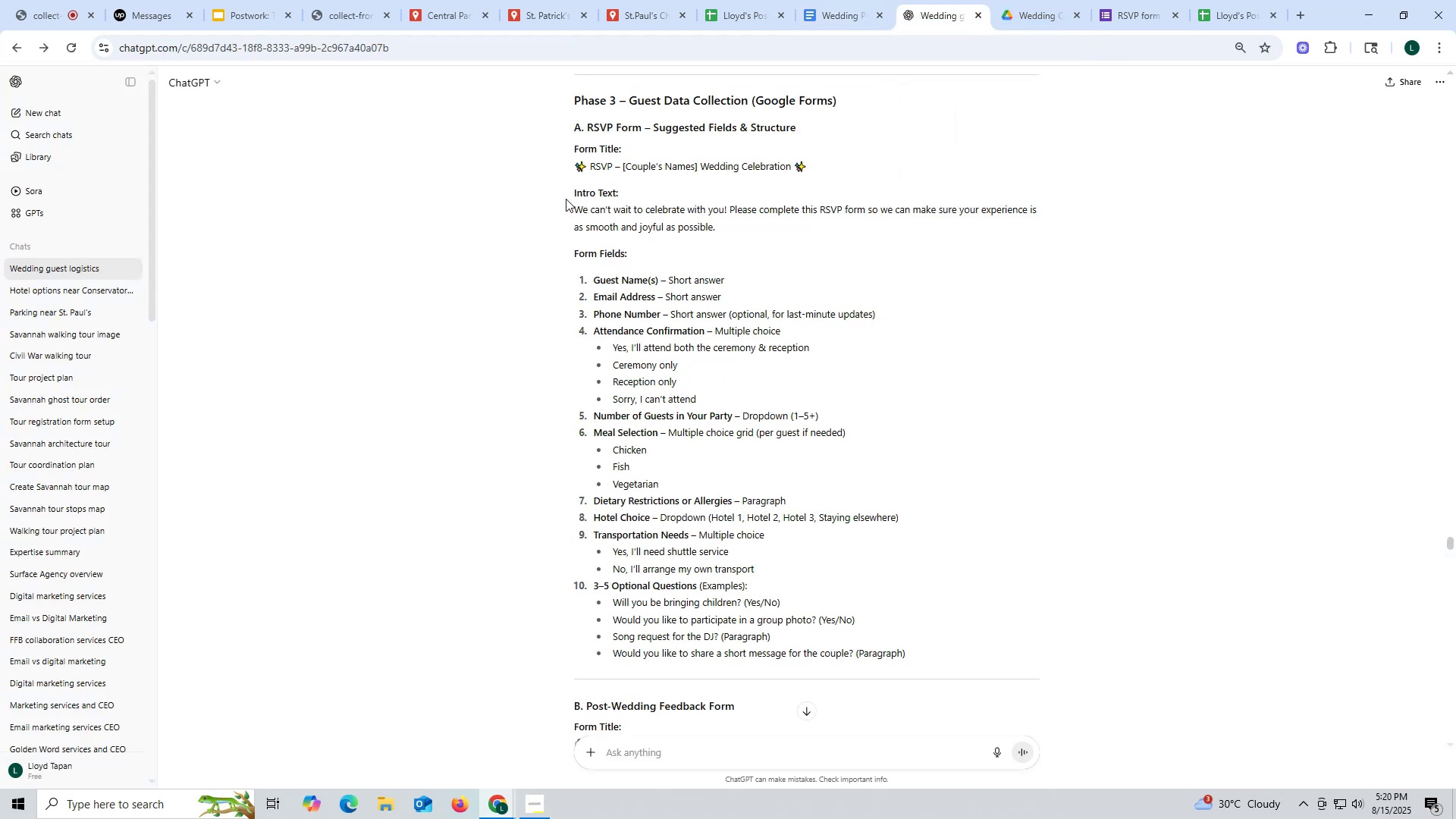 
left_click_drag(start_coordinate=[559, 205], to_coordinate=[882, 560])
 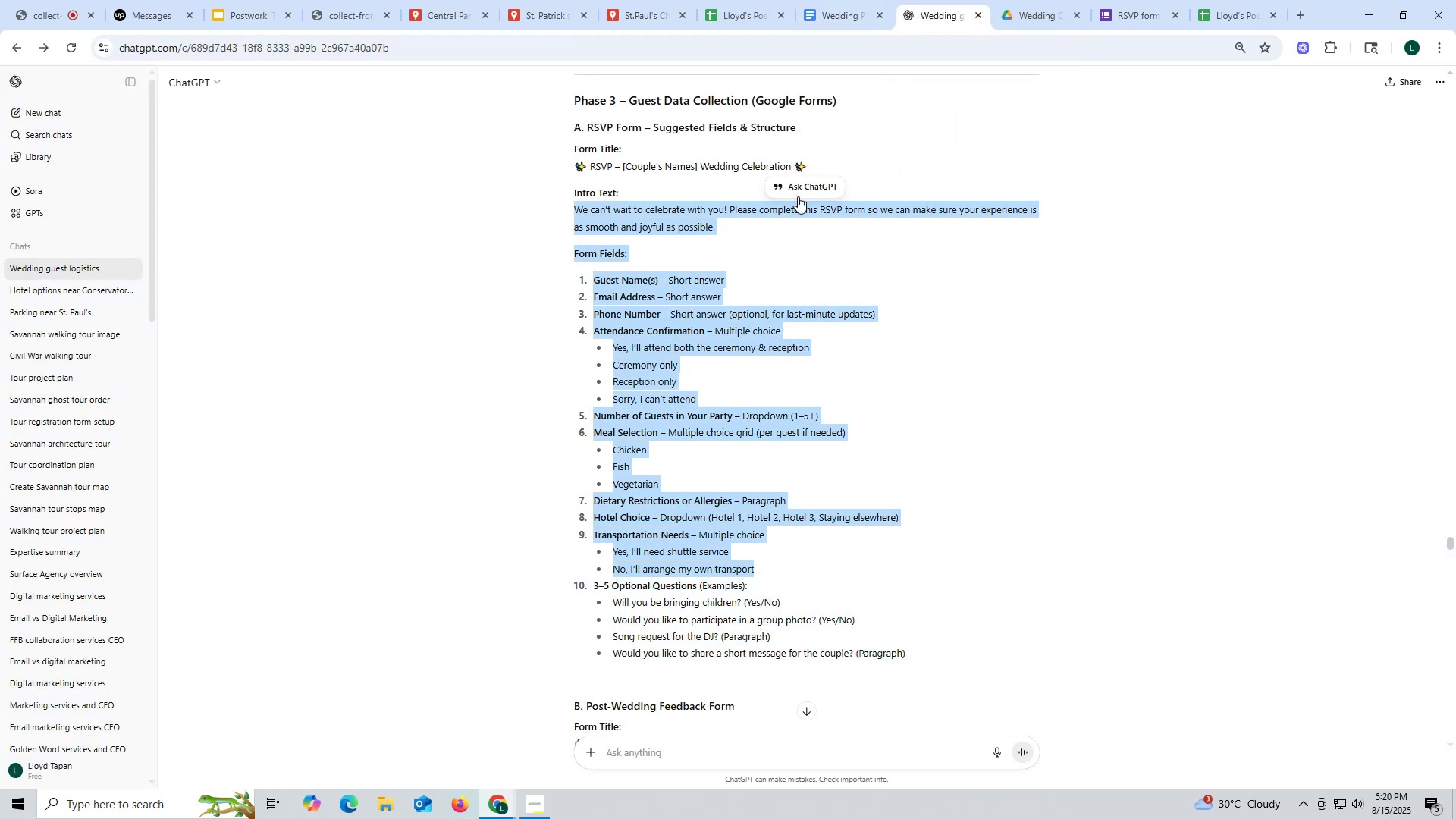 
left_click([799, 190])
 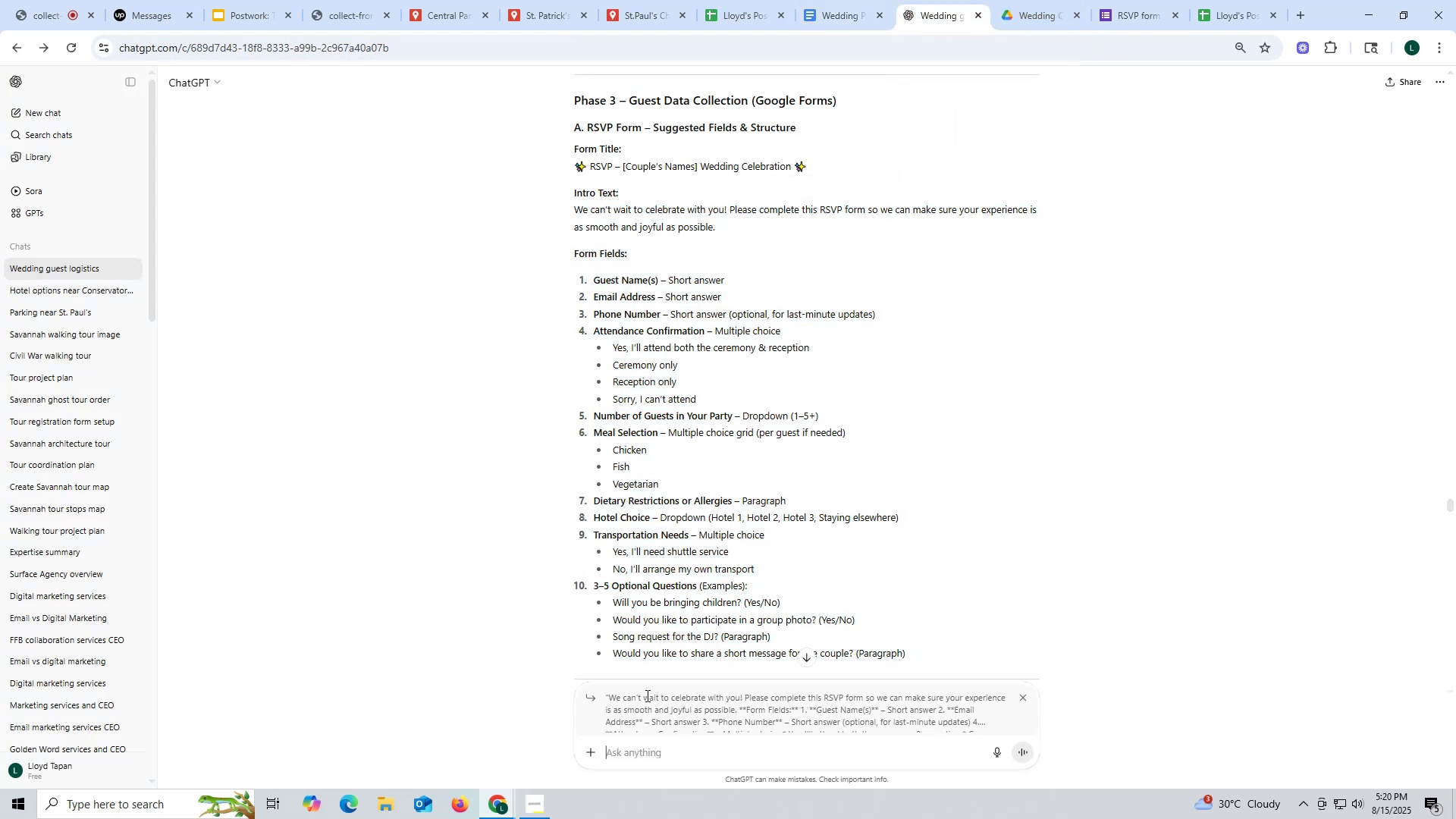 
key(Control+ControlLeft)
 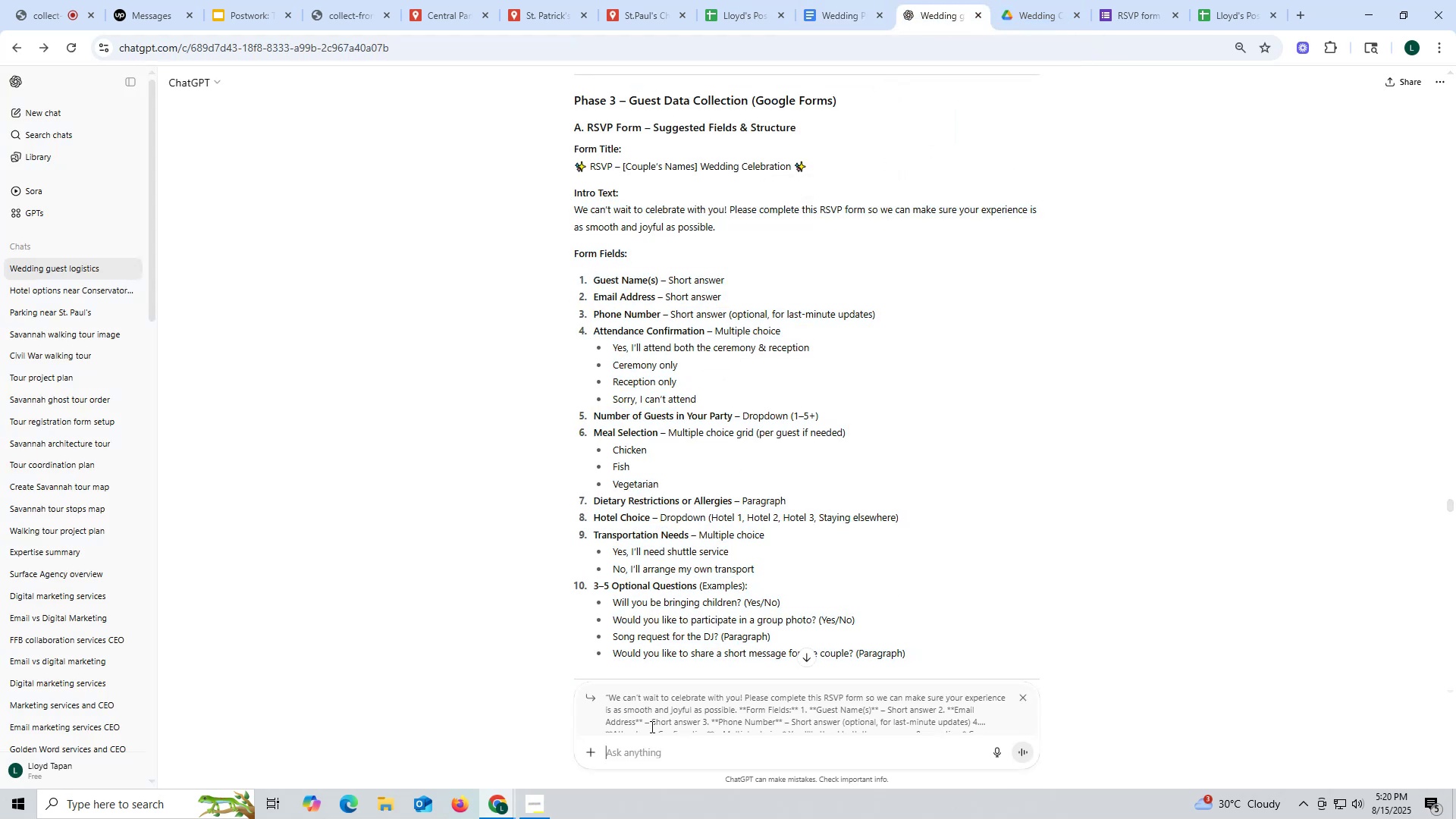 
key(Control+V)
 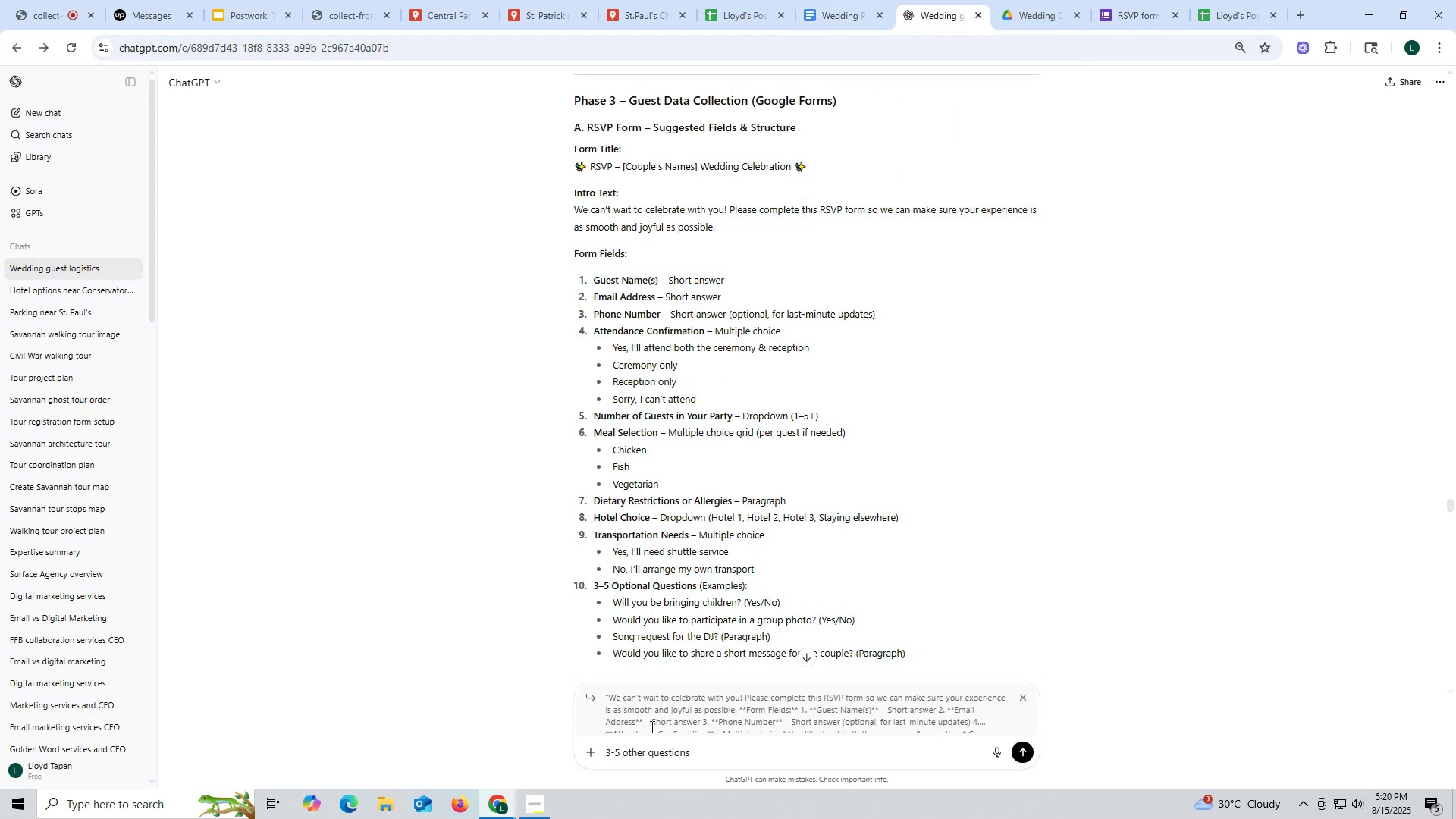 
type( related)
 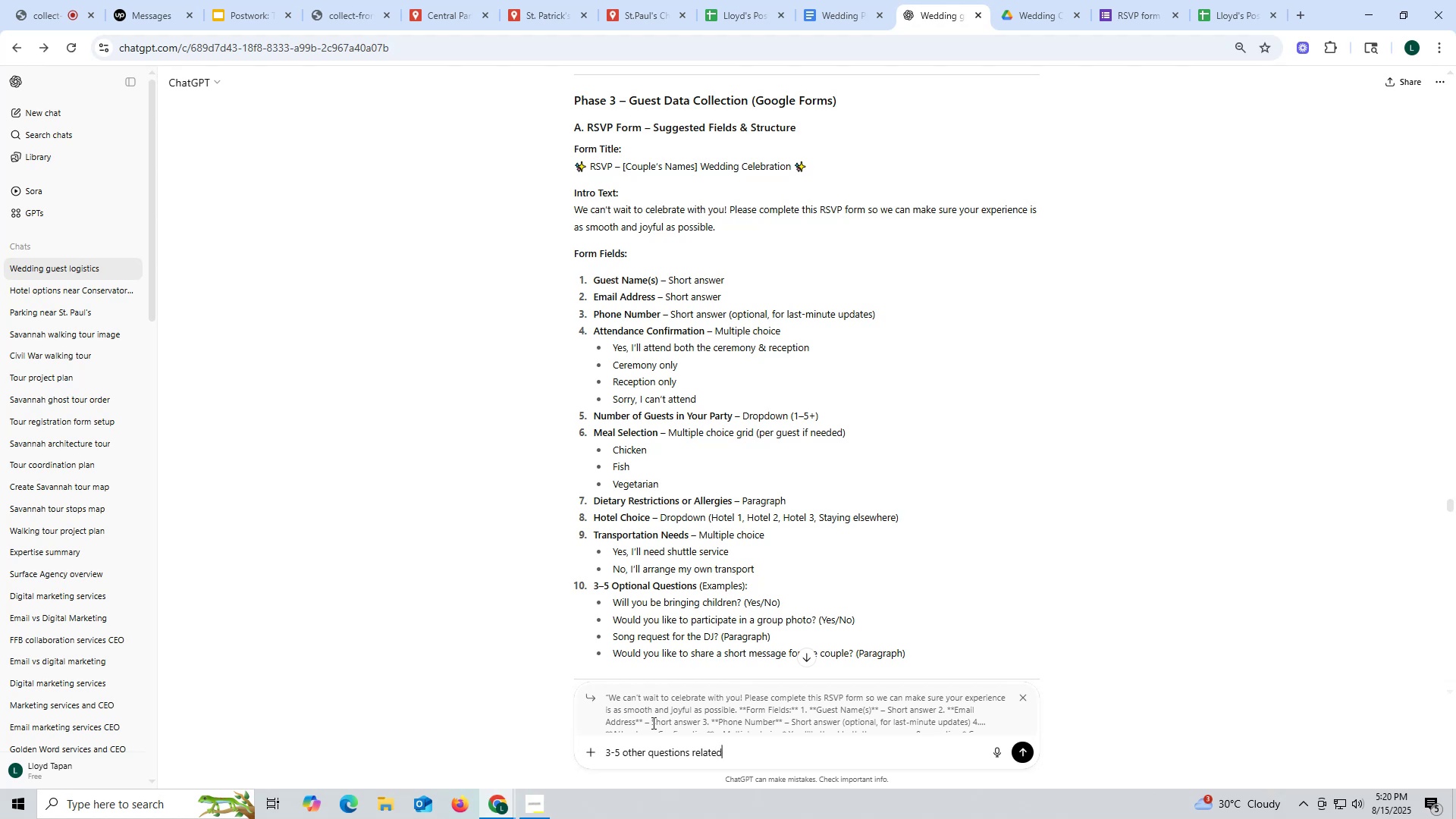 
key(Enter)
 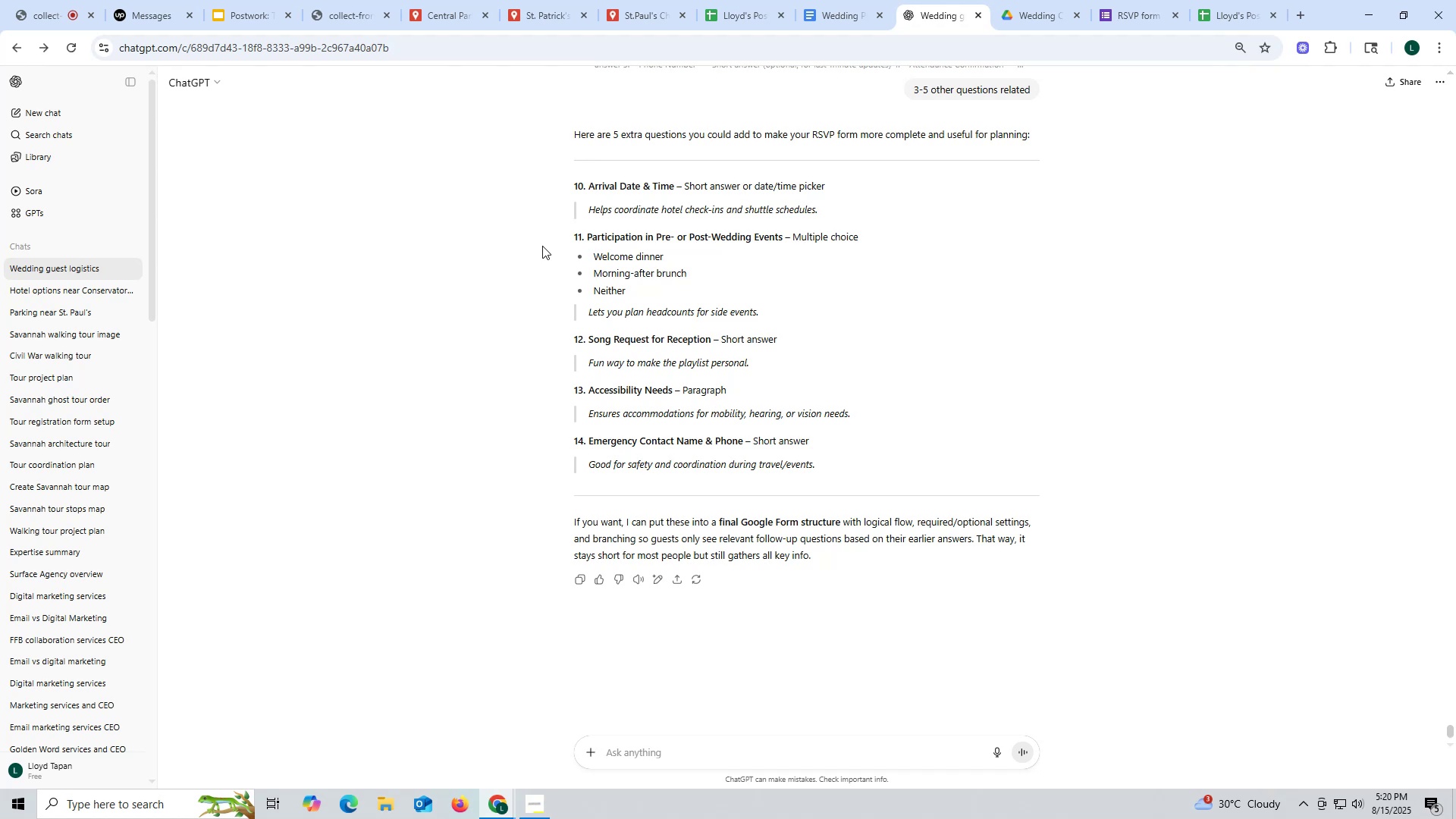 
wait(16.84)
 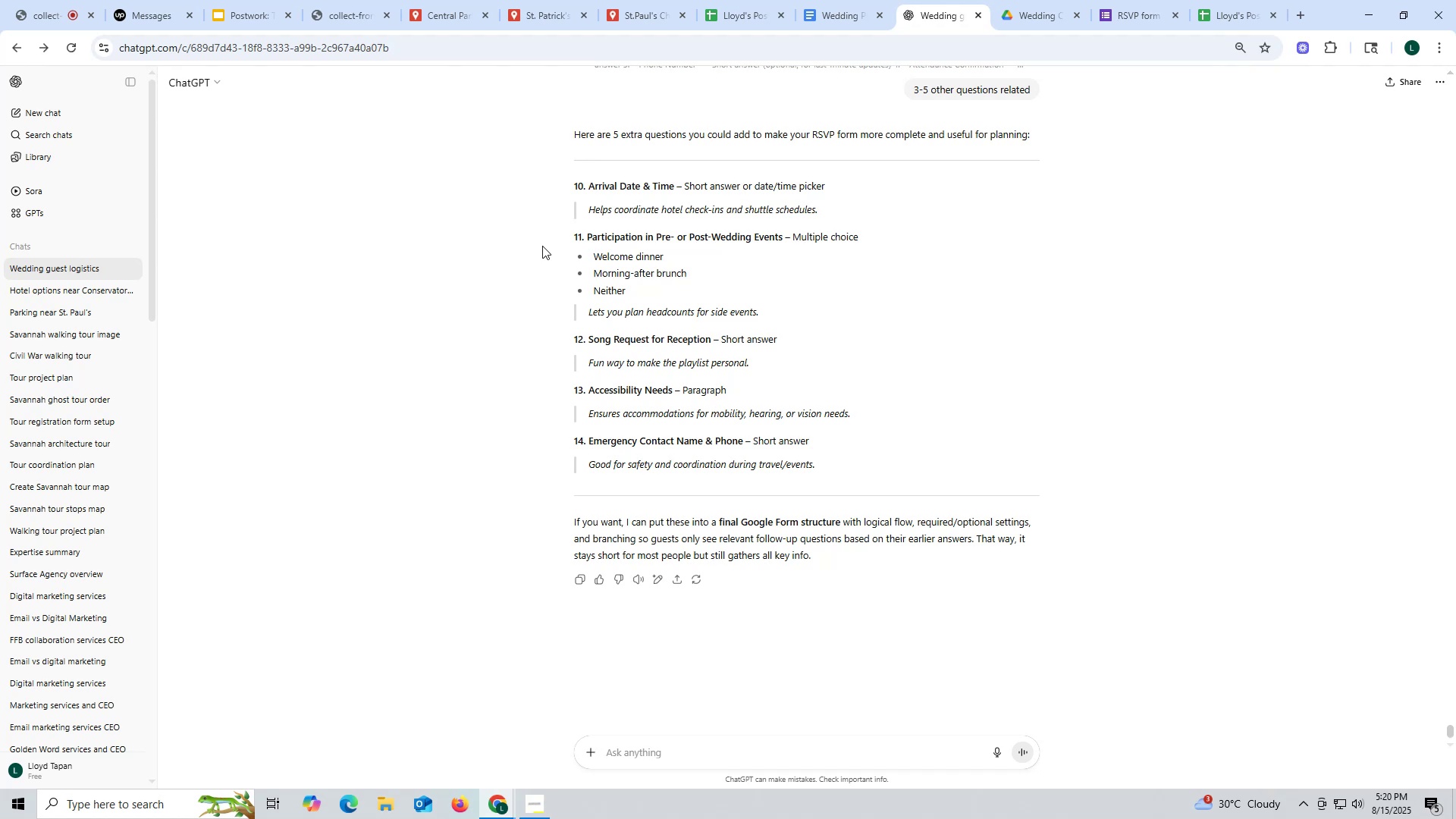 
scroll: coordinate [833, 273], scroll_direction: up, amount: 3.0
 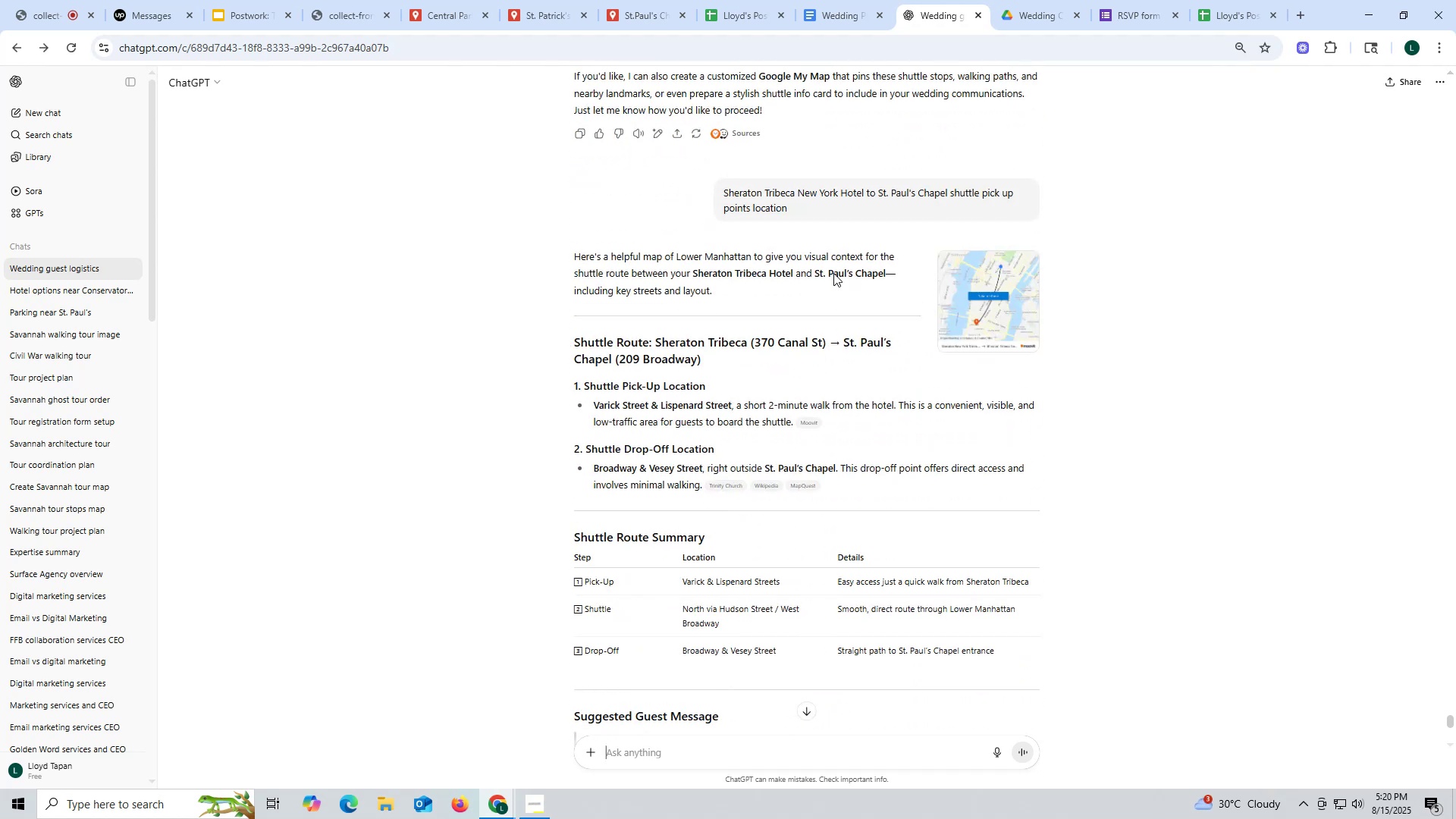 
scroll: coordinate [833, 274], scroll_direction: down, amount: 5.0
 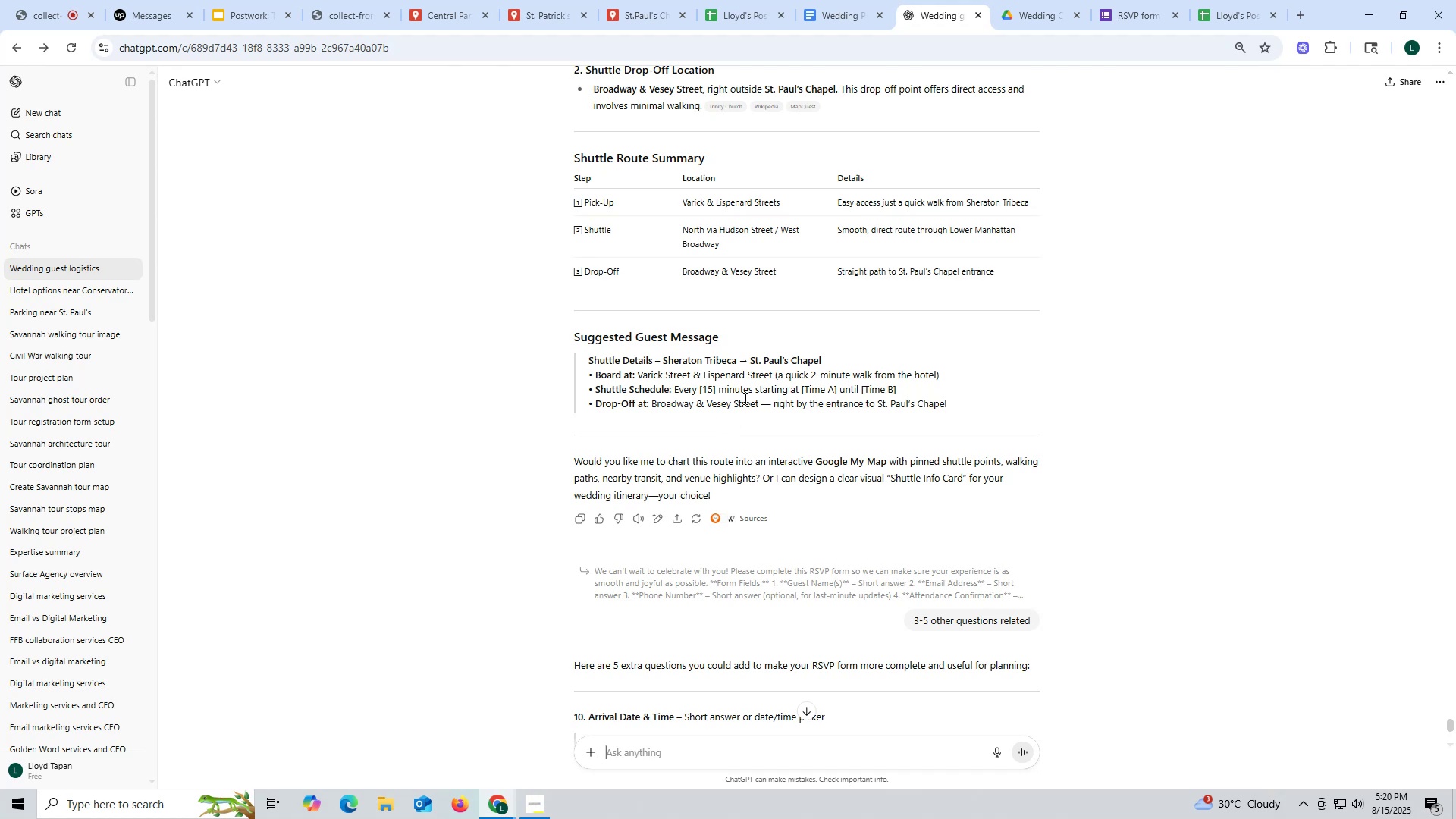 
left_click([745, 386])
 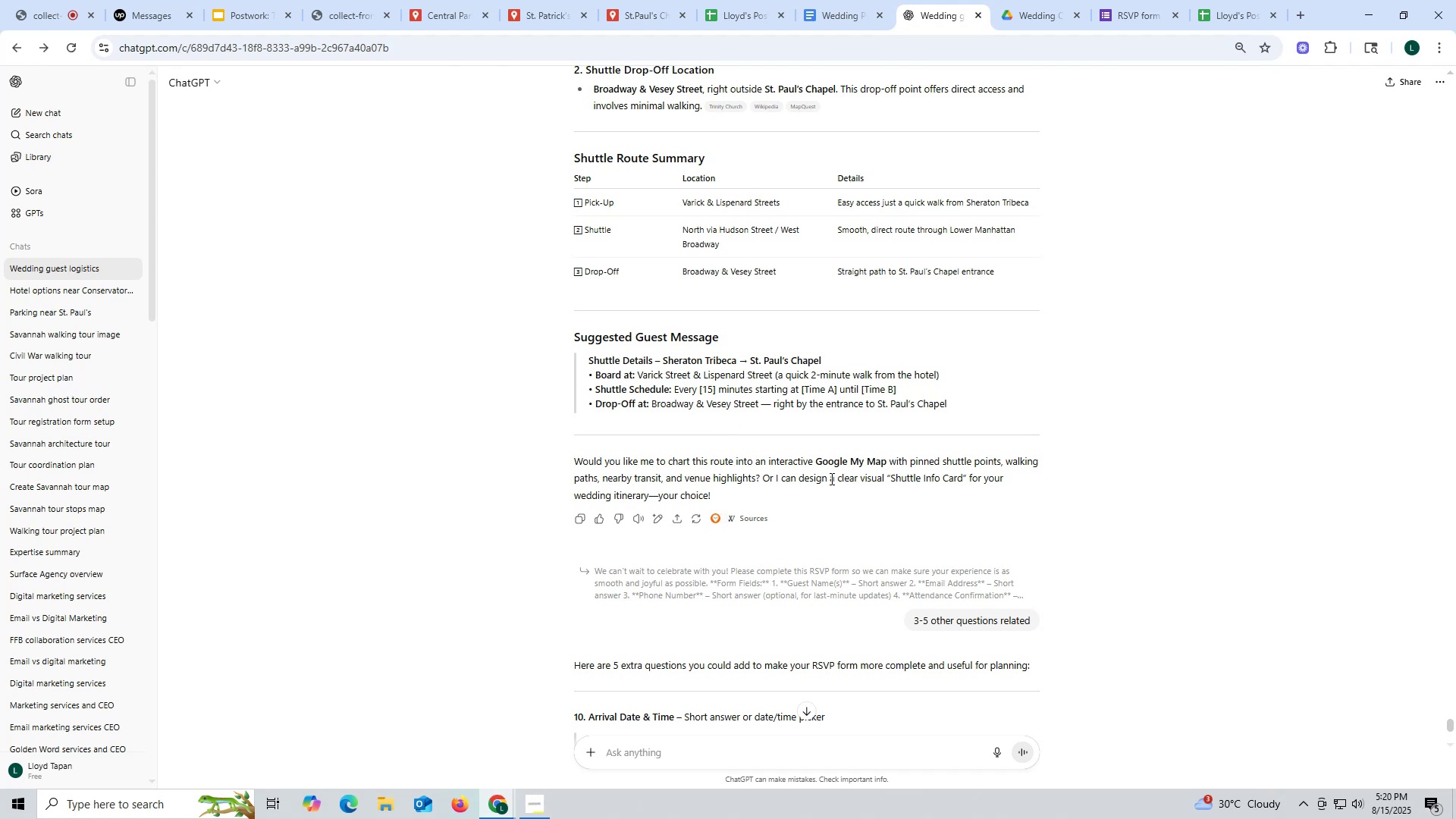 
scroll: coordinate [817, 495], scroll_direction: down, amount: 4.0
 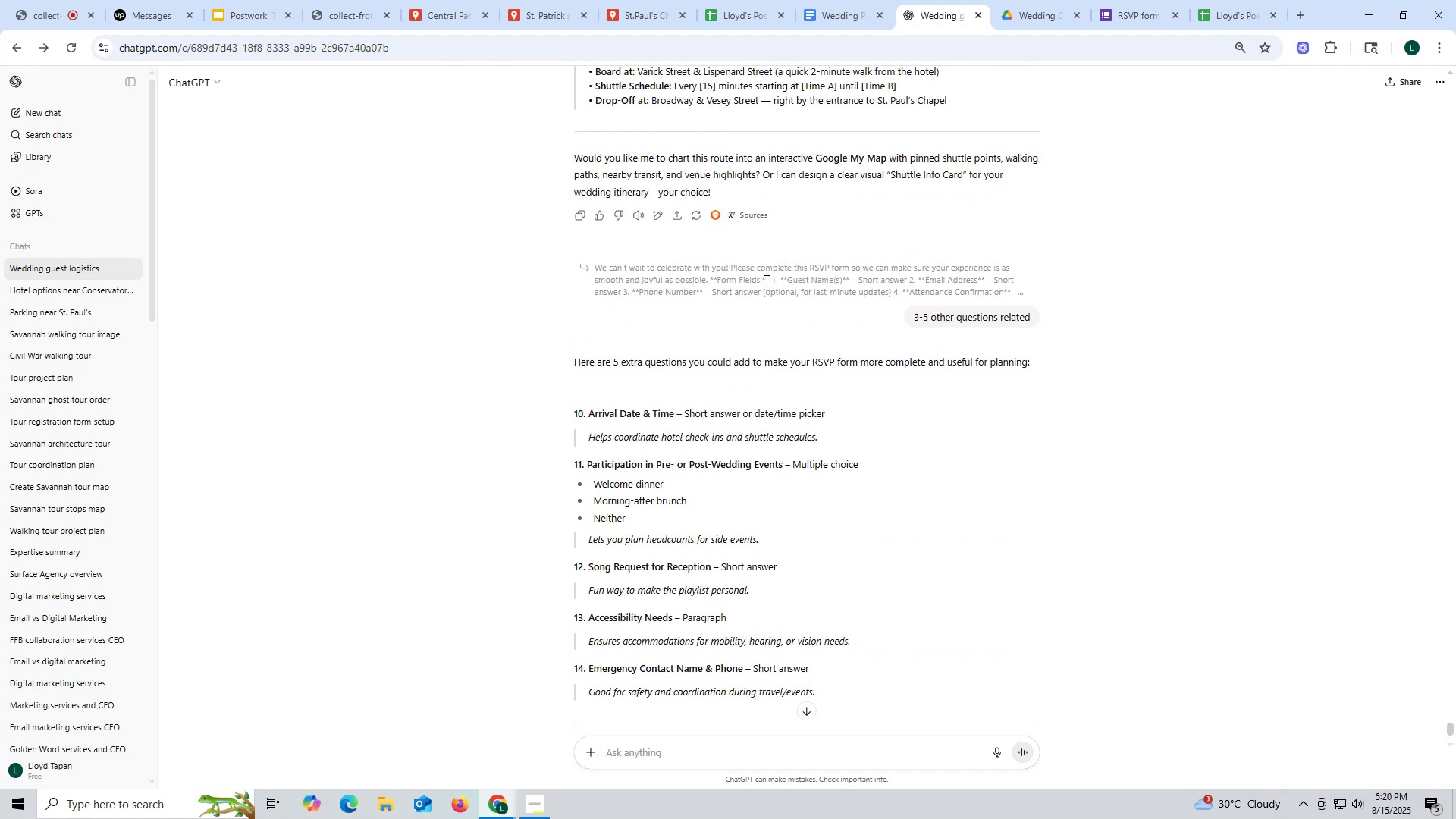 
left_click([765, 278])
 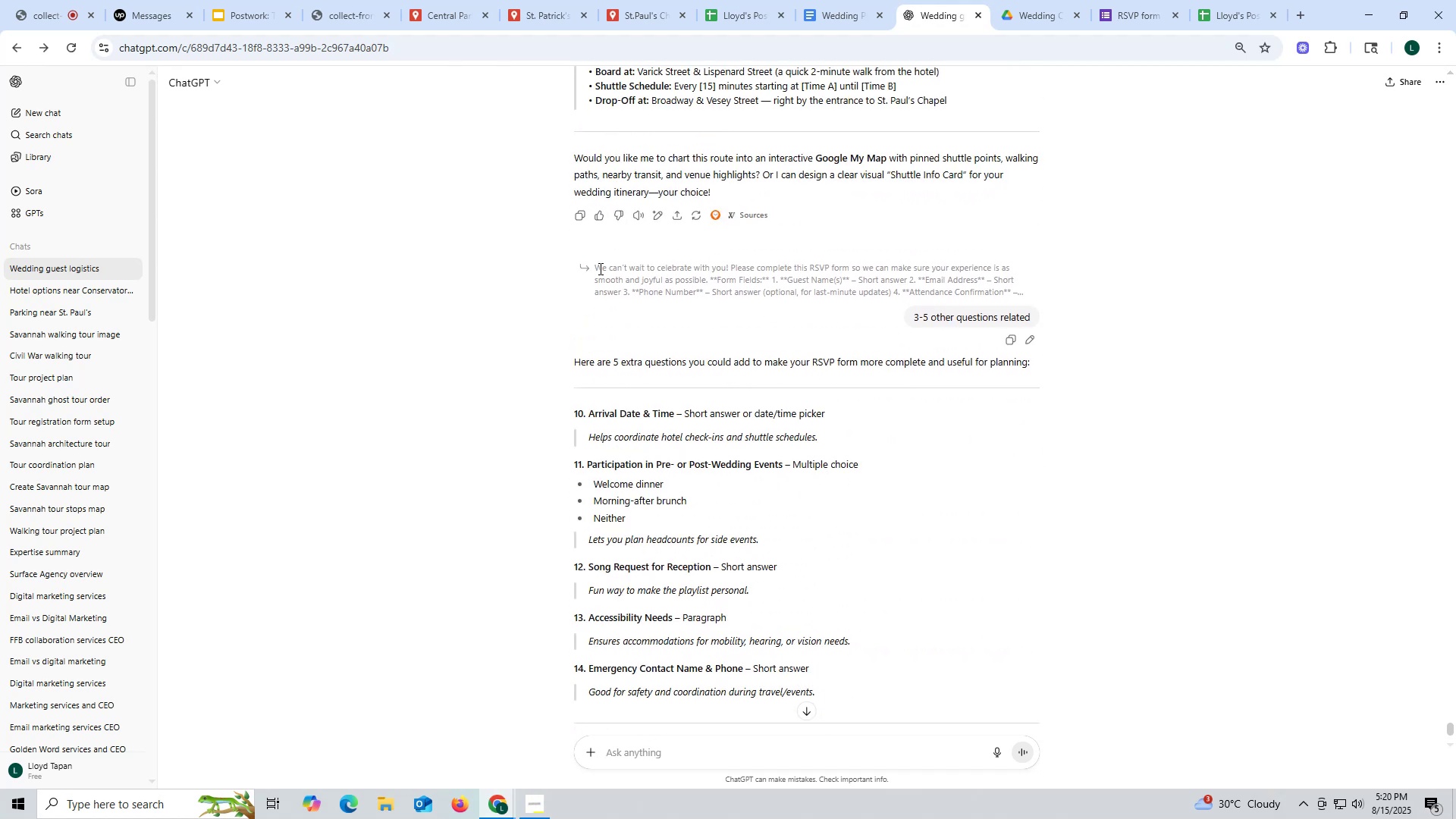 
left_click([591, 268])
 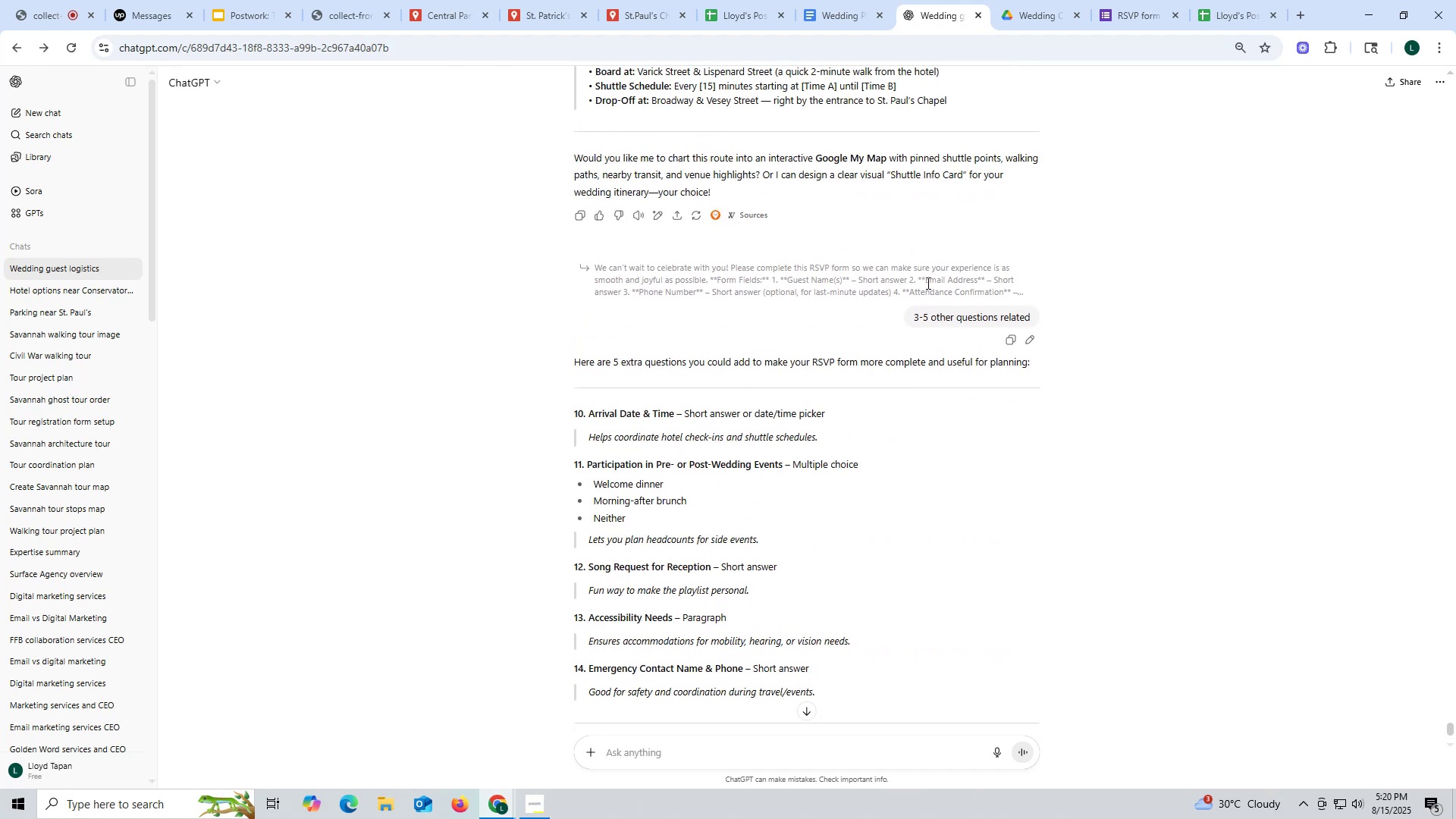 
double_click([927, 283])
 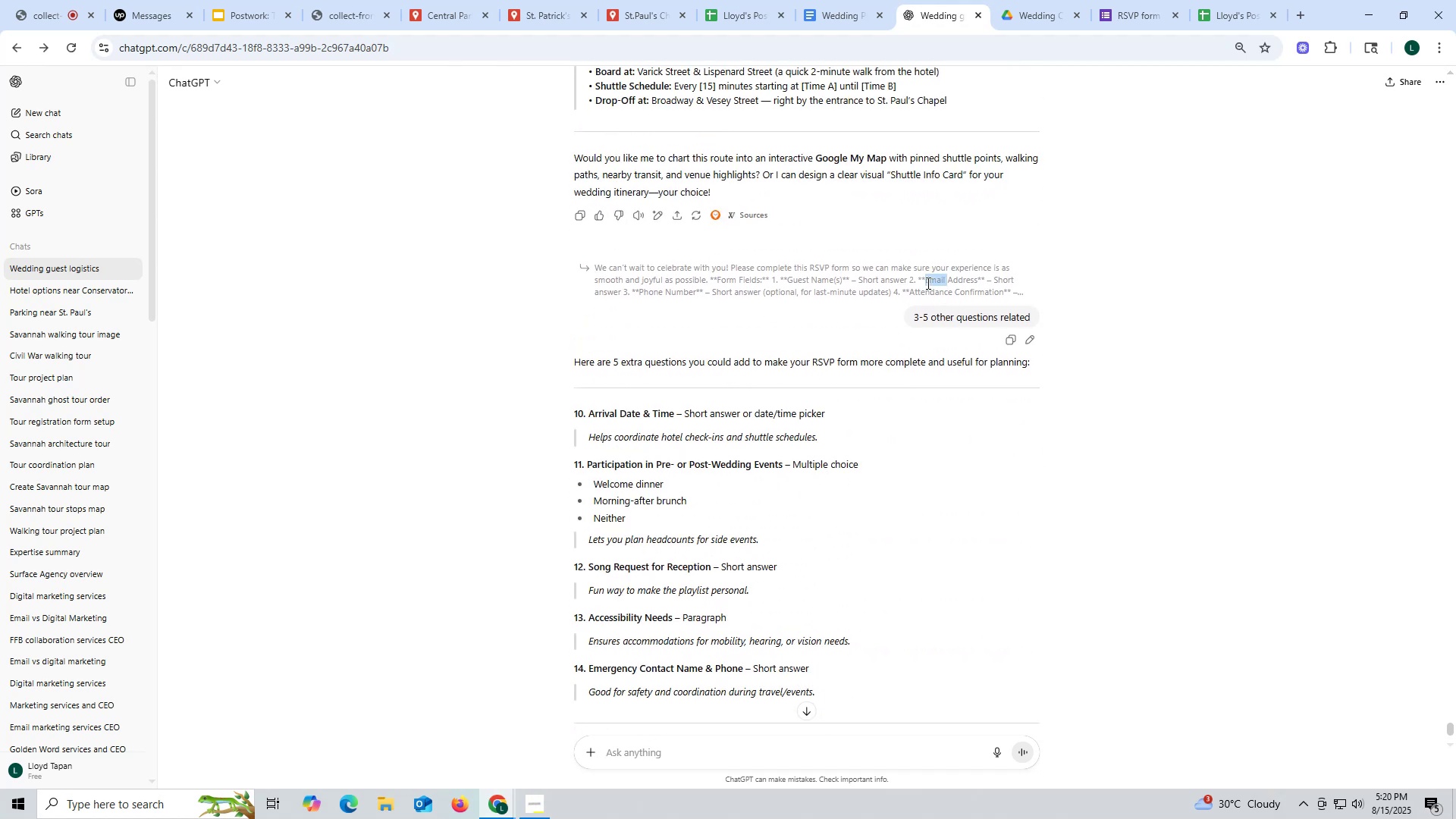 
triple_click([927, 283])
 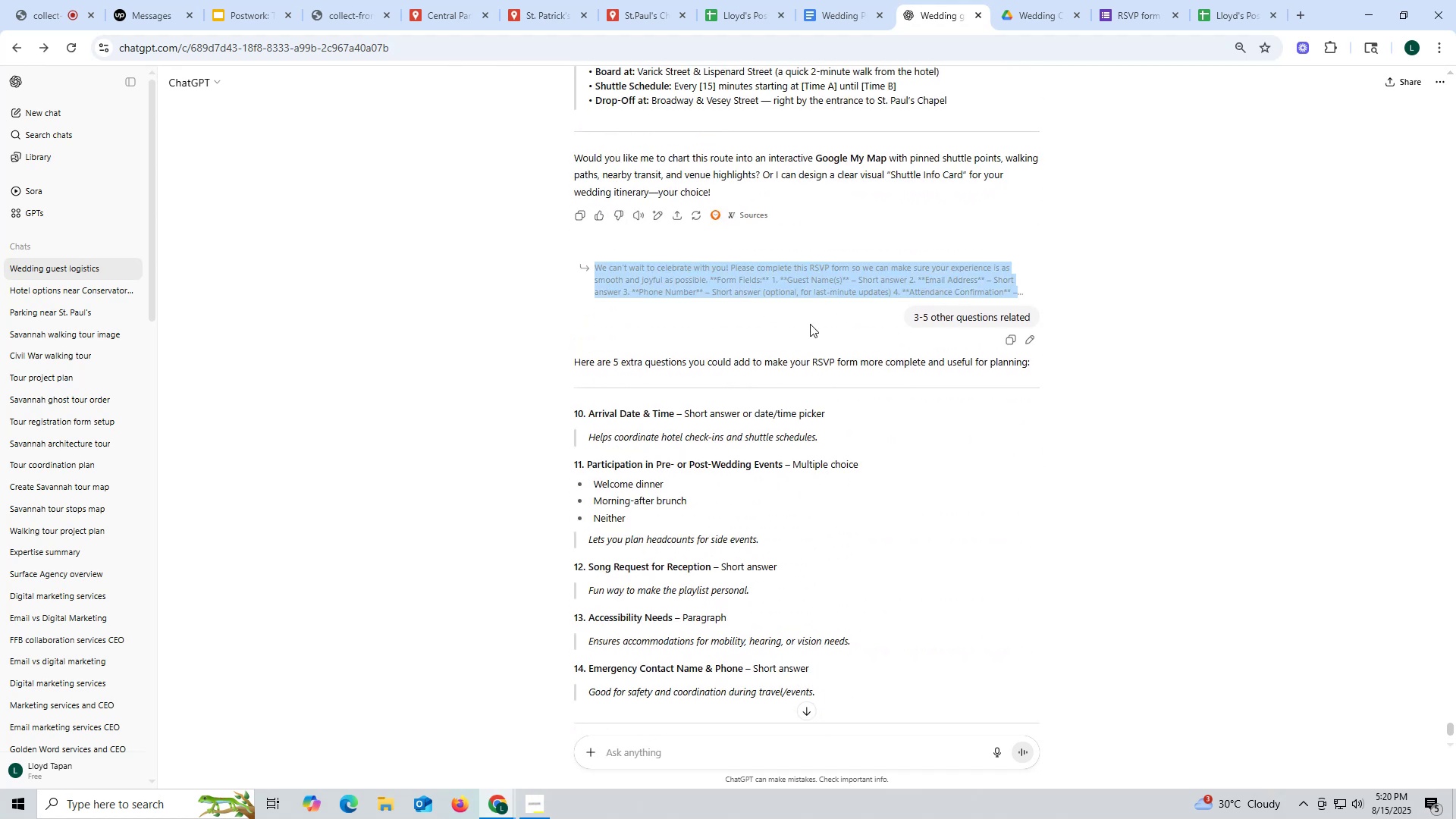 
left_click([810, 324])
 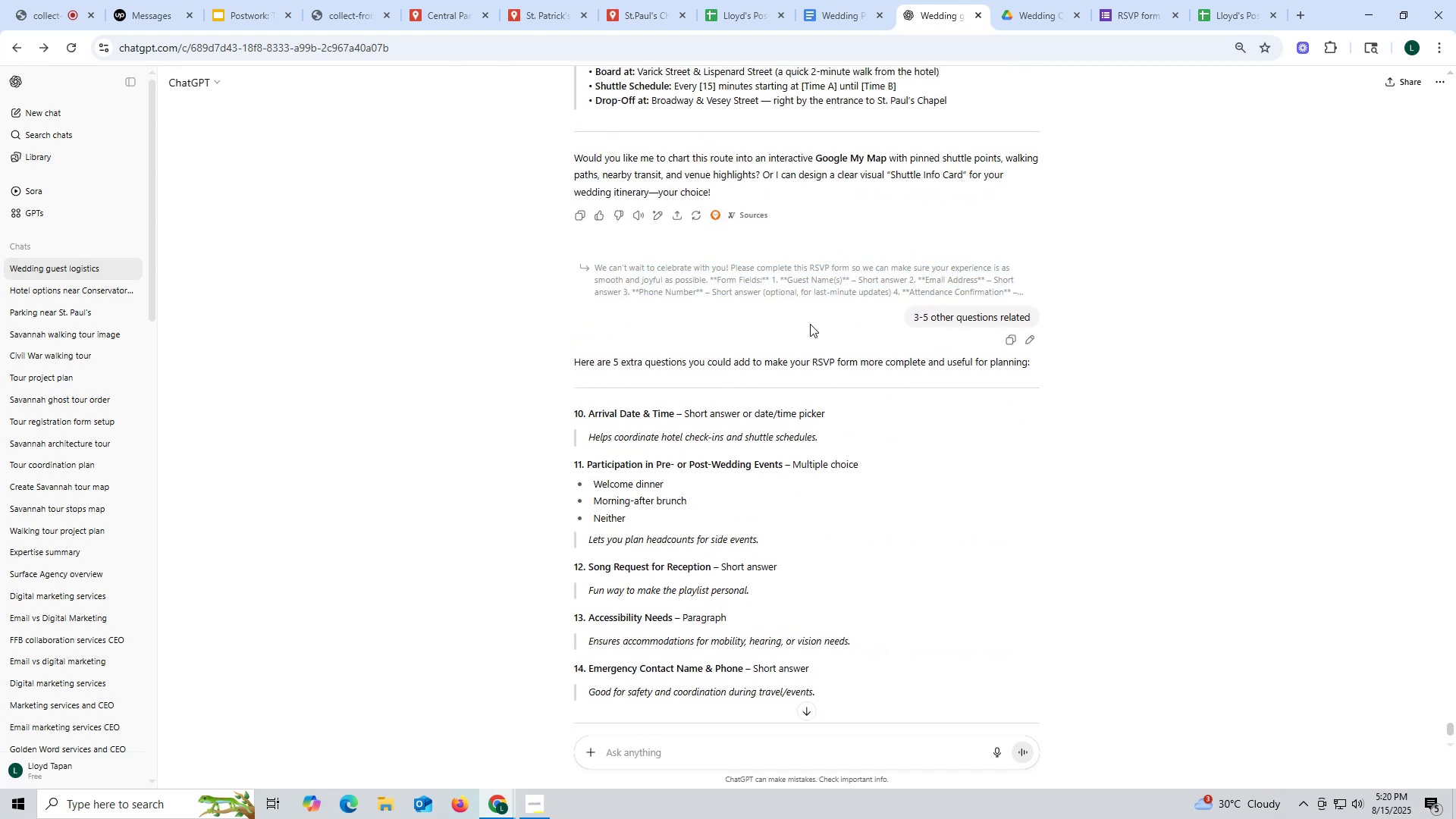 
scroll: coordinate [801, 331], scroll_direction: up, amount: 33.0
 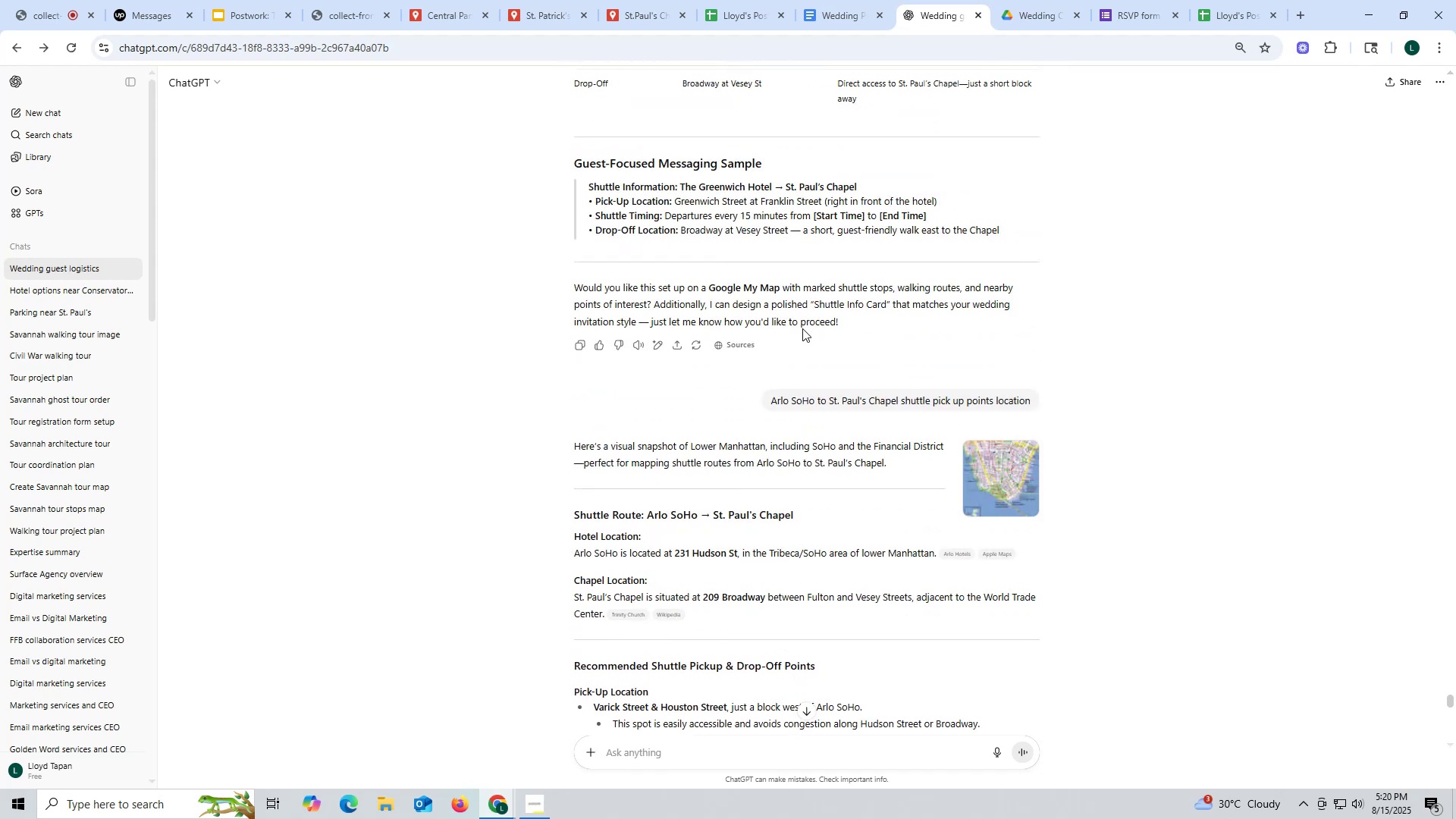 
wait(9.89)
 